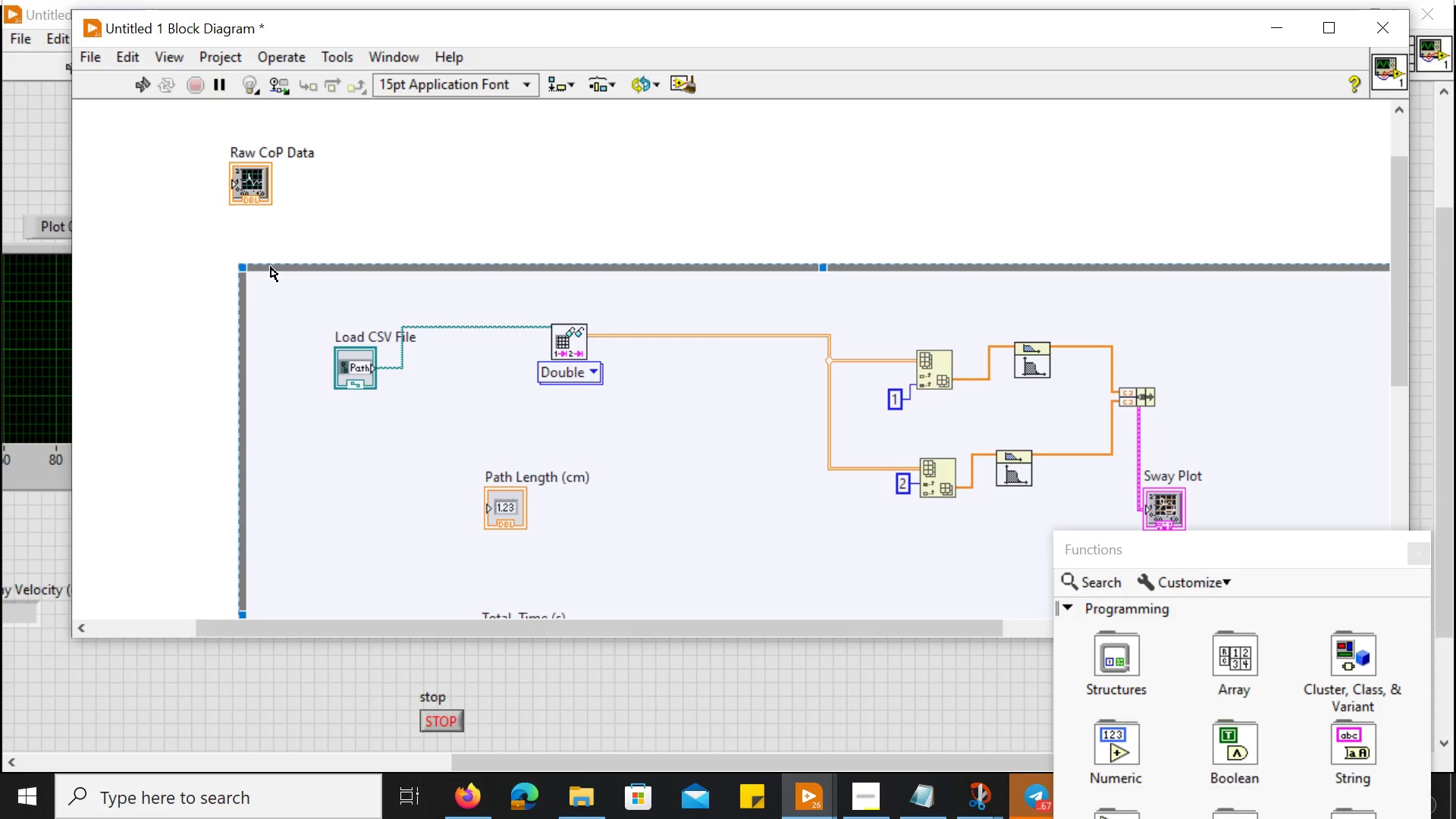 
right_click([271, 267])
 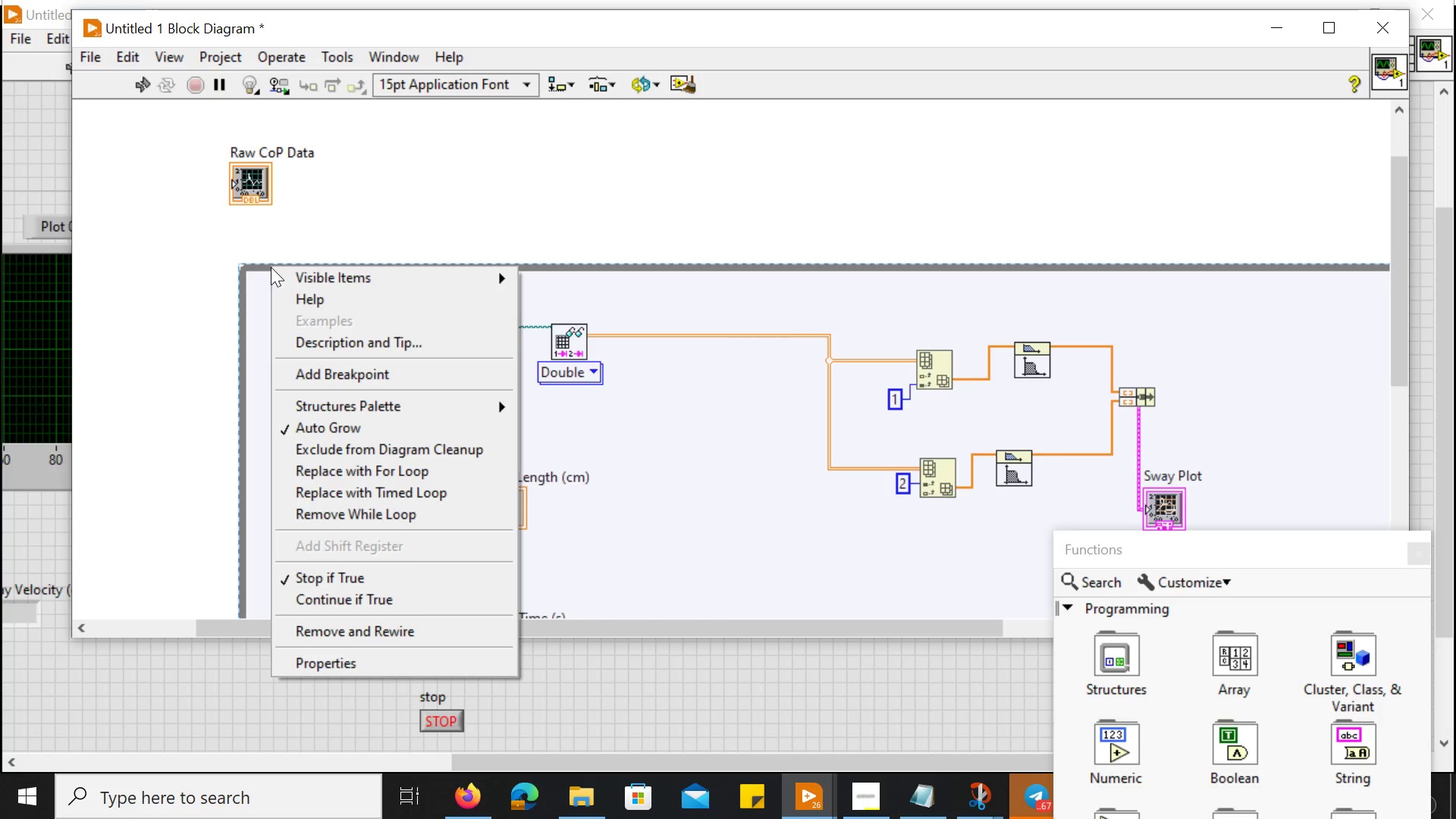 
wait(12.91)
 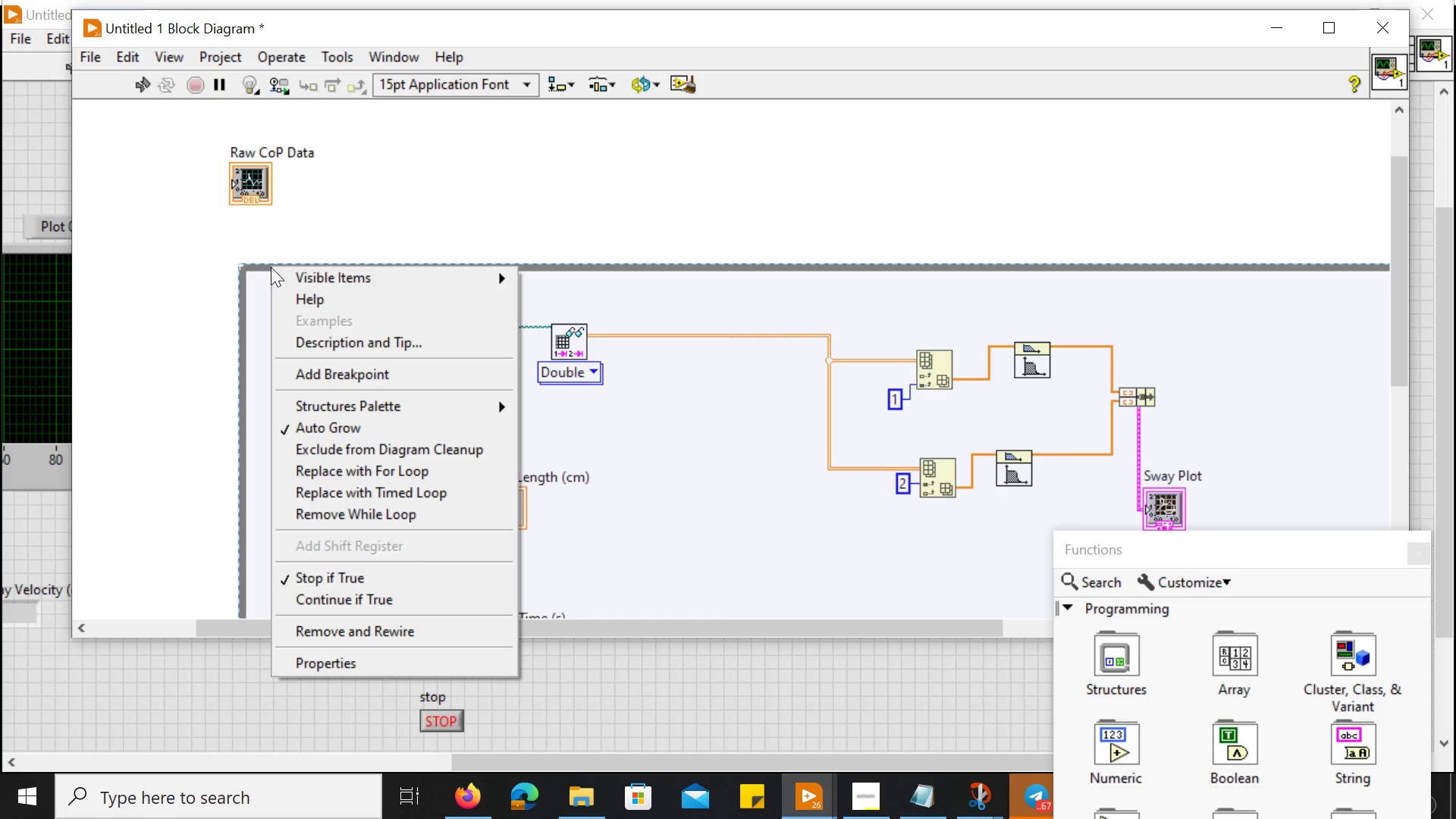 
mouse_move([358, 380])
 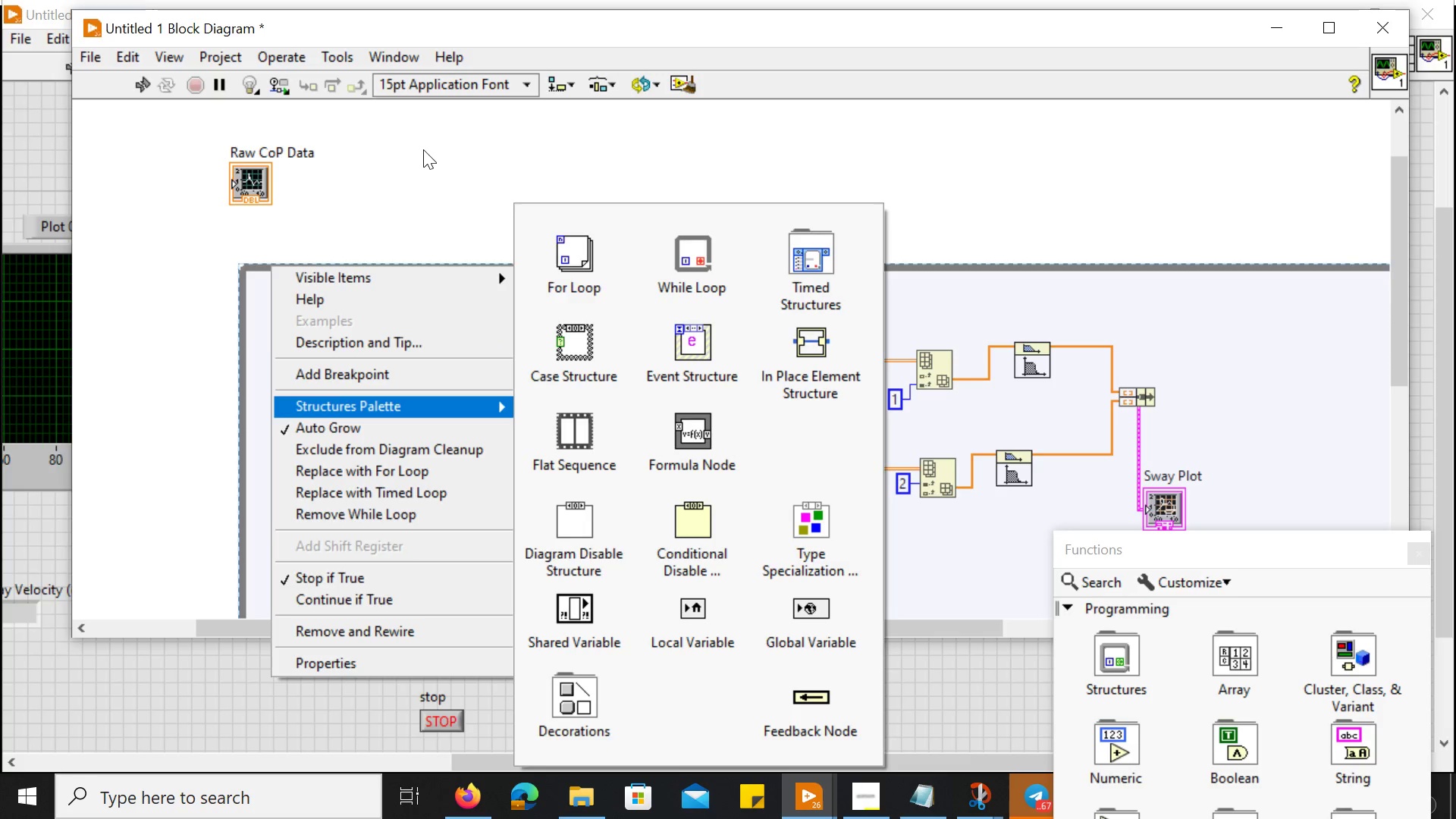 
left_click([423, 149])
 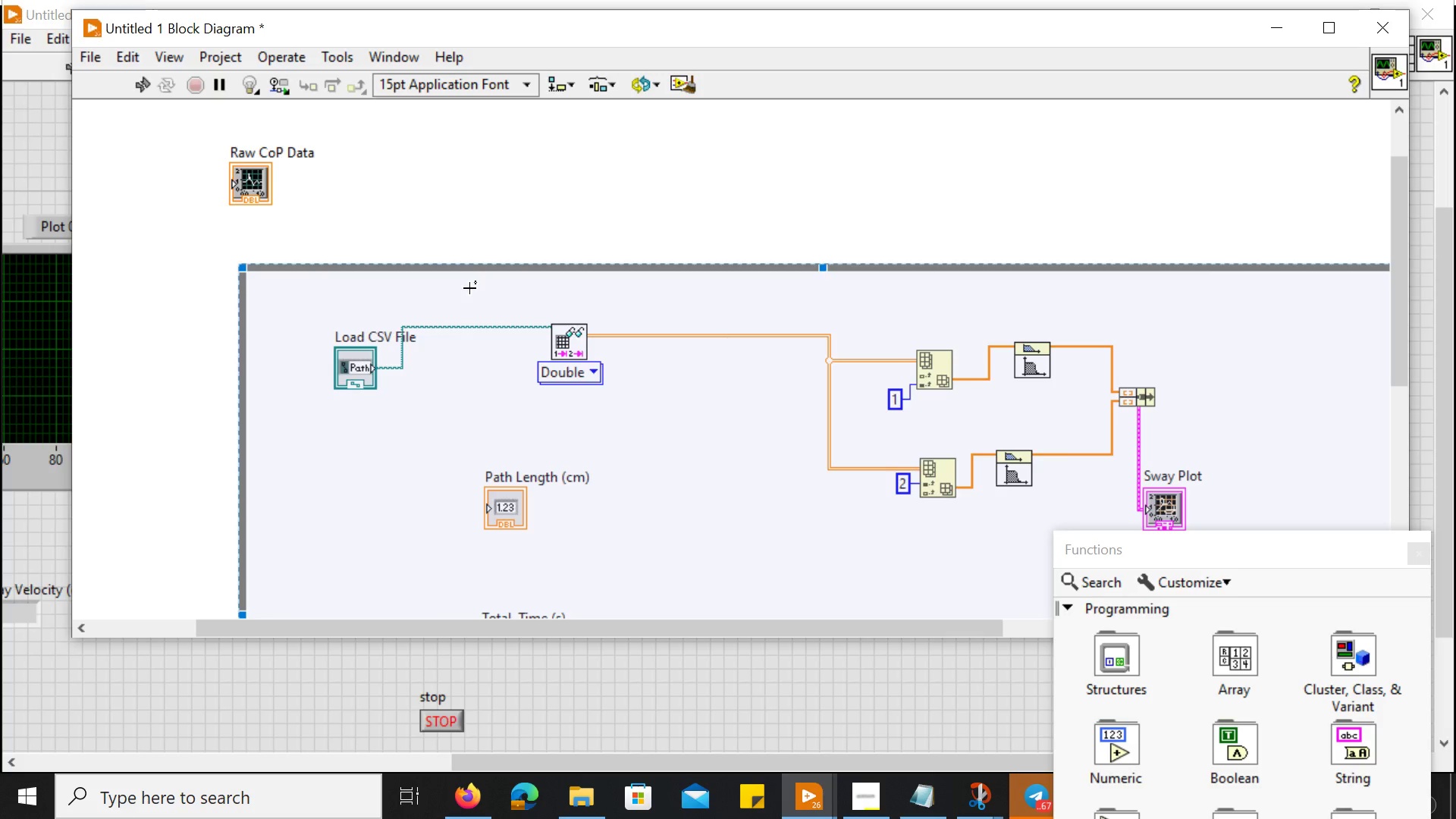 
right_click([469, 288])
 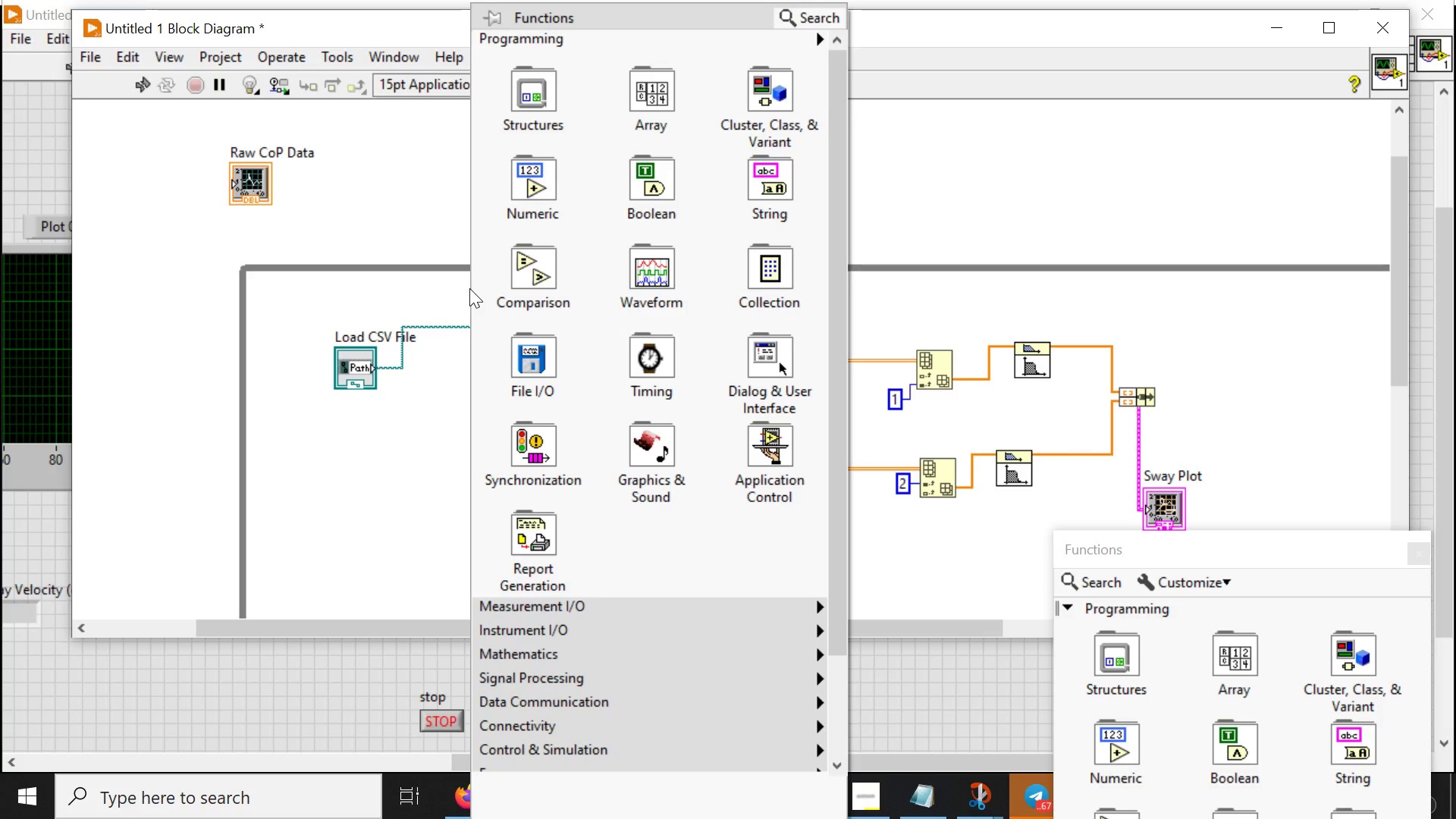 
left_click([403, 172])
 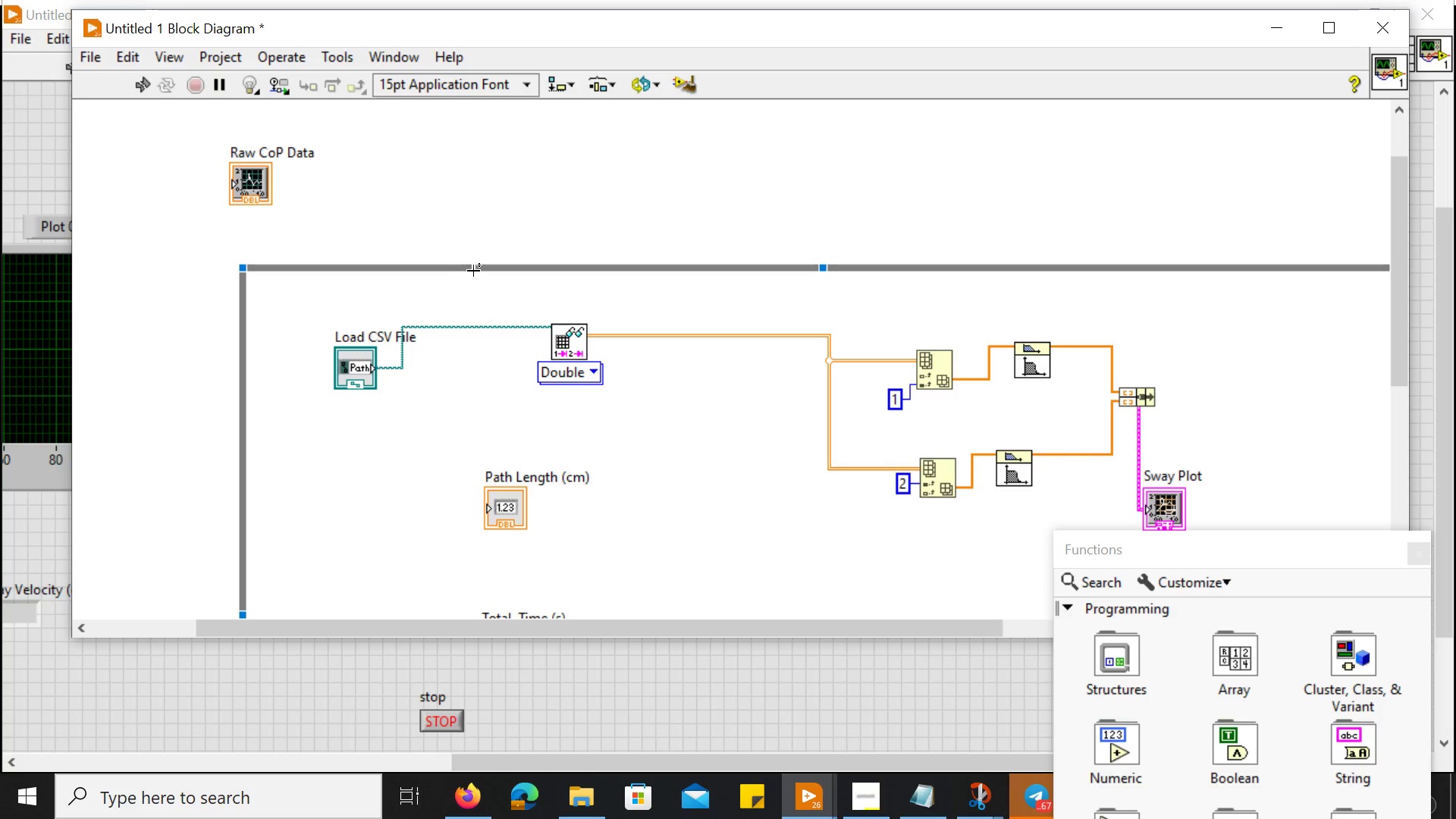 
key(Control+ControlLeft)
 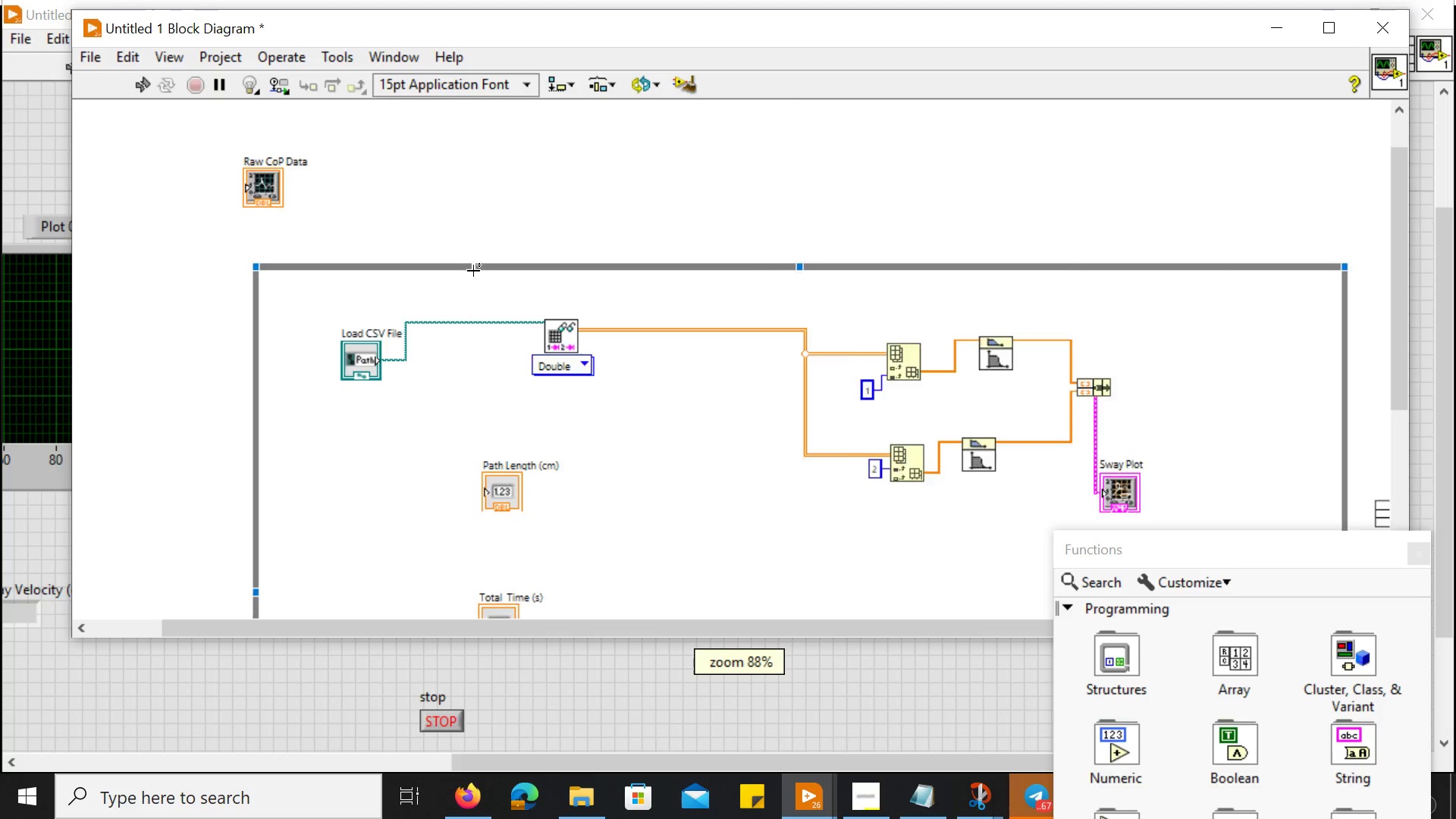 
key(Control+ControlLeft)
 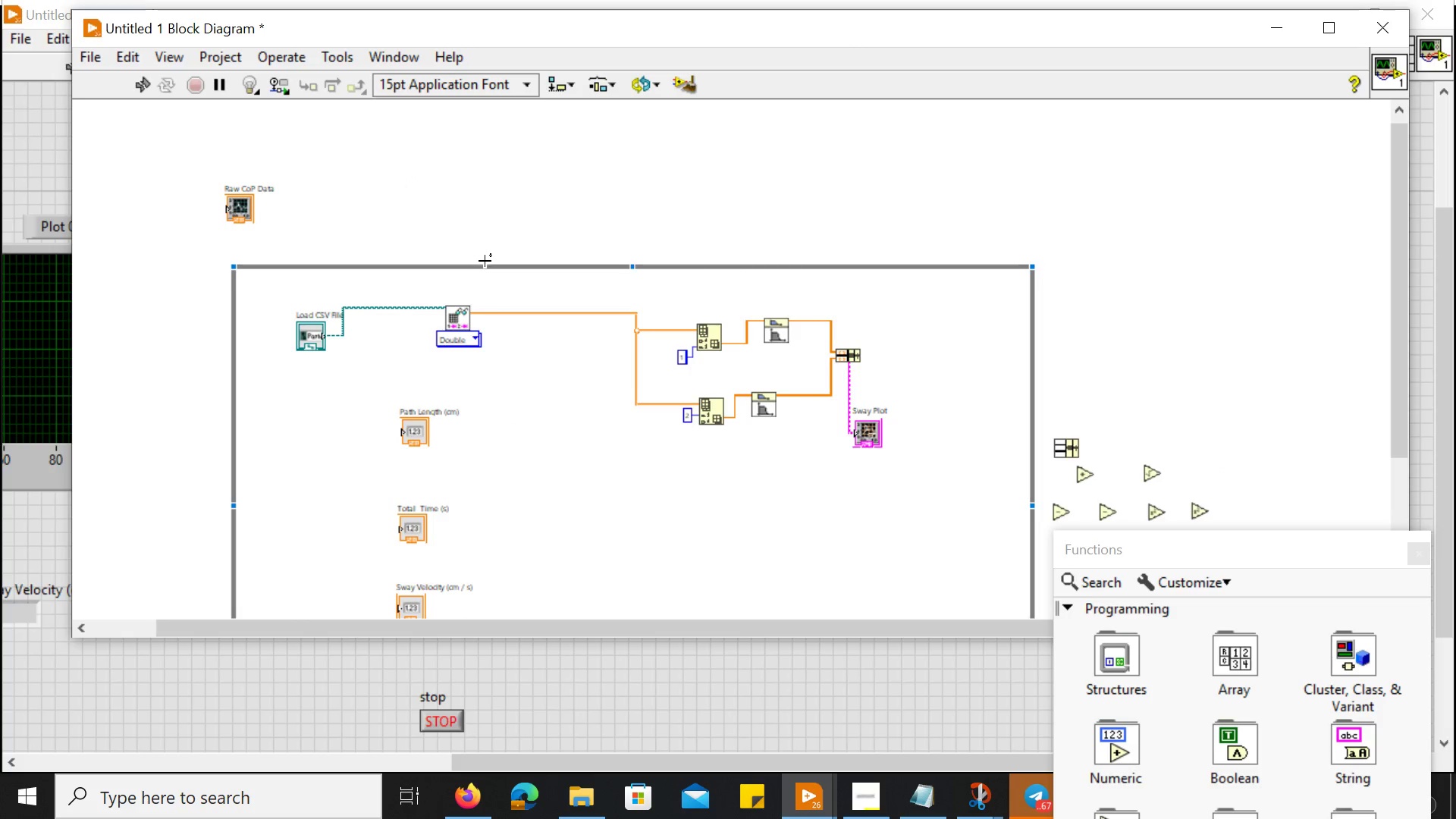 
scroll: coordinate [473, 271], scroll_direction: down, amount: 6.0
 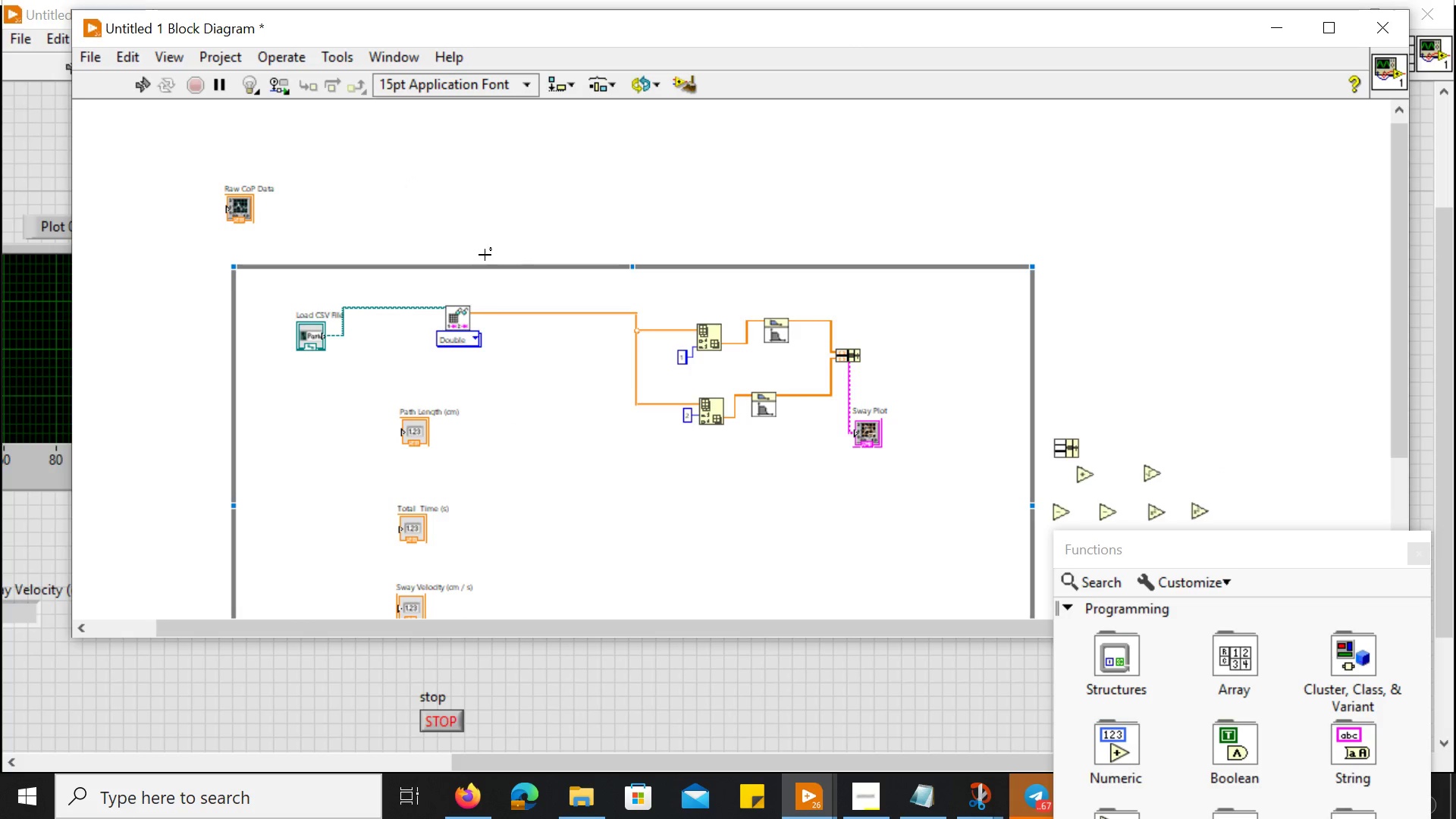 
left_click([485, 267])
 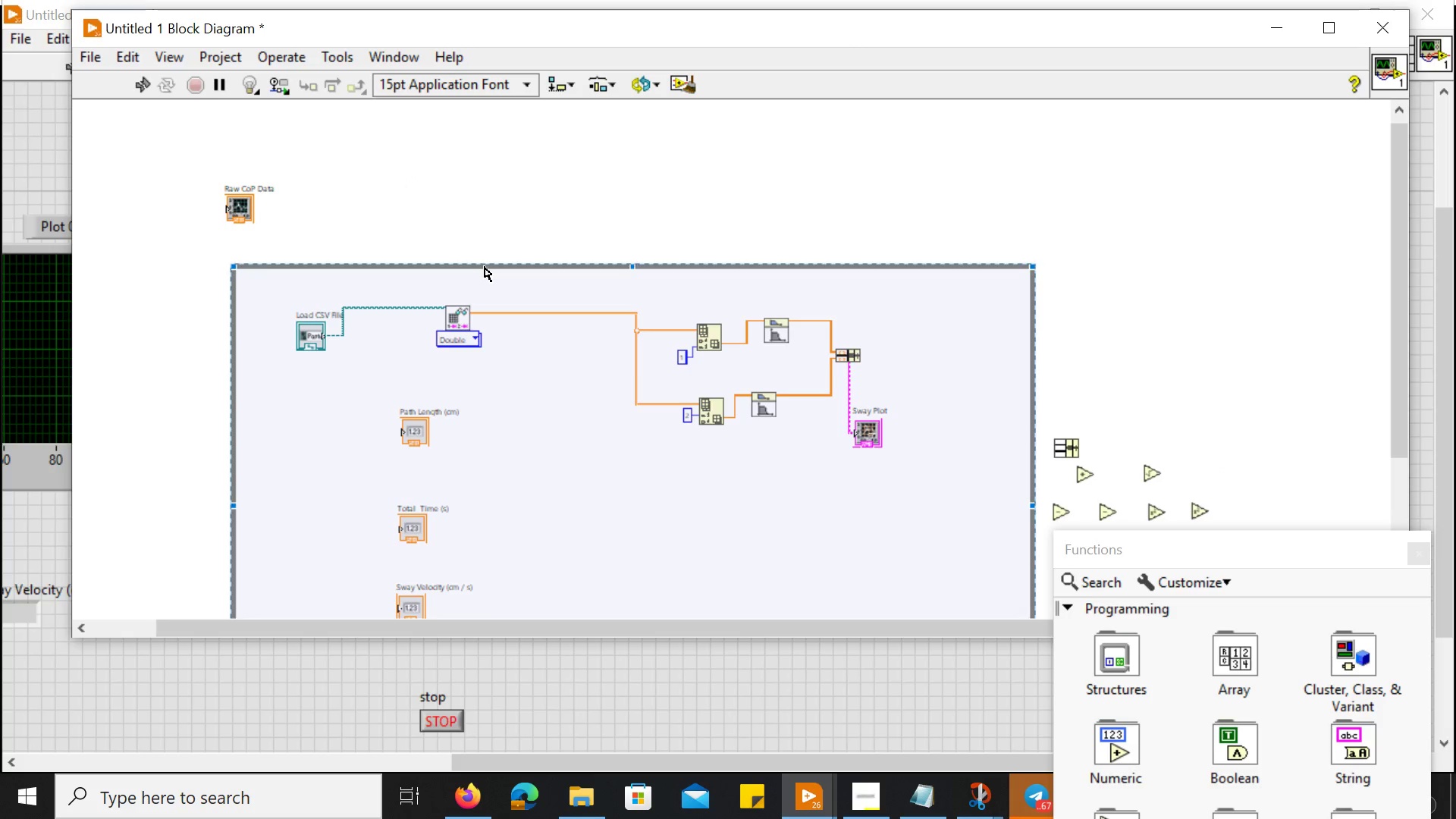 
right_click([485, 267])
 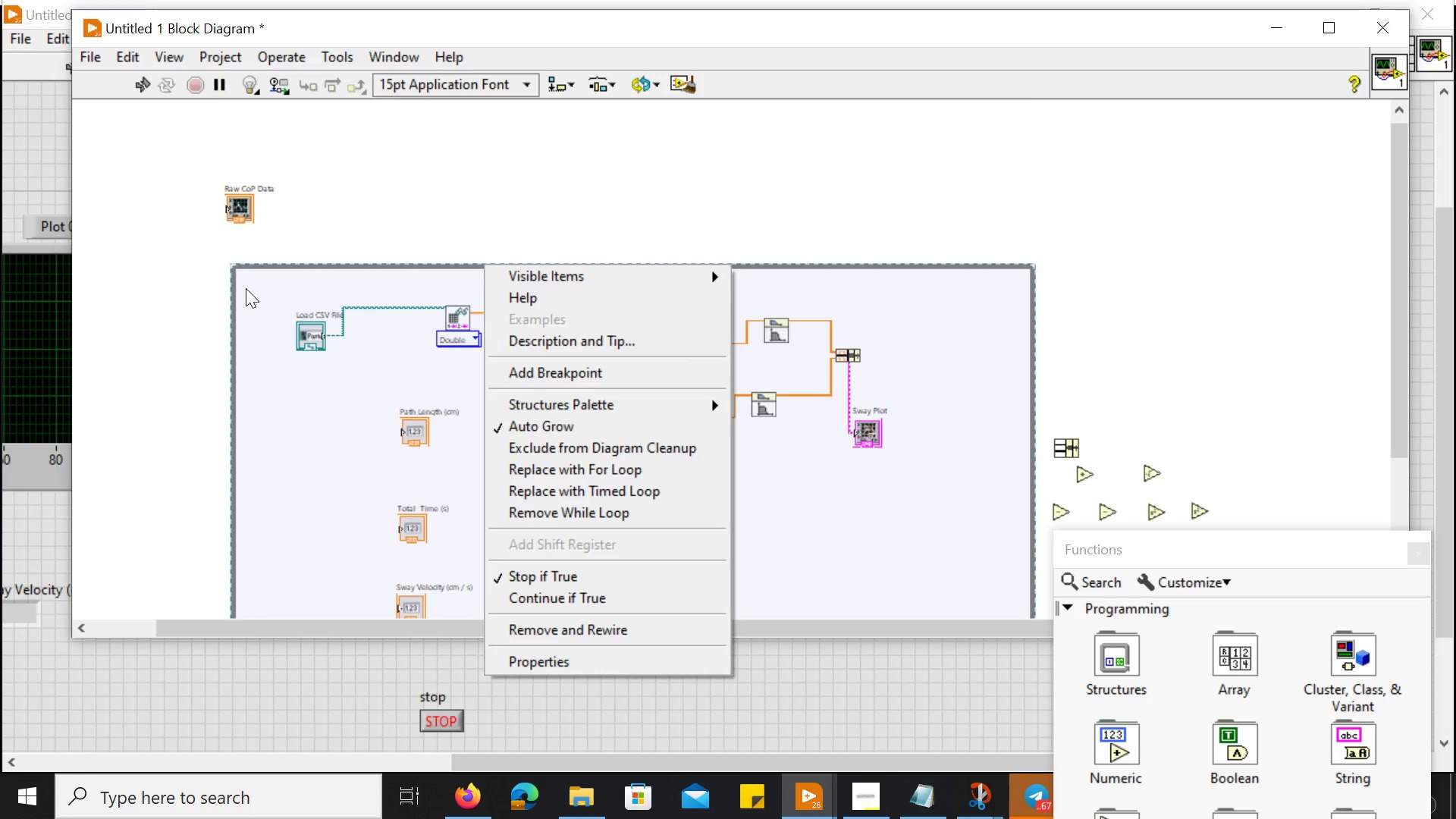 
wait(7.25)
 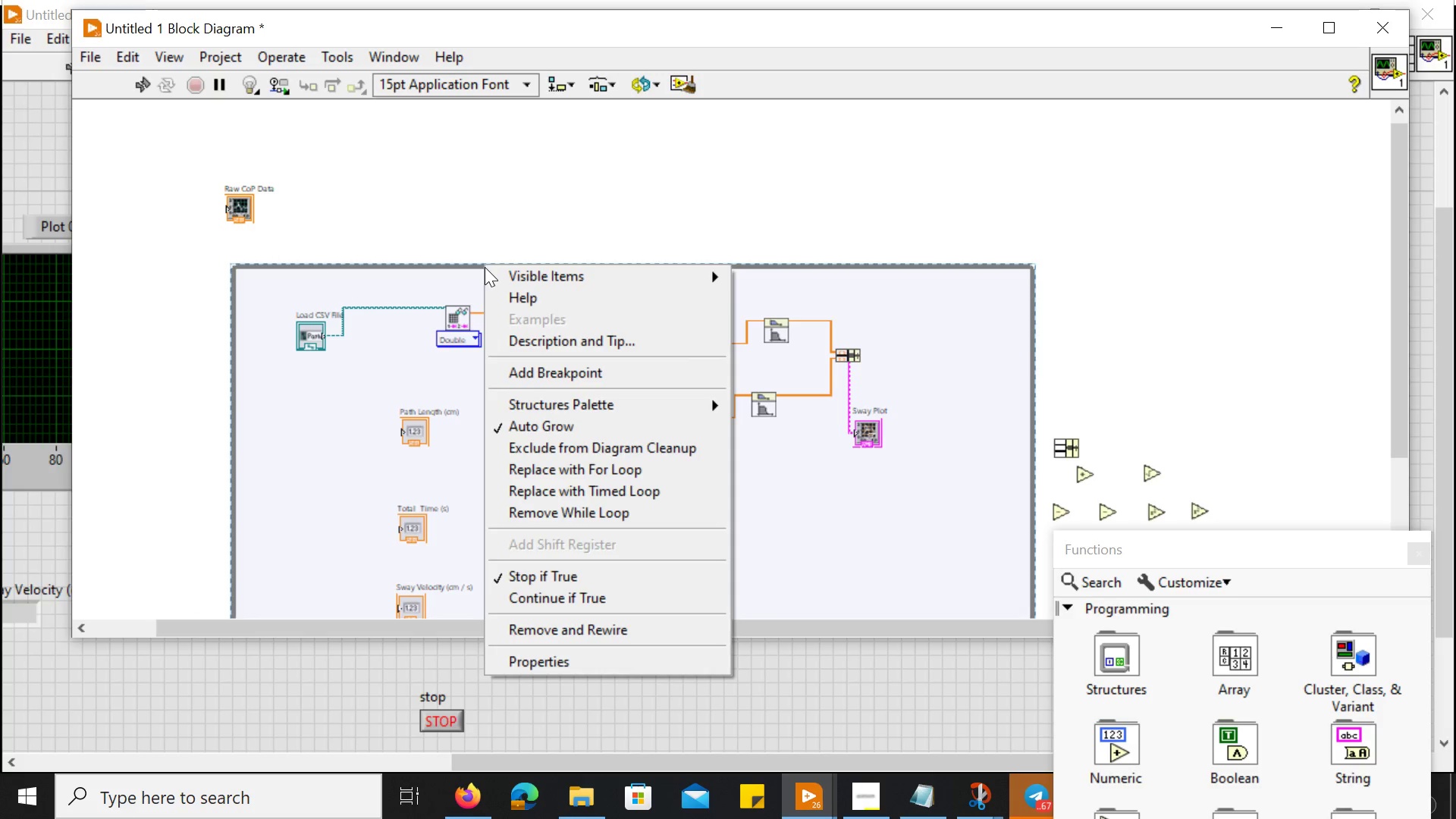 
left_click([231, 268])
 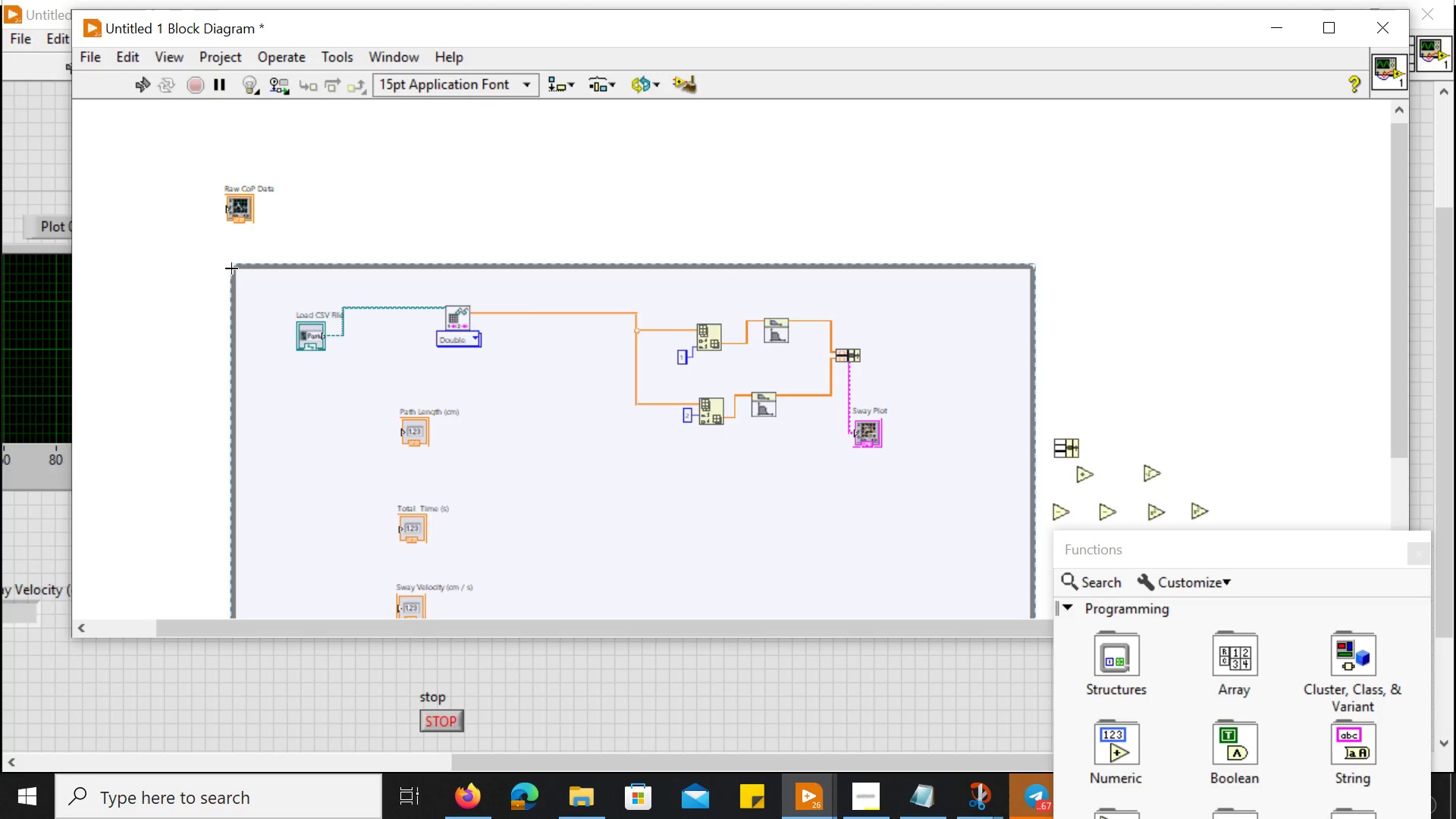 
double_click([231, 268])
 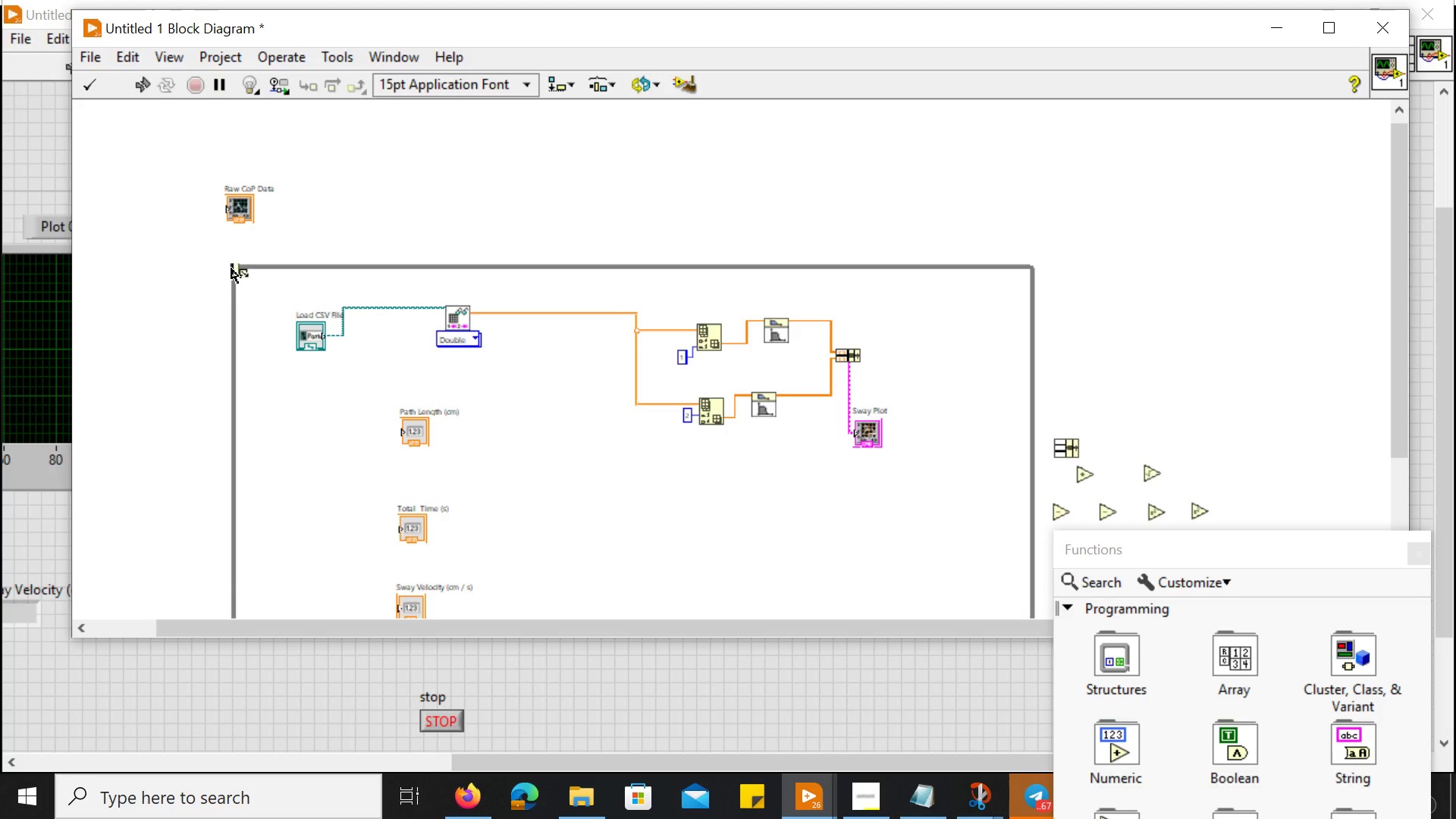 
right_click([231, 268])
 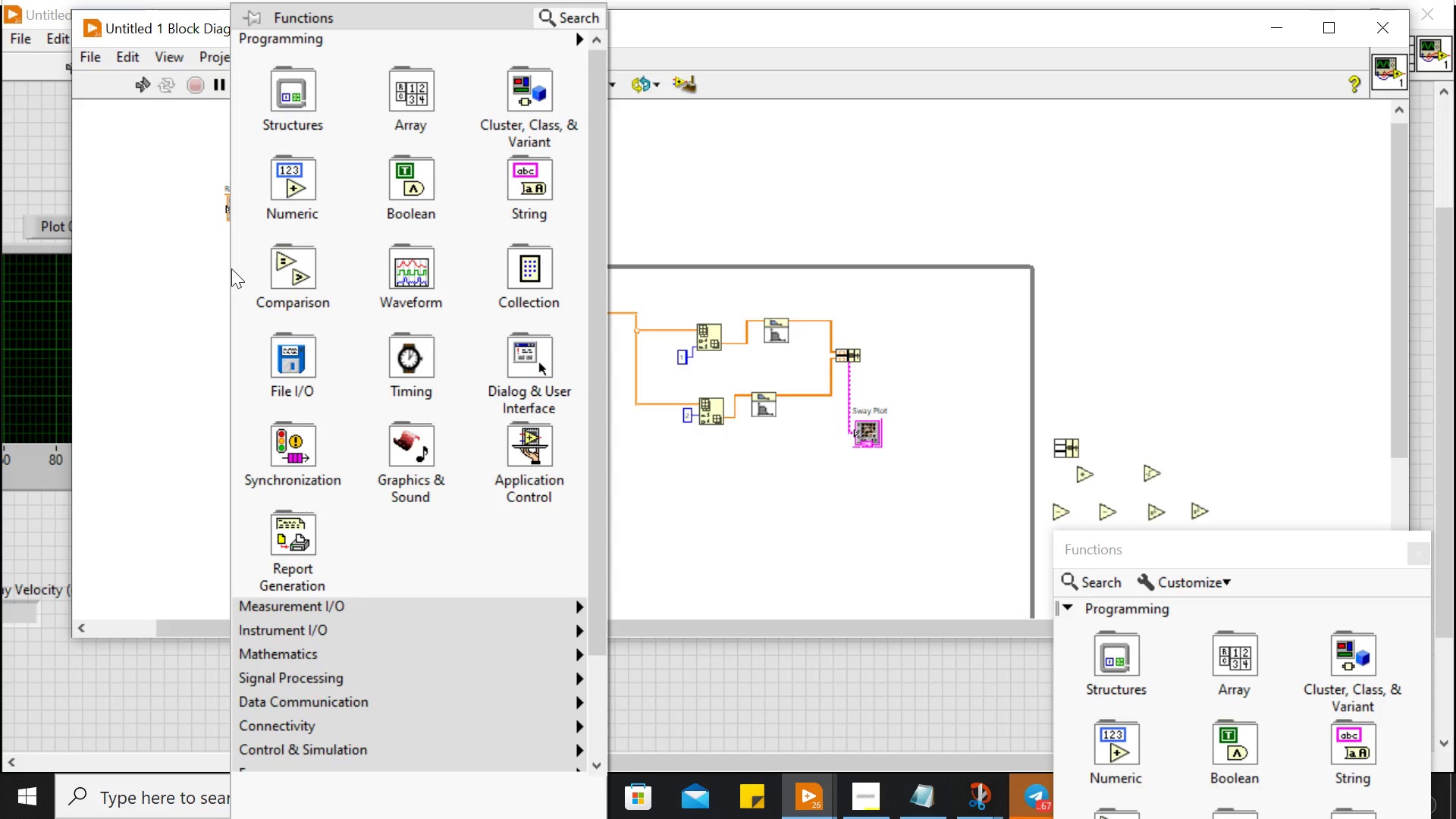 
scroll: coordinate [310, 632], scroll_direction: down, amount: 6.0
 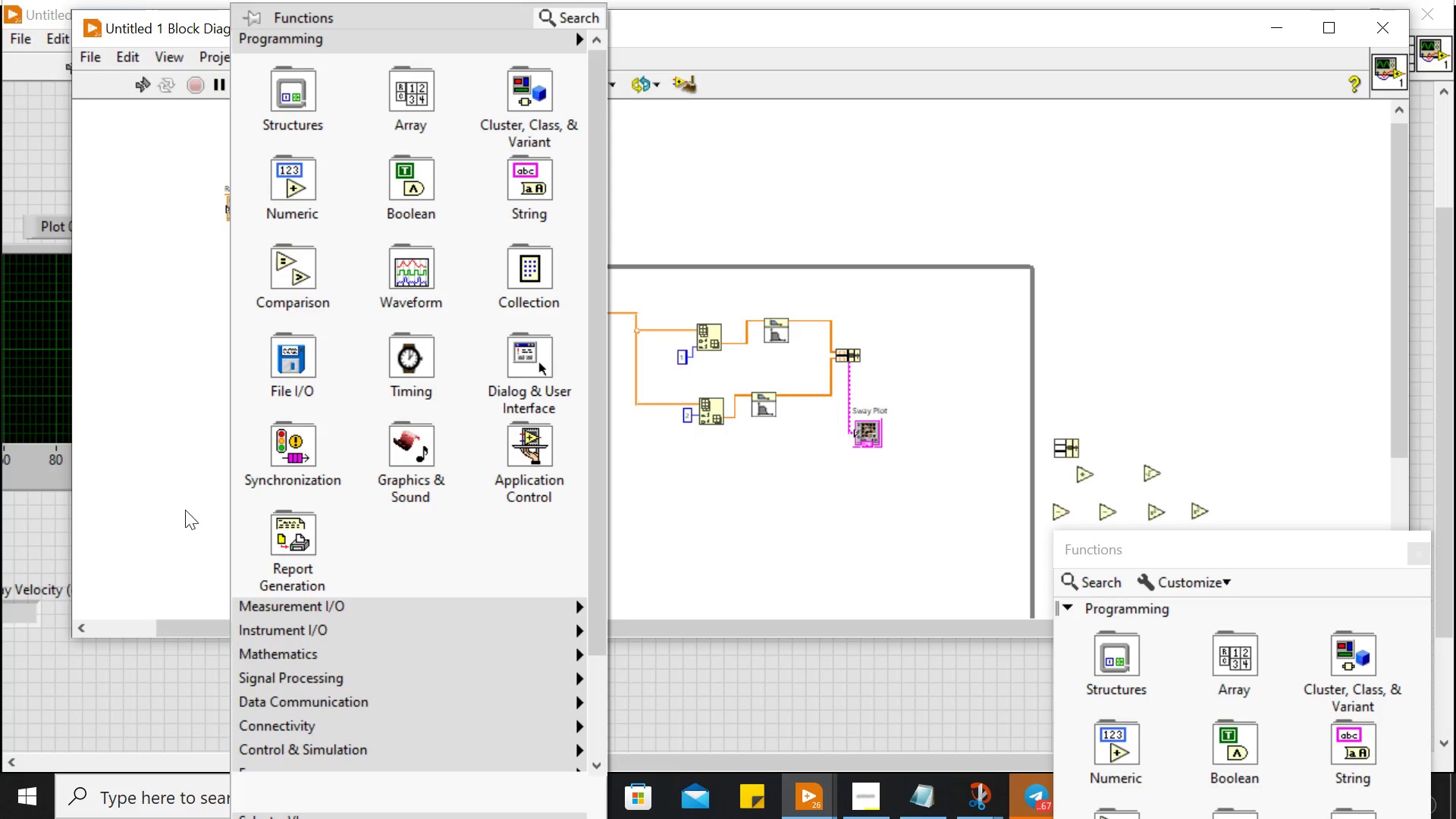 
left_click([185, 498])
 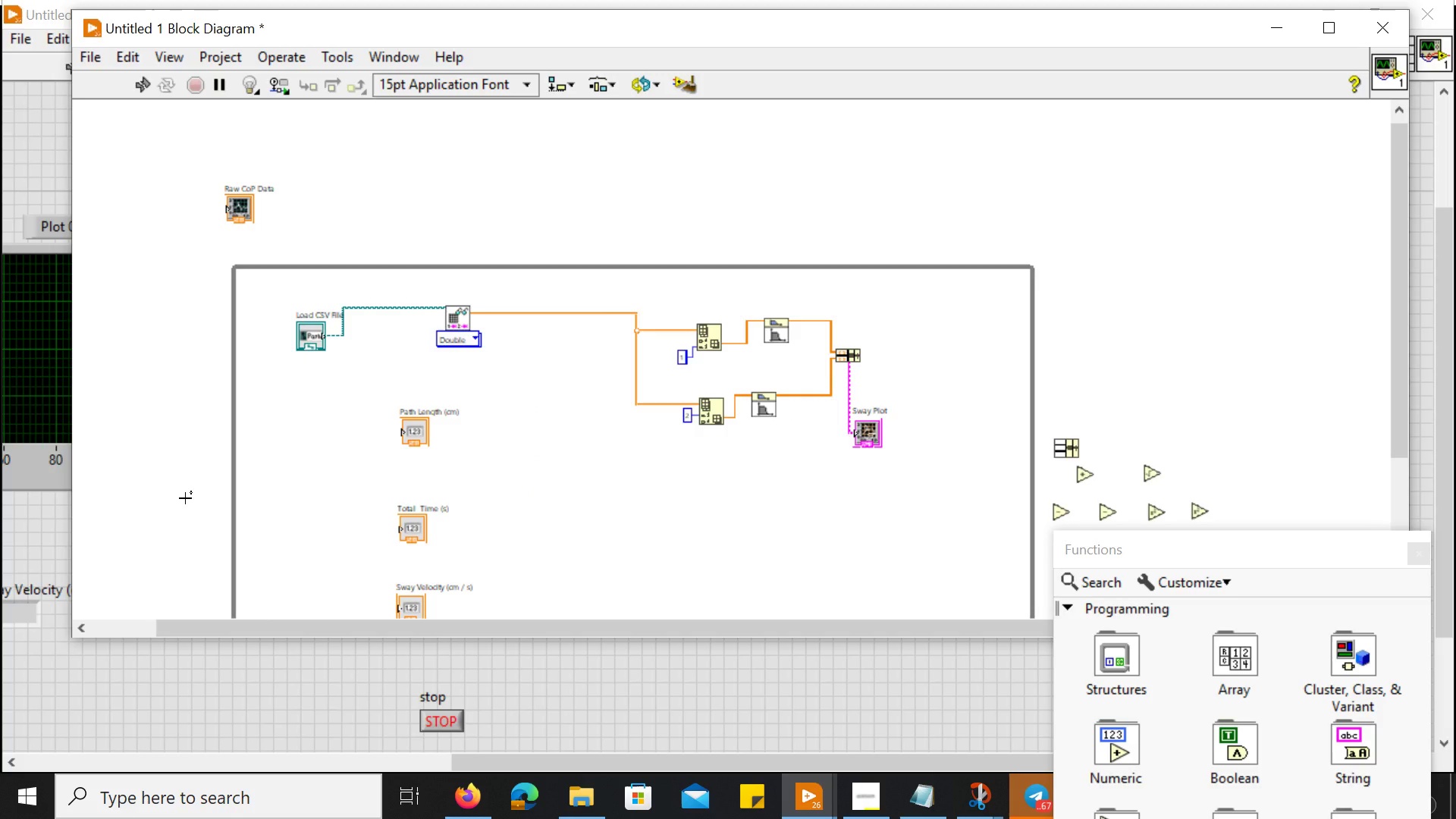 
wait(43.78)
 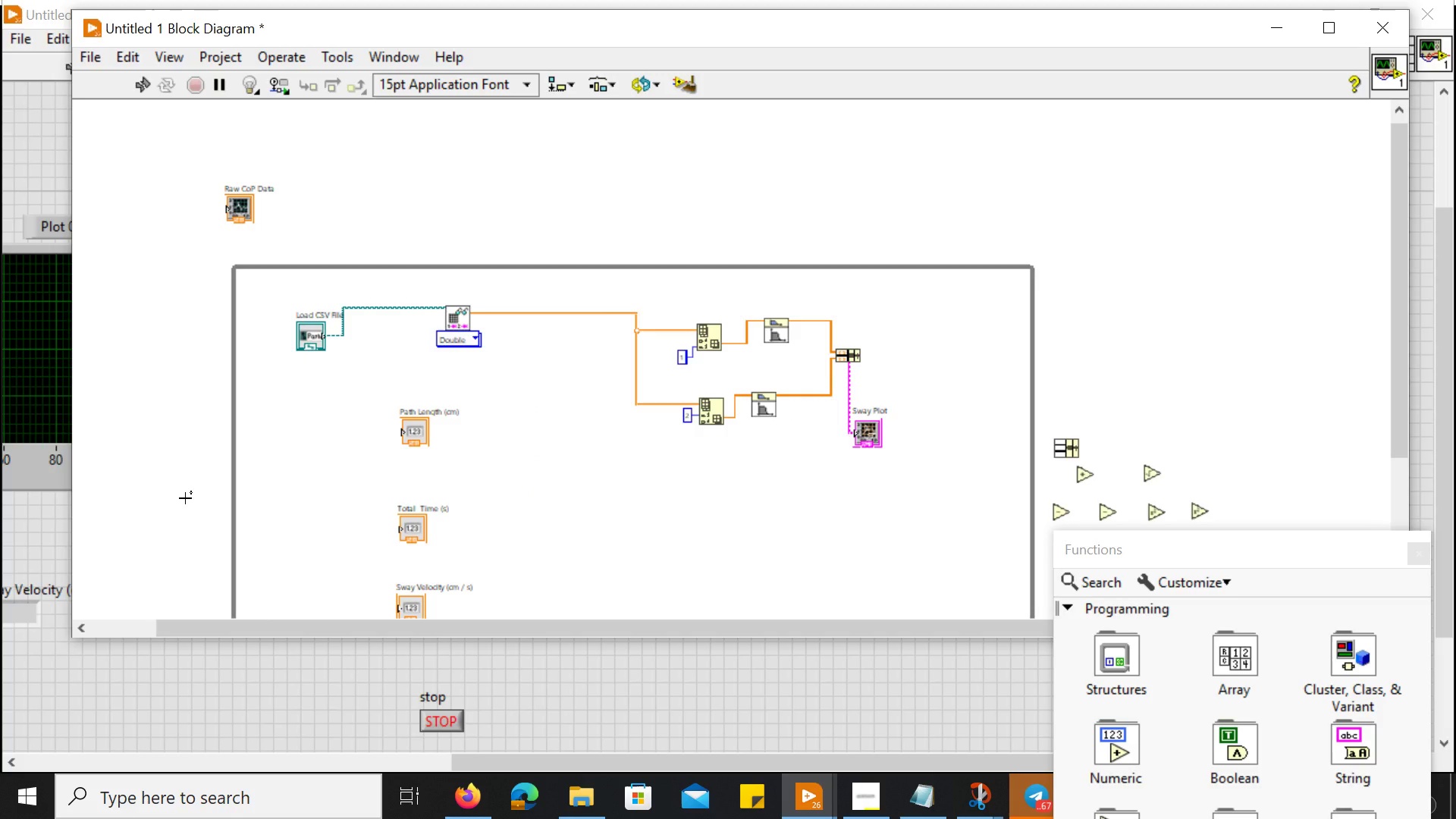 
left_click([886, 798])
 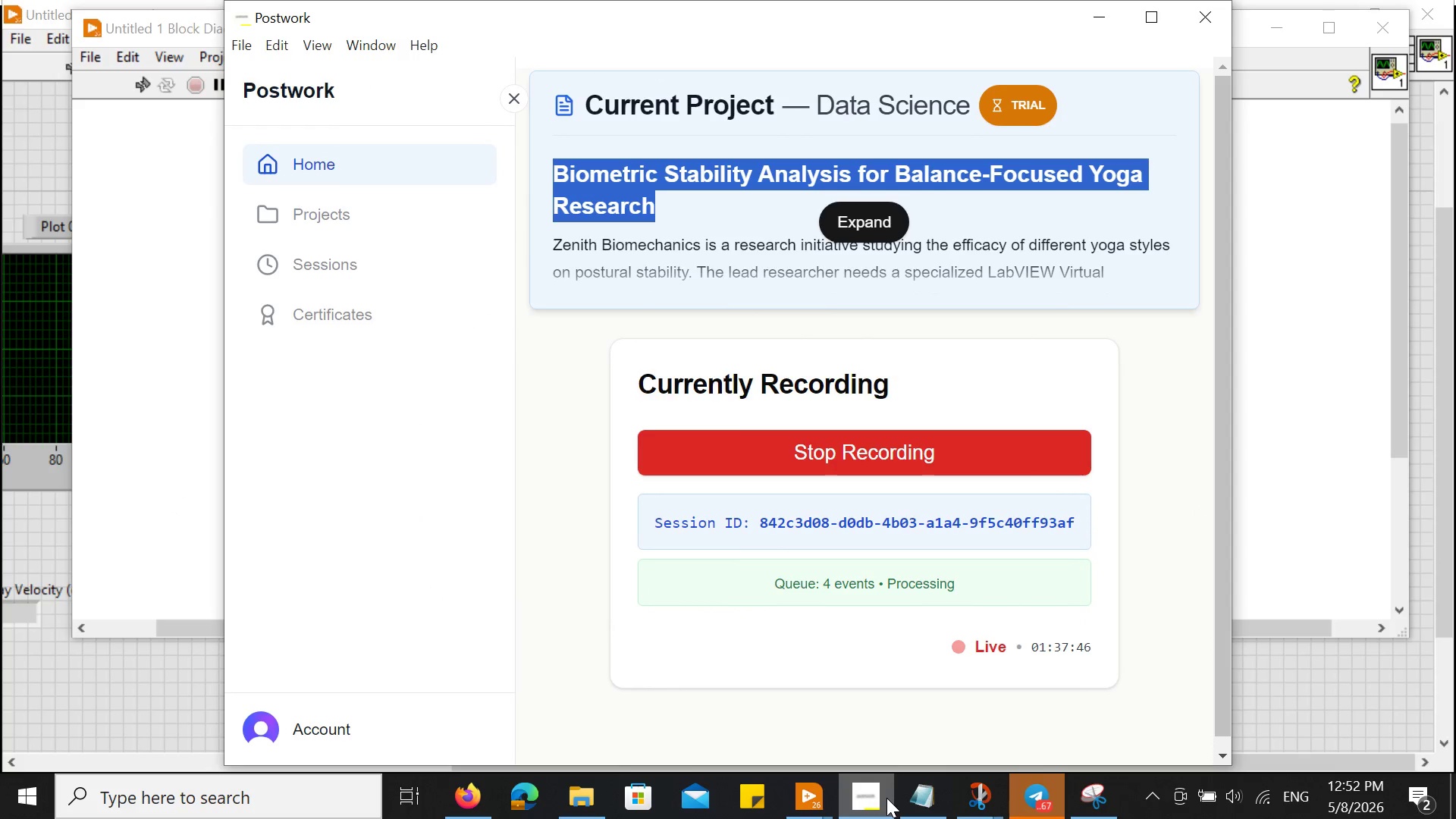 
left_click([886, 798])
 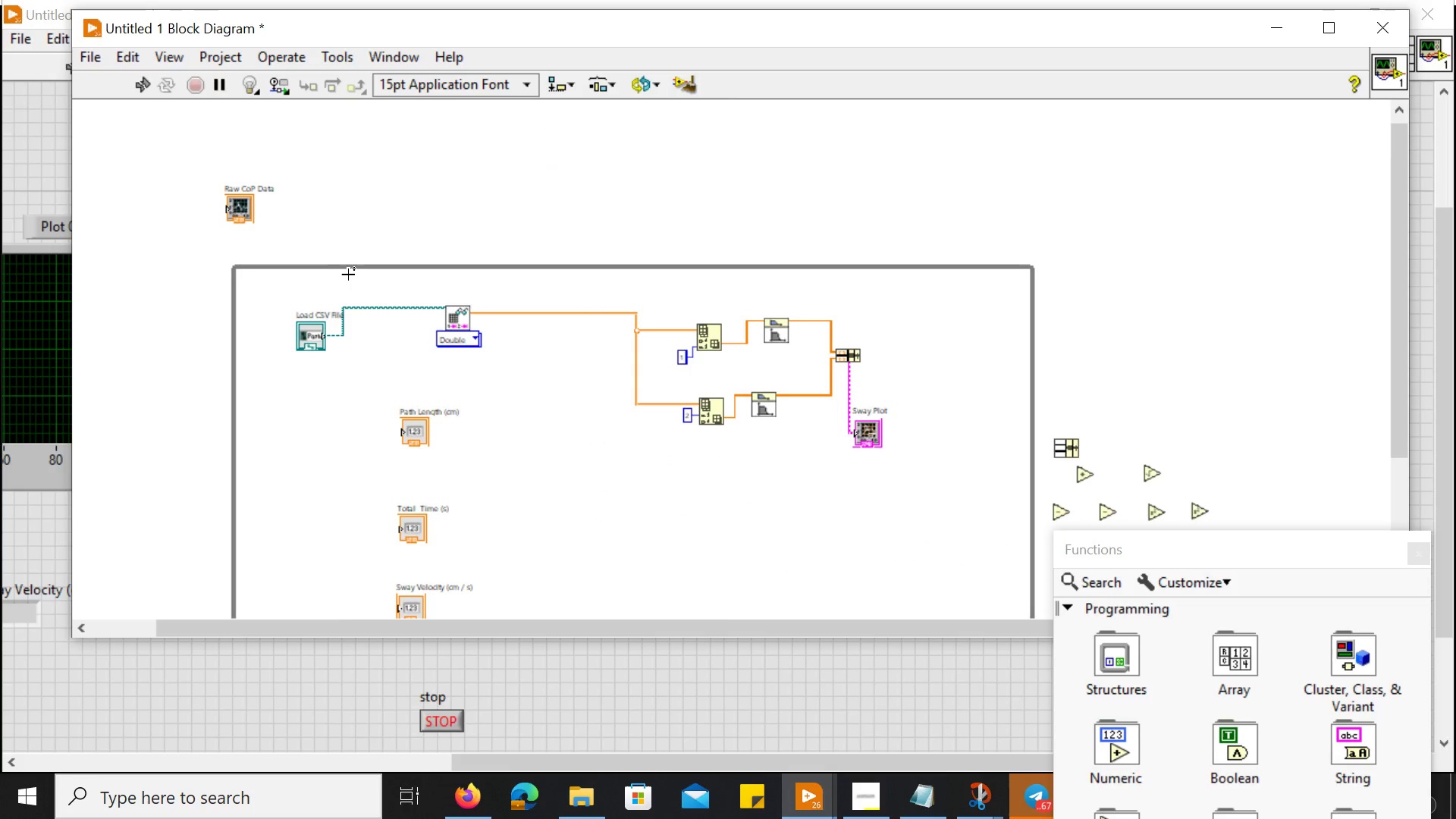 
left_click([332, 268])
 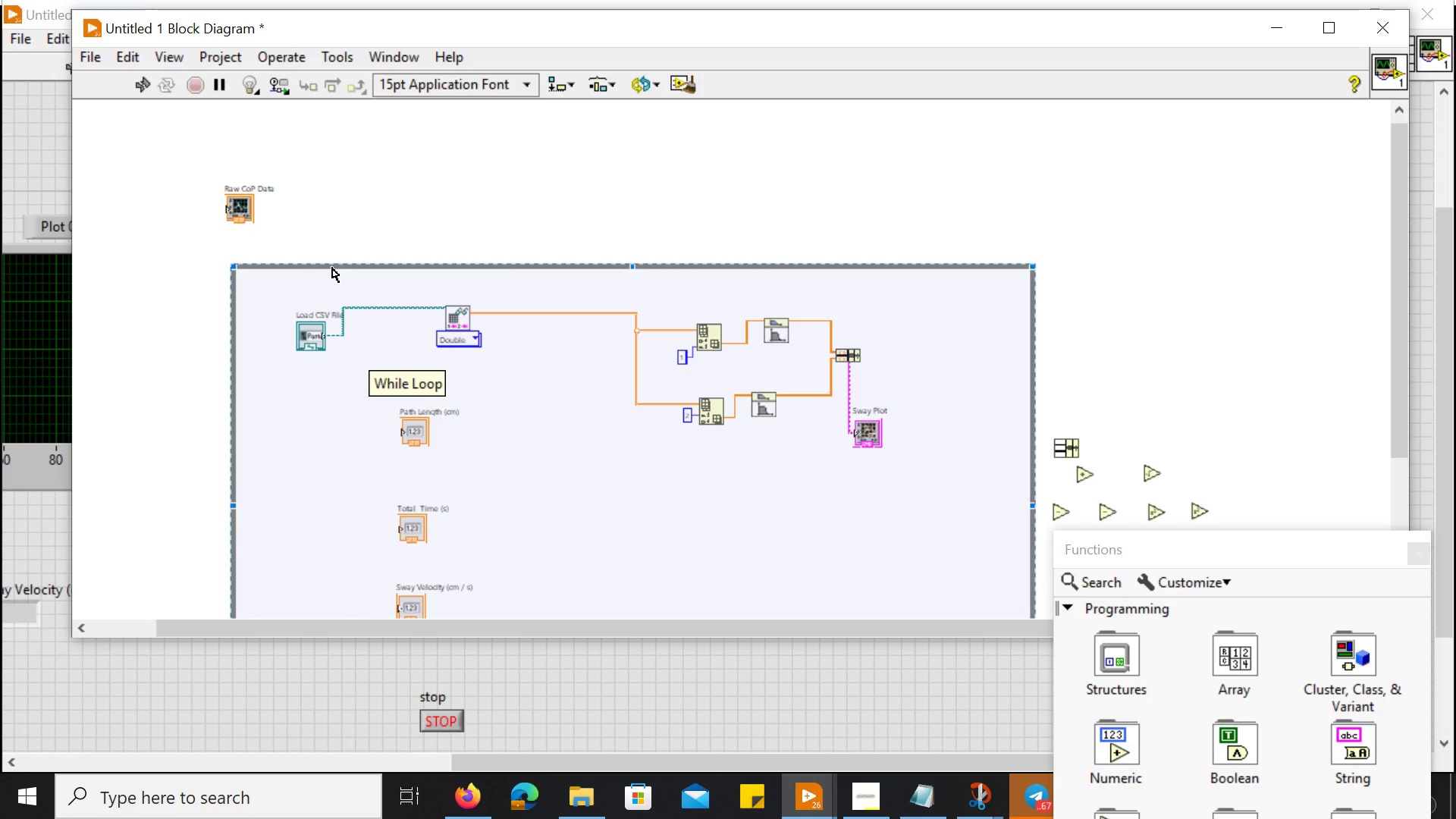 
double_click([332, 268])
 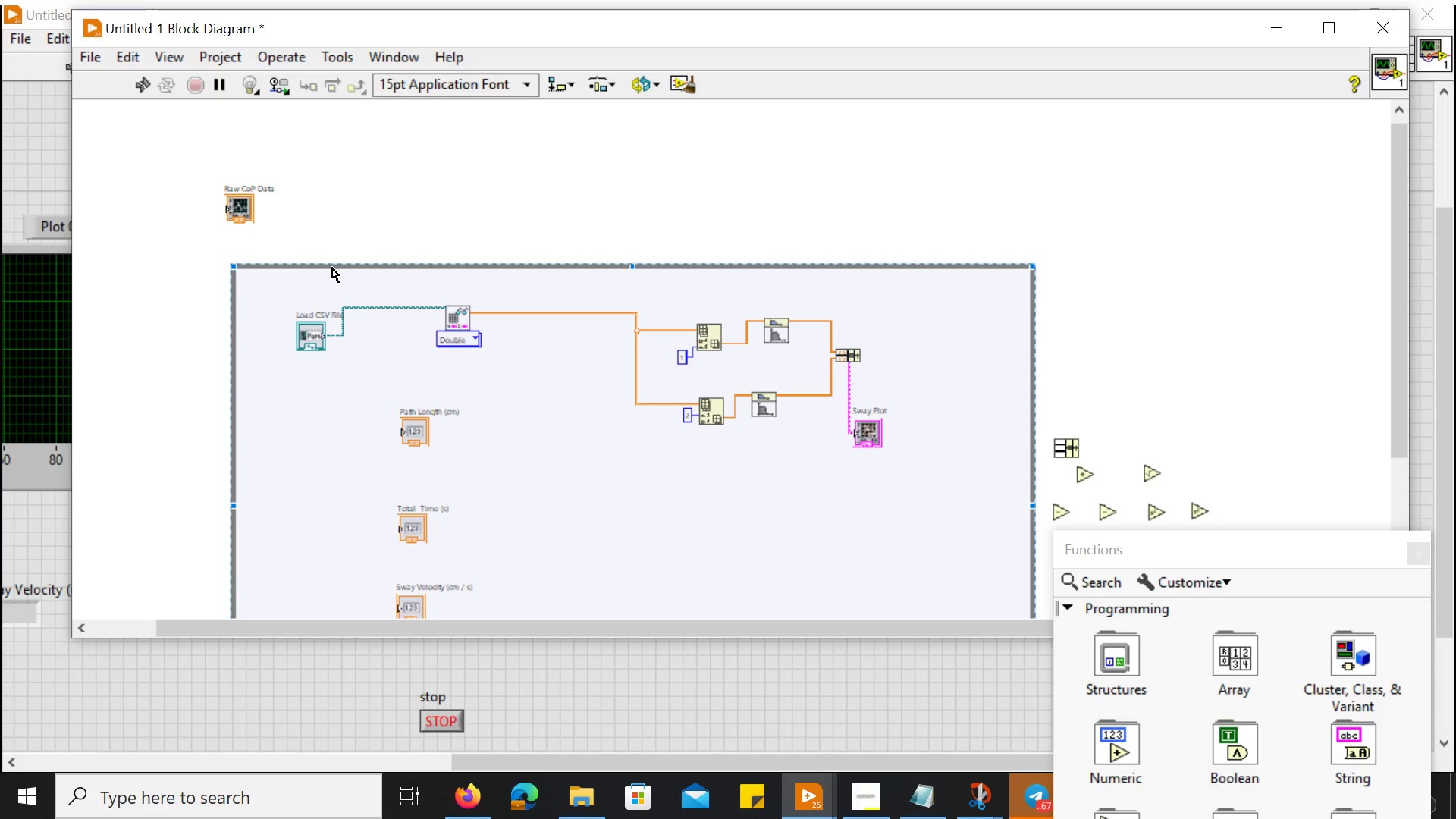 
left_click([332, 268])
 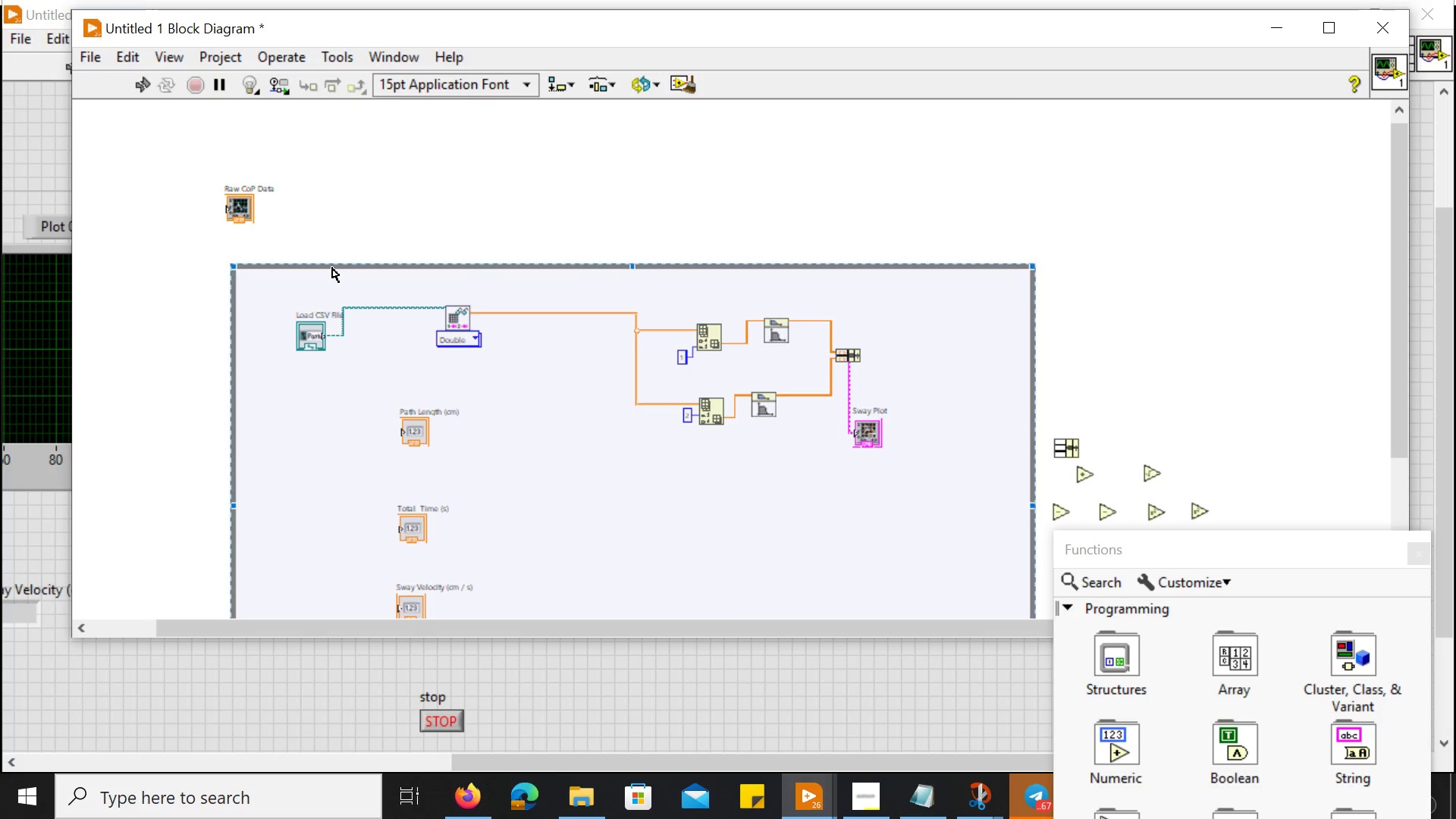 
left_click([332, 268])
 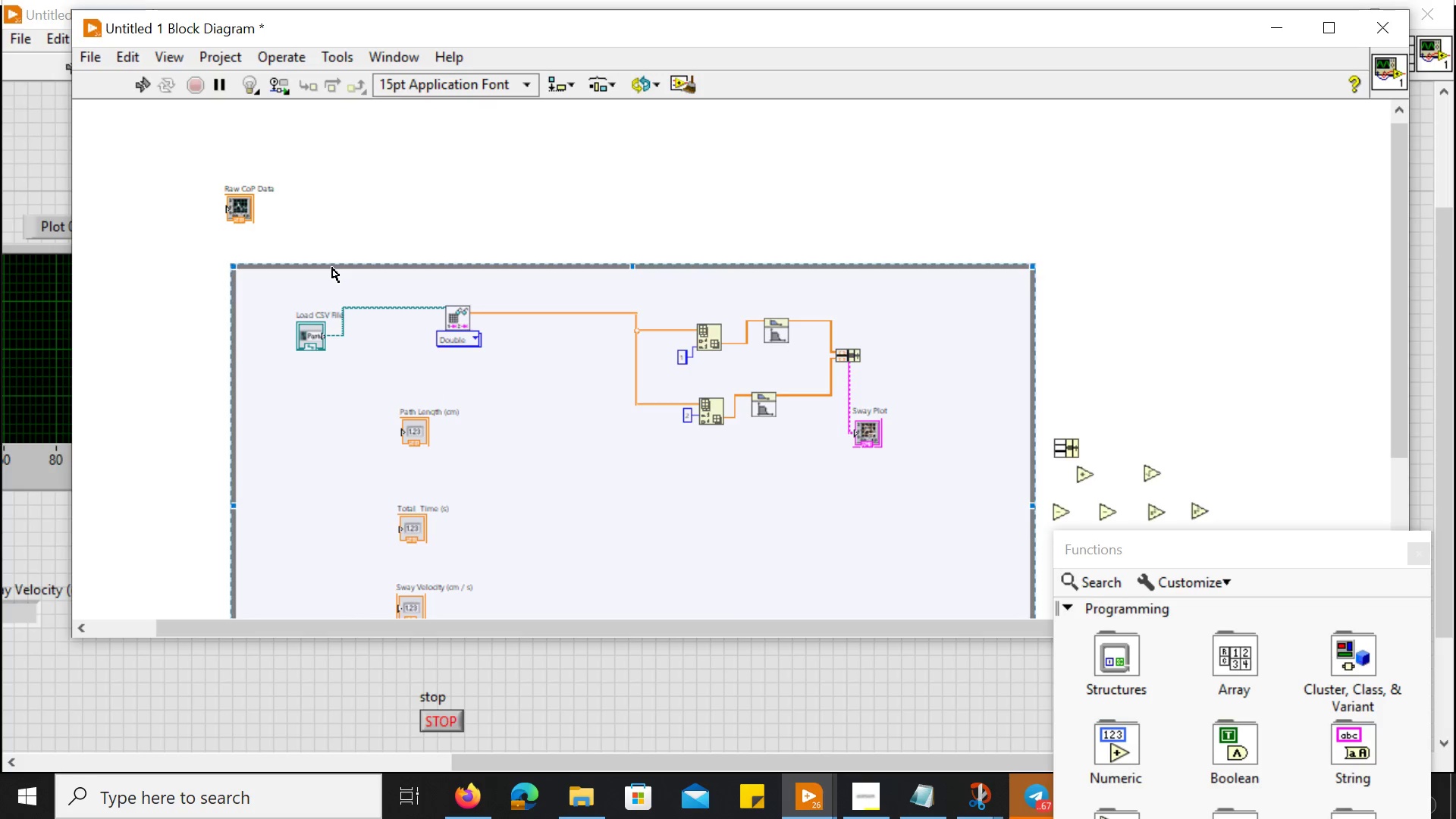 
left_click([332, 268])
 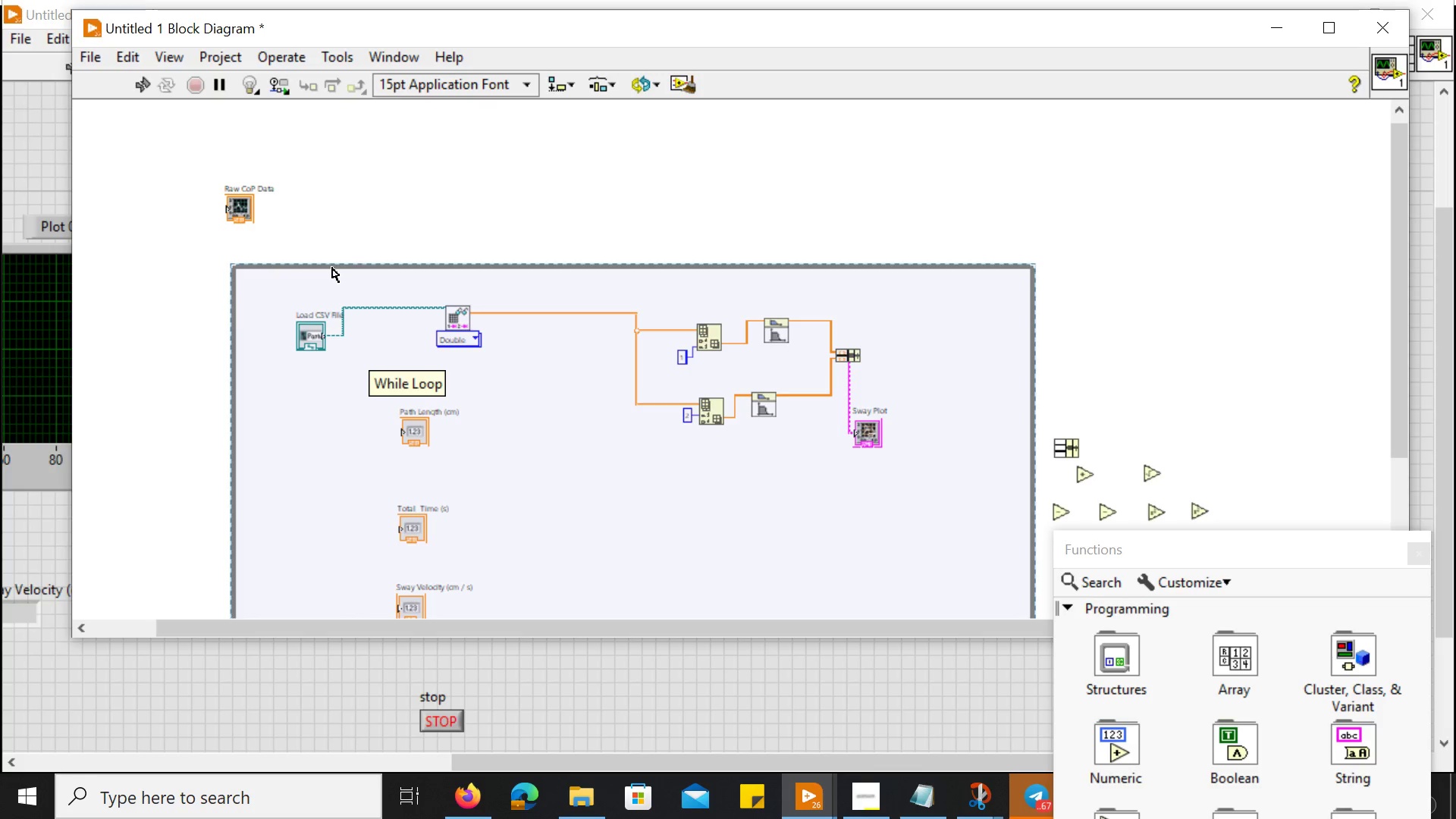 
right_click([332, 268])
 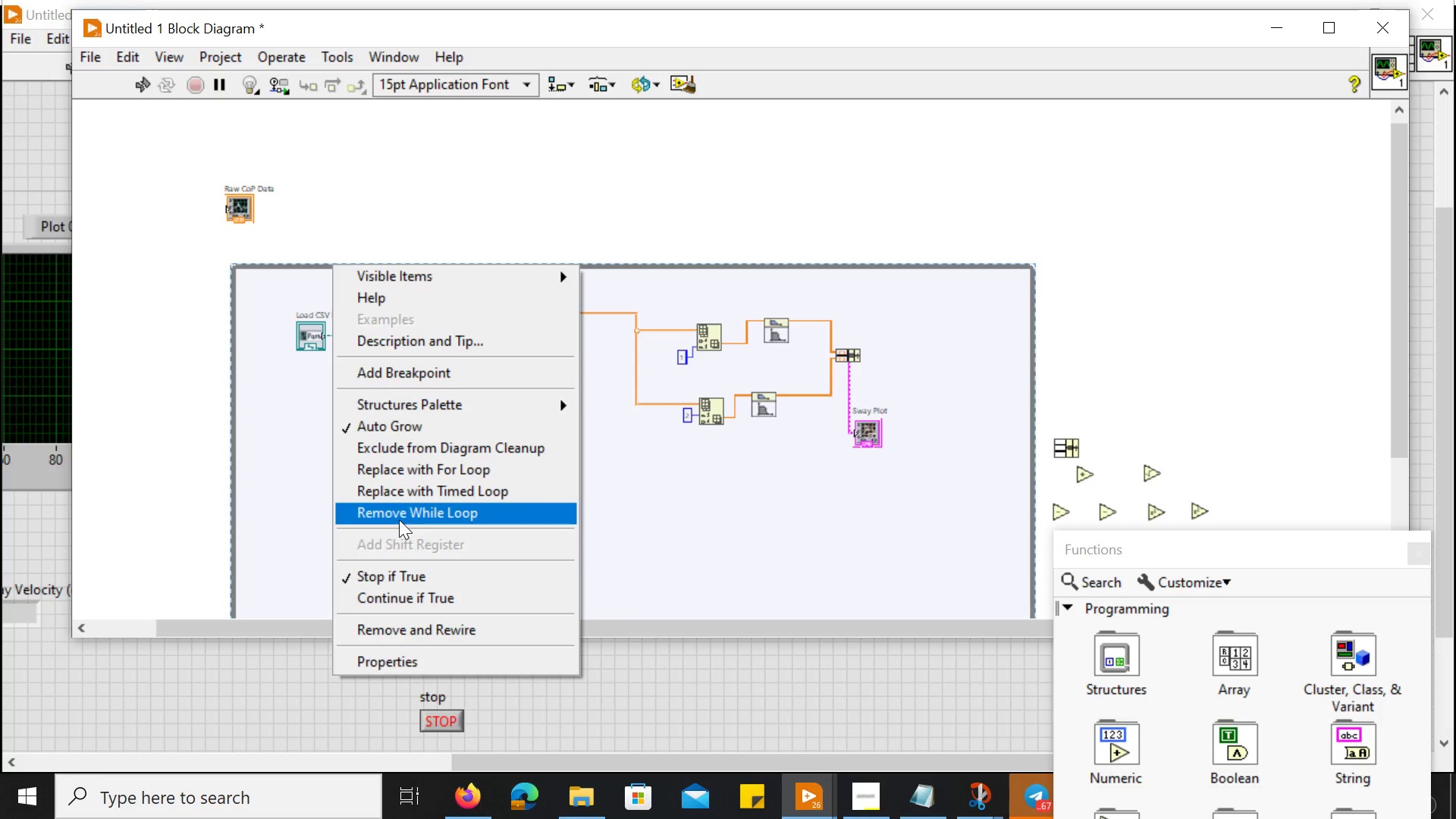 
wait(25.8)
 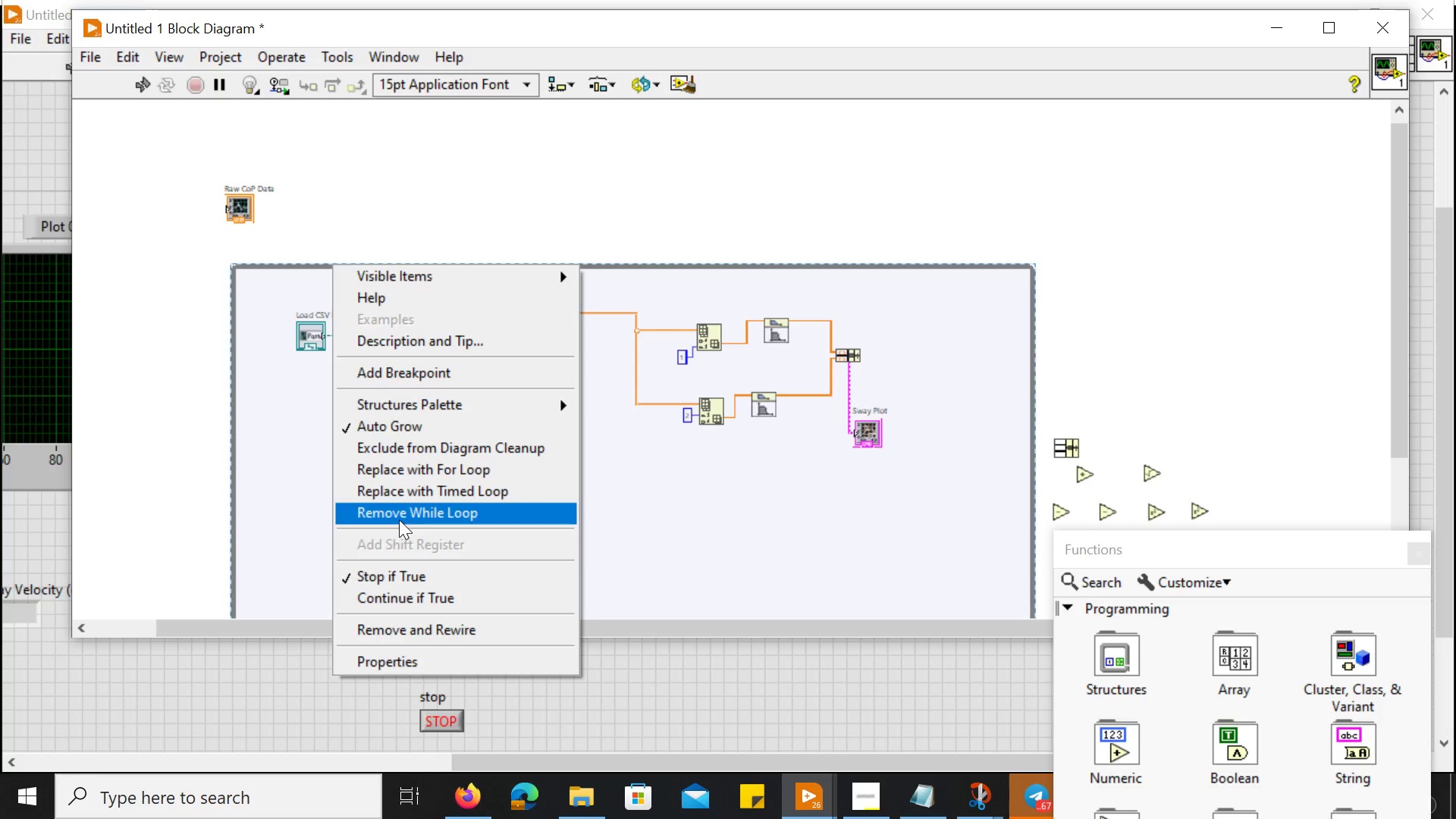 
mouse_move([420, 313])
 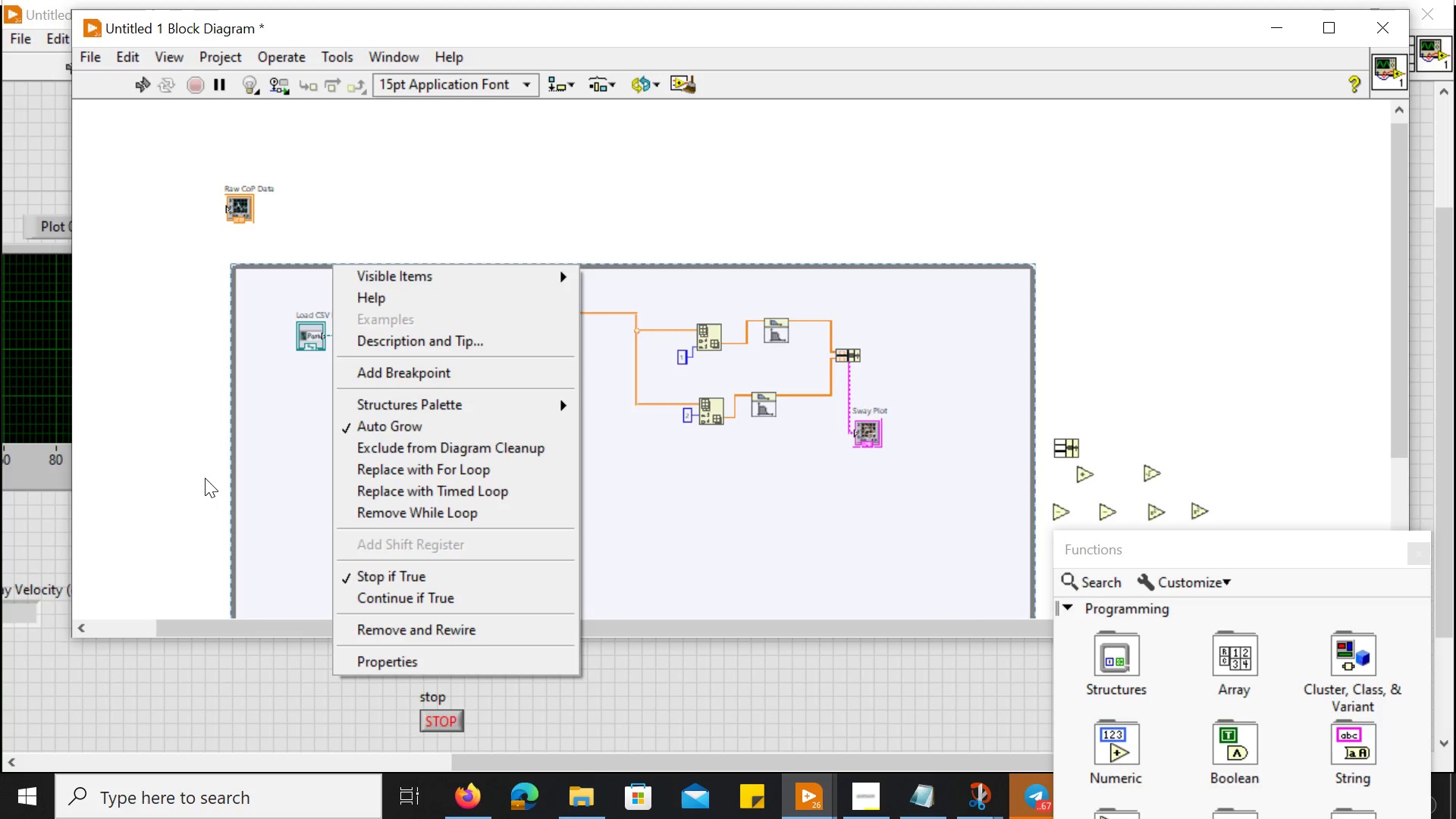 
left_click([205, 478])
 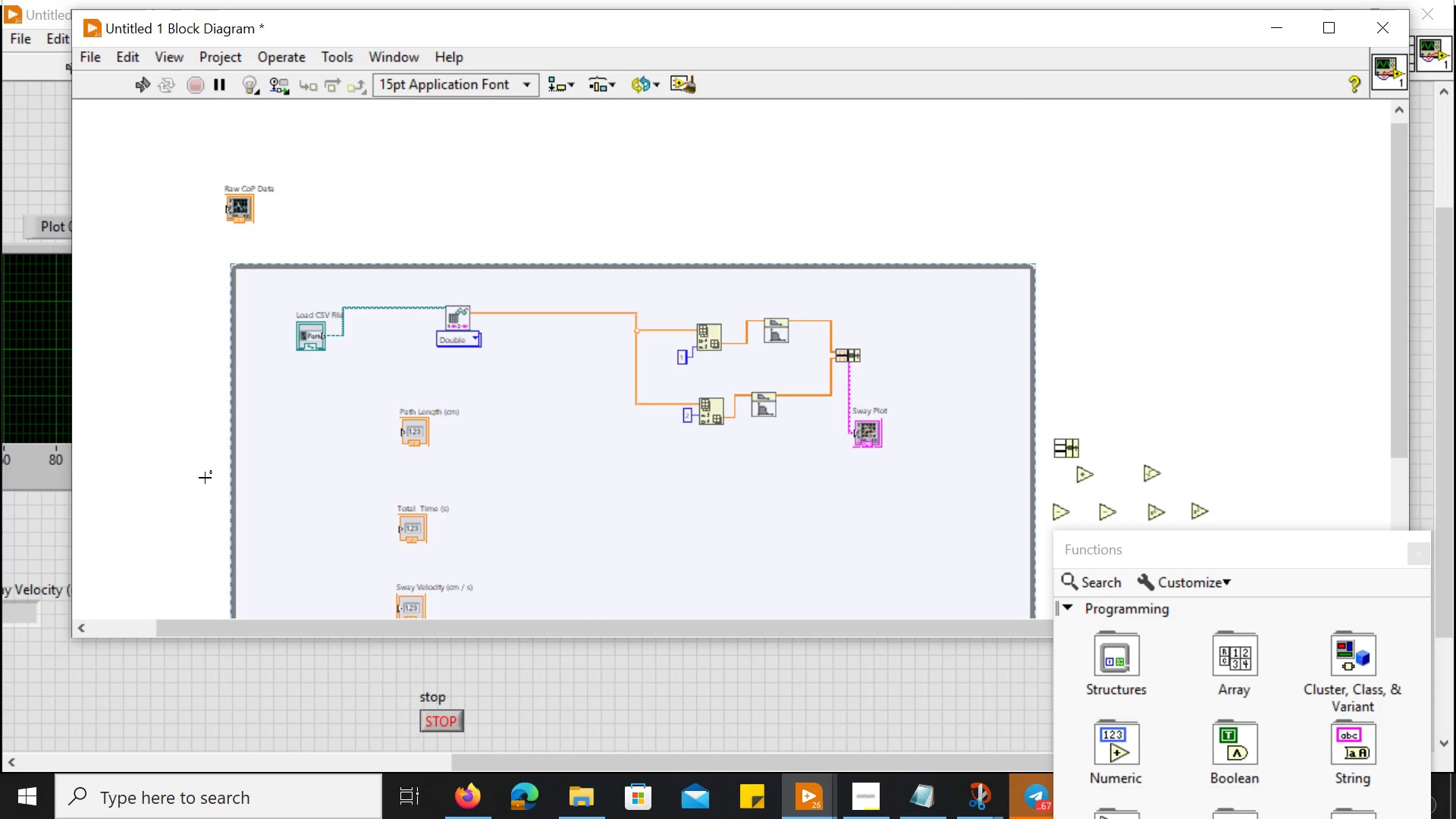 
hold_key(key=ControlLeft, duration=0.8)
scroll: coordinate [205, 478], scroll_direction: down, amount: 4.0
 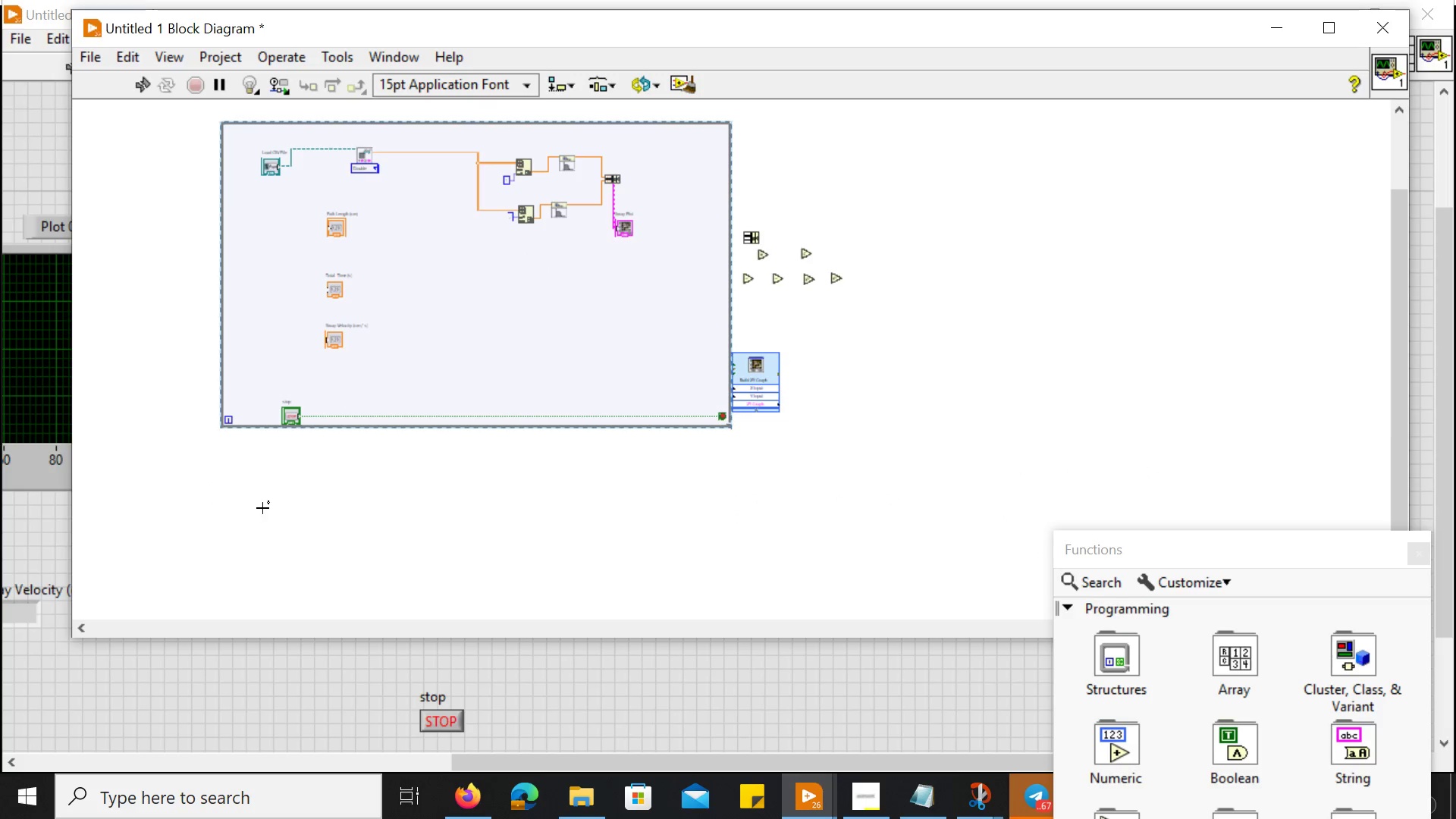 
right_click([262, 508])
 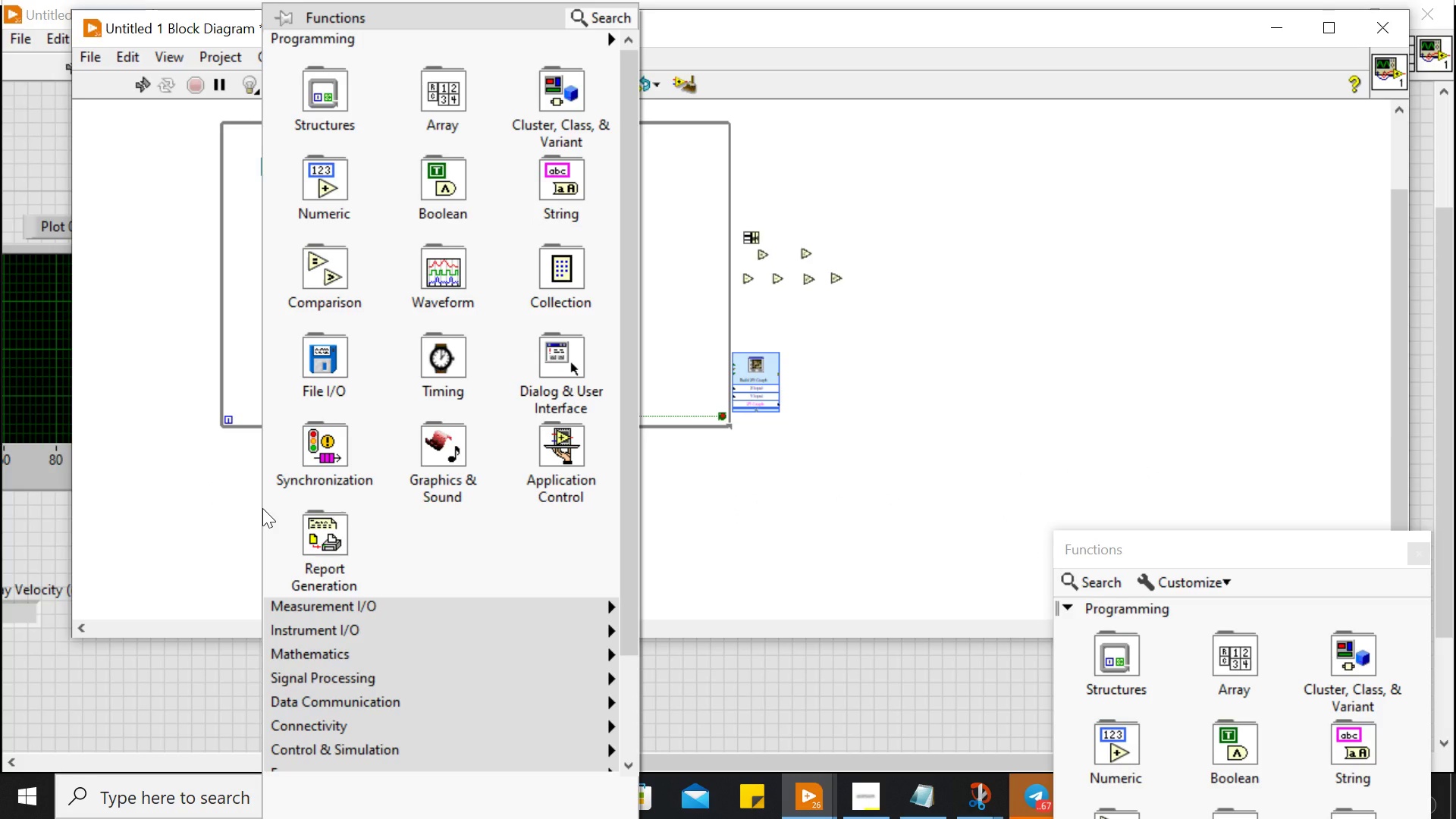 
right_click([262, 508])
 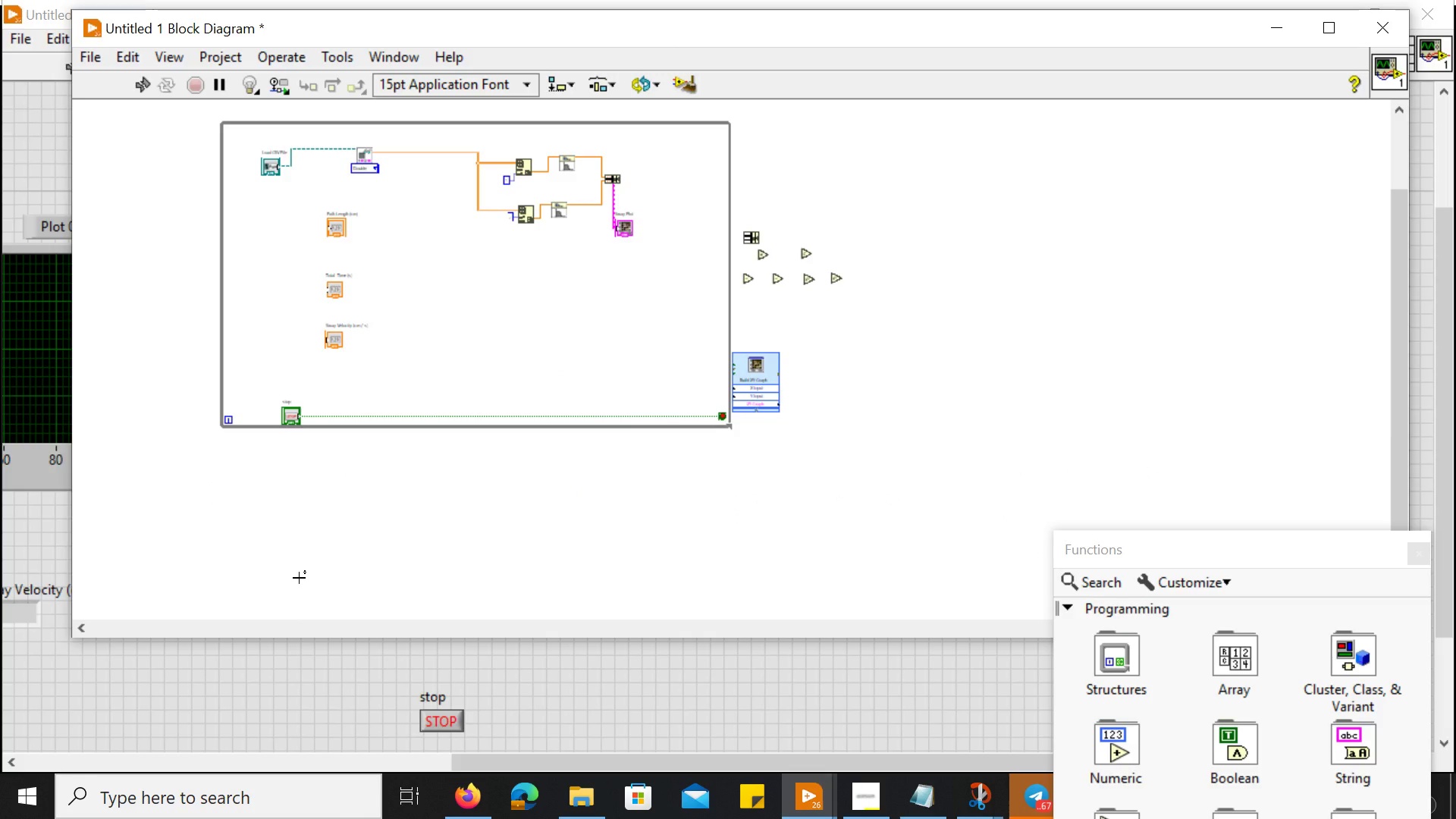 
key(Control+E)
 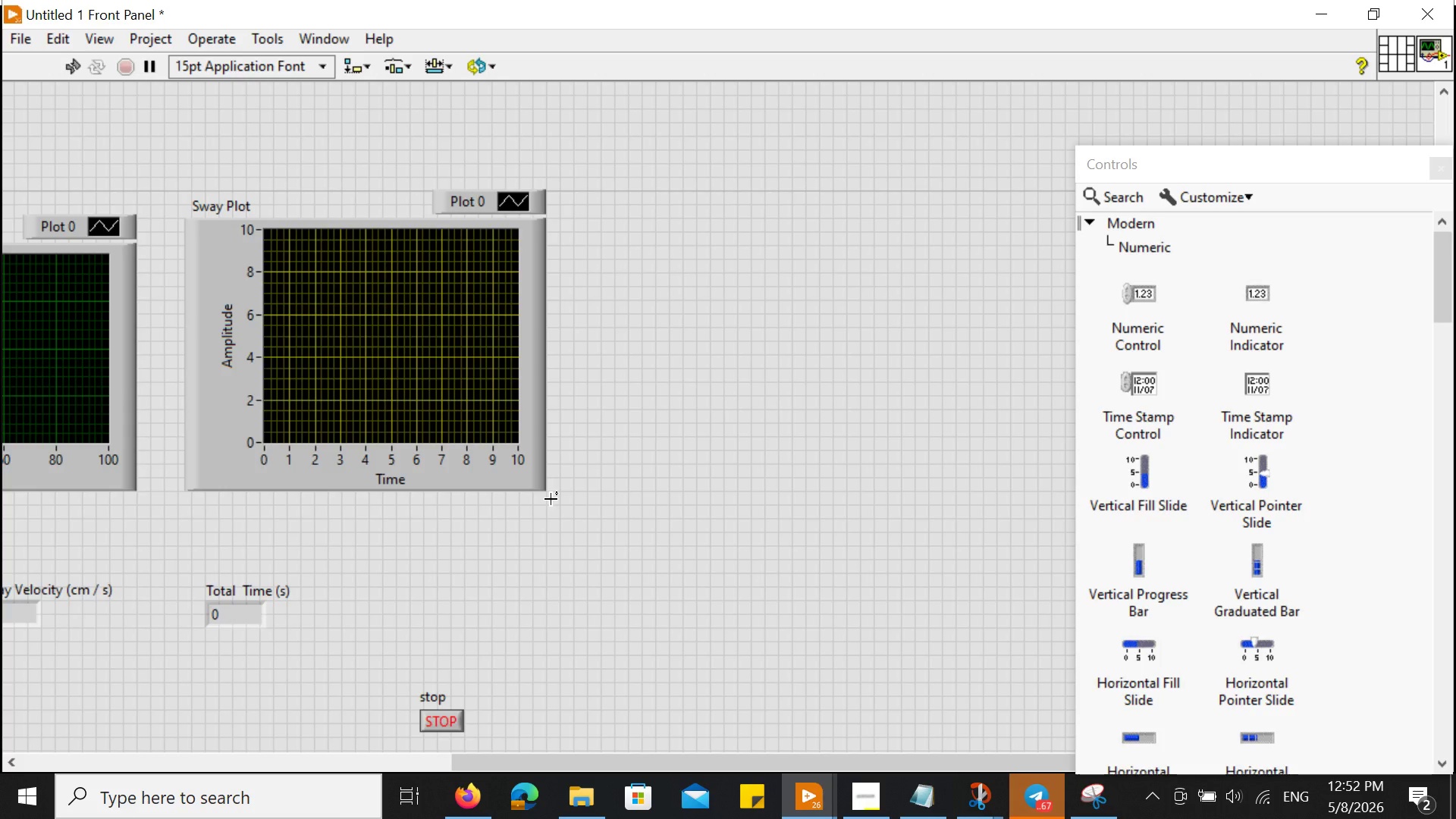 
scroll: coordinate [551, 499], scroll_direction: up, amount: 12.0
 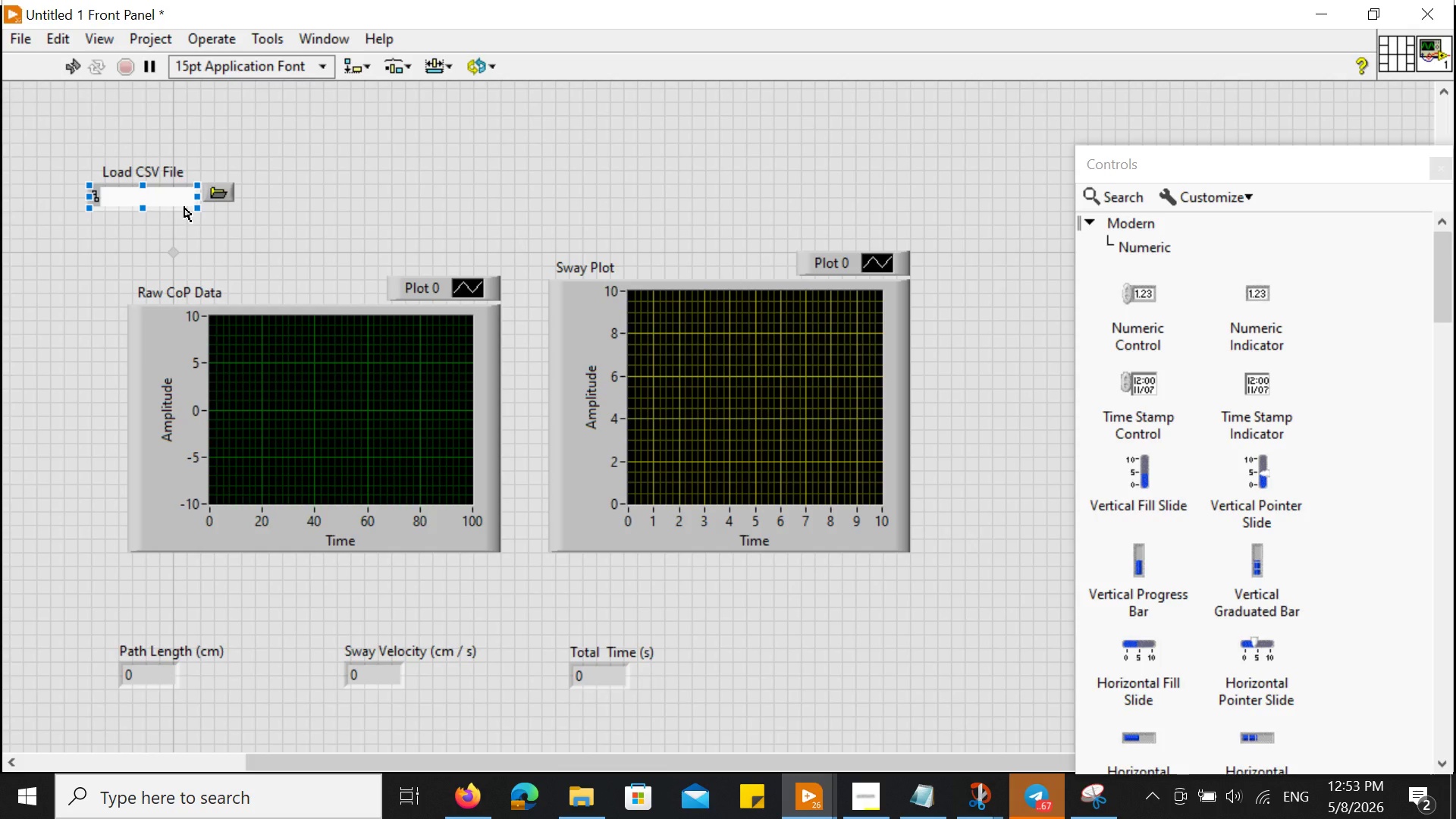 
left_click([184, 207])
 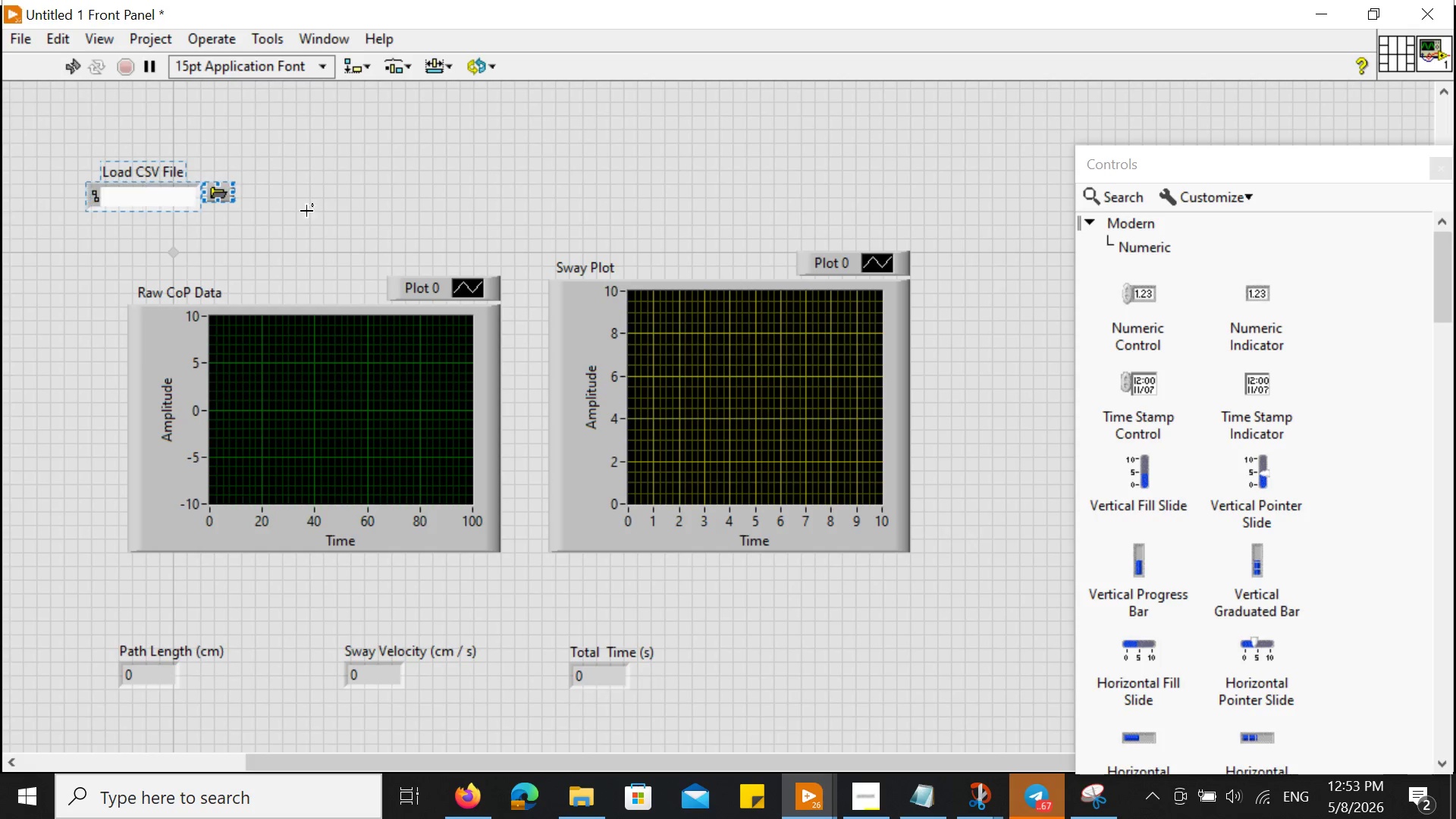 
left_click([364, 231])
 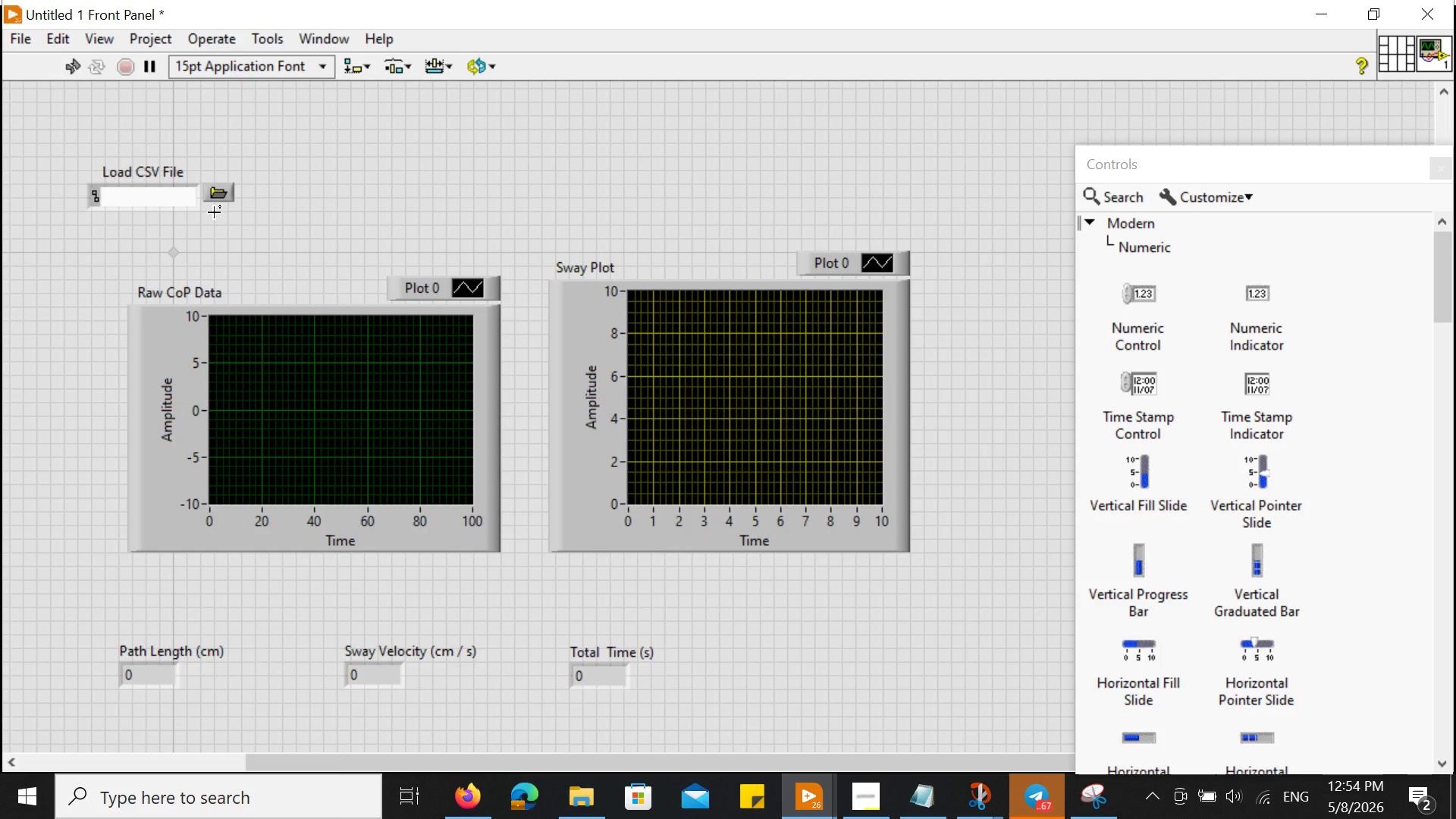 
wait(79.88)
 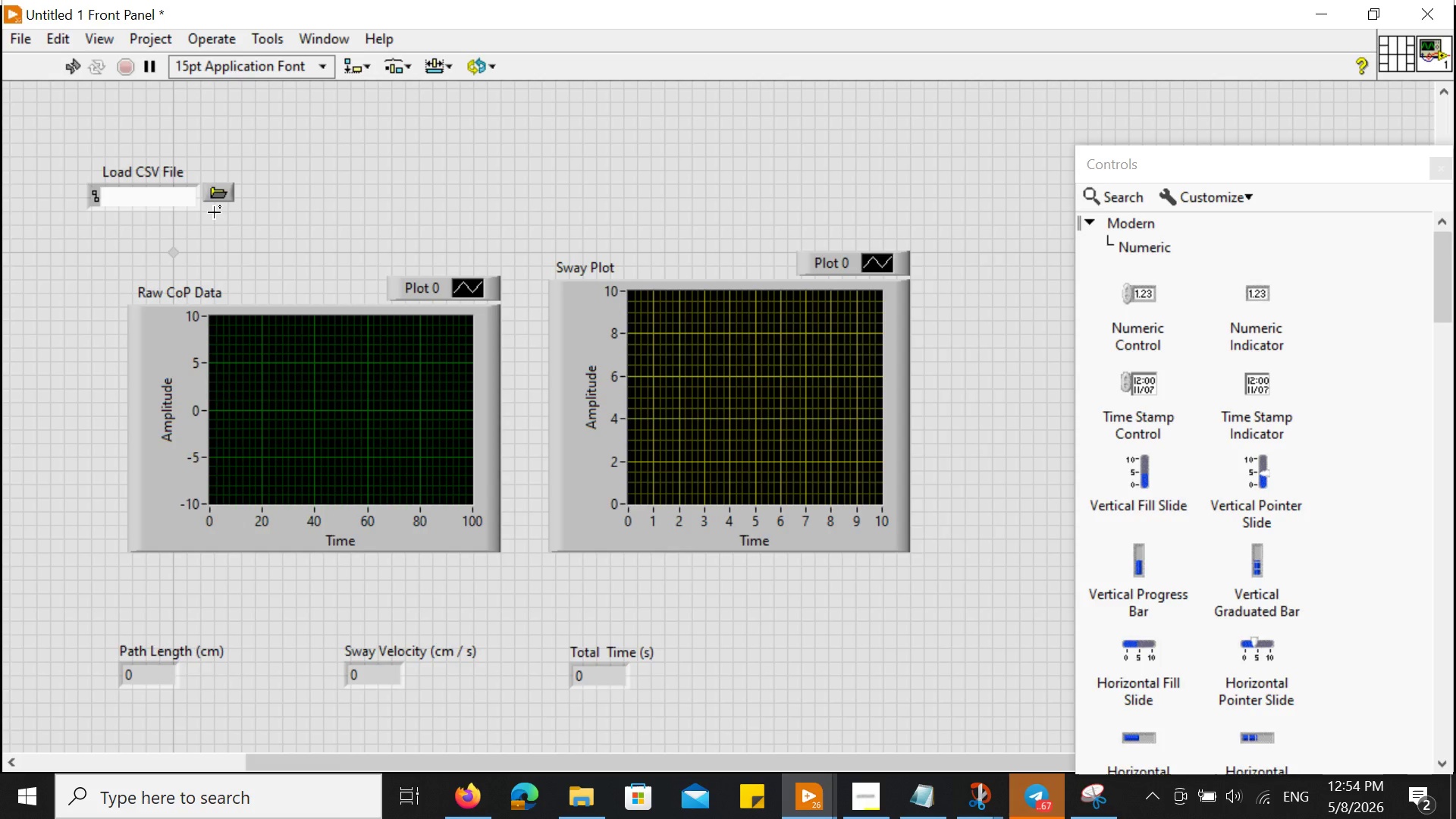 
left_click([219, 71])
 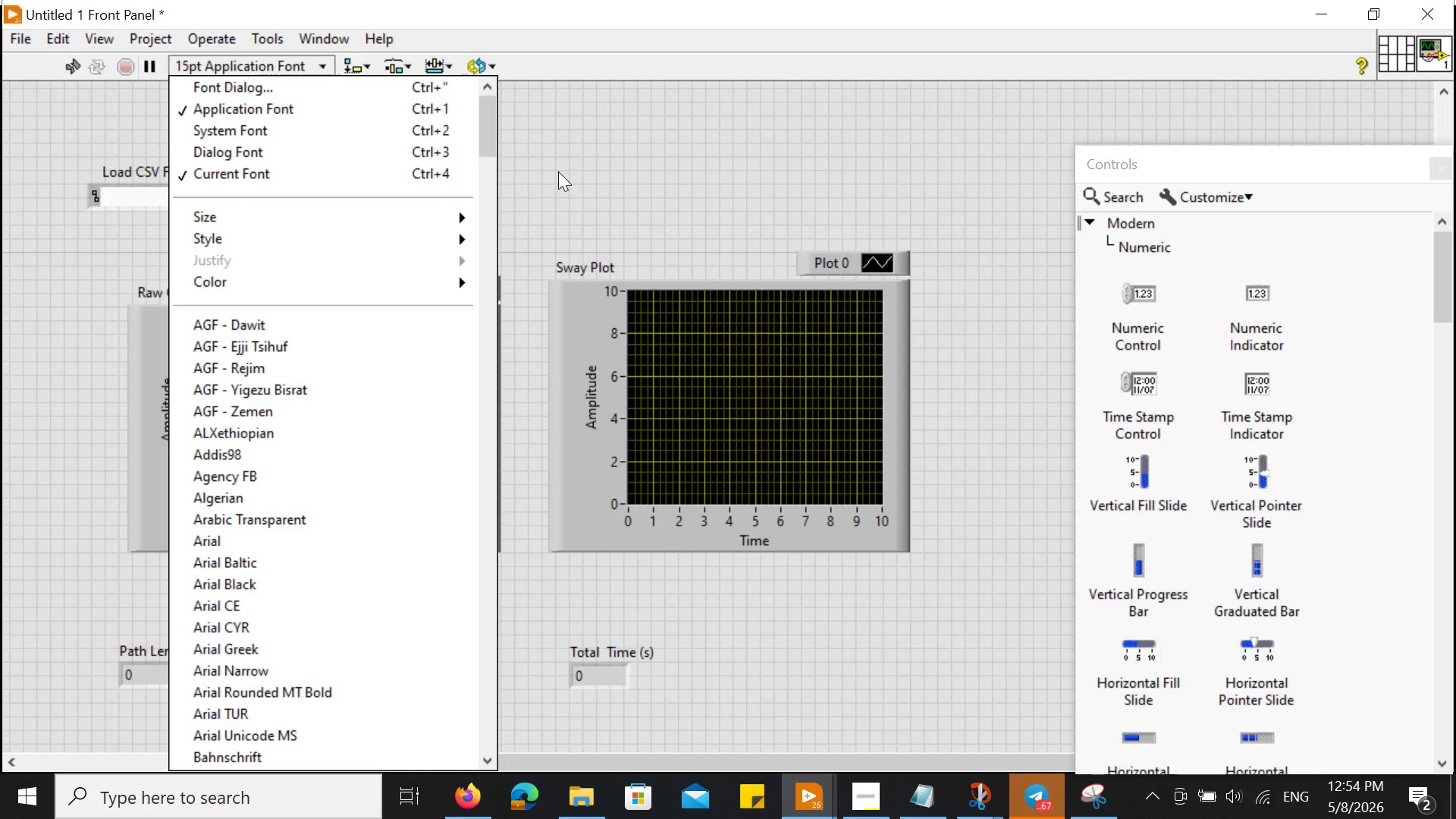 
wait(18.48)
 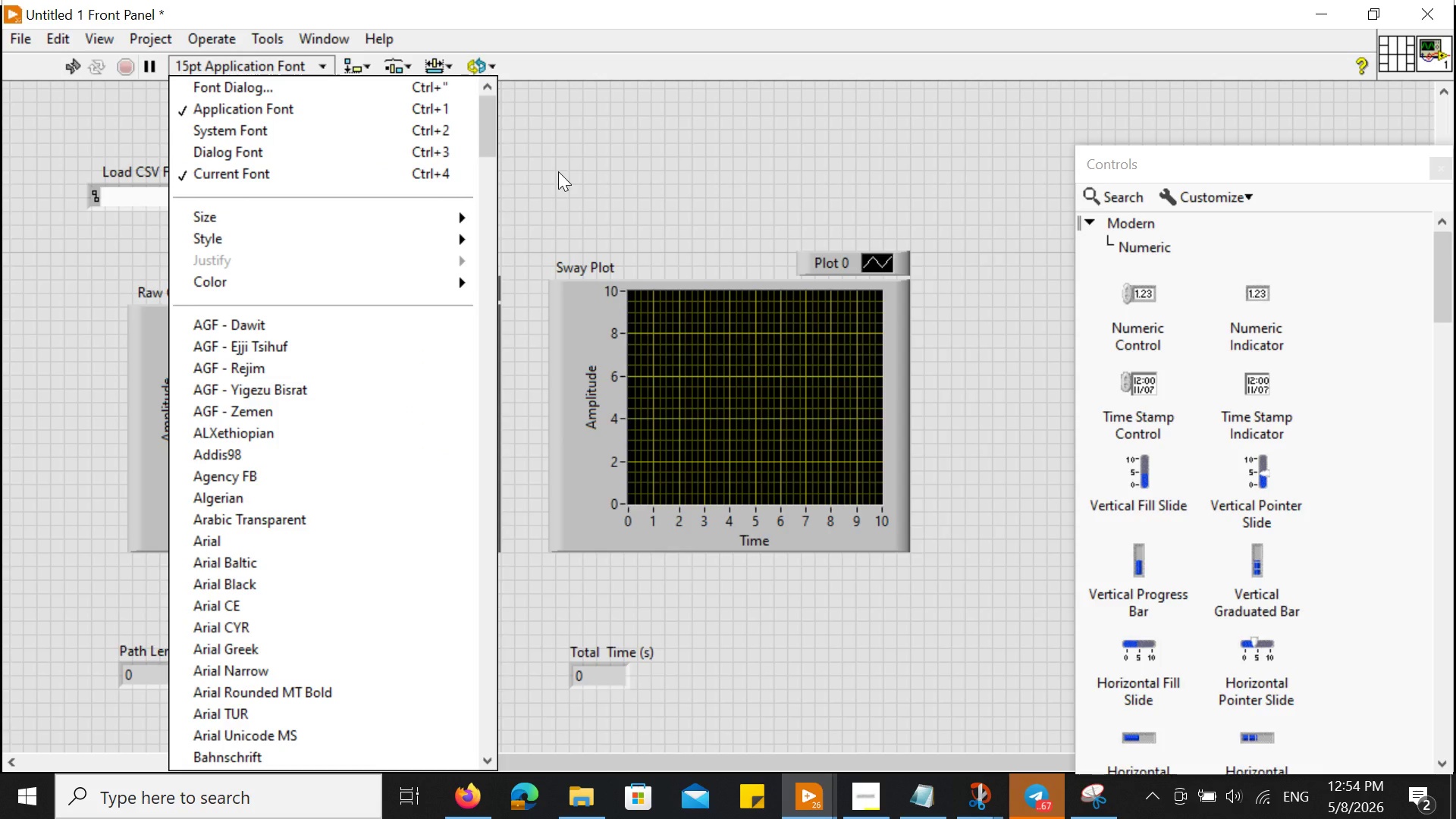 
left_click([558, 171])
 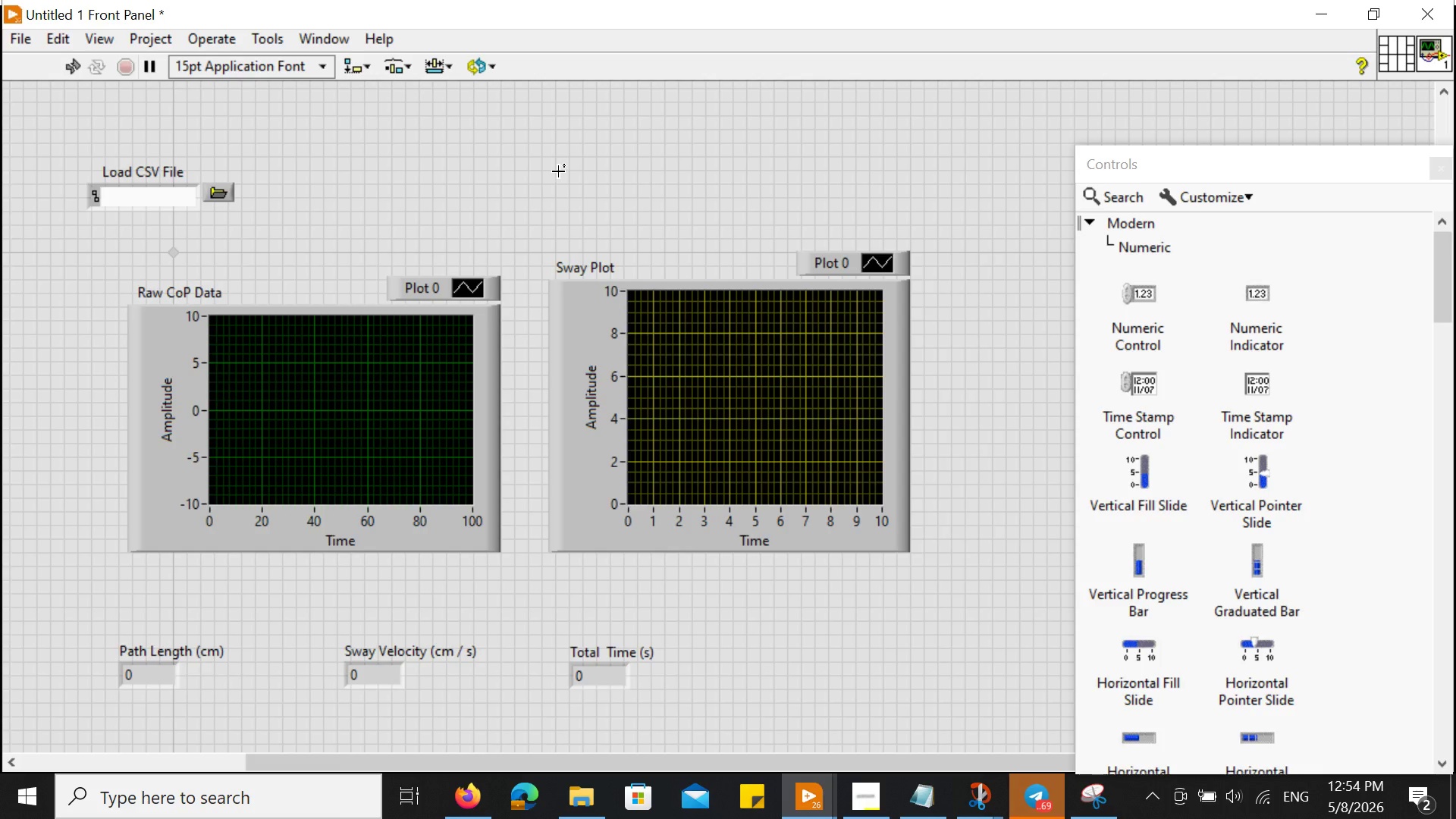 
key(Control+E)
 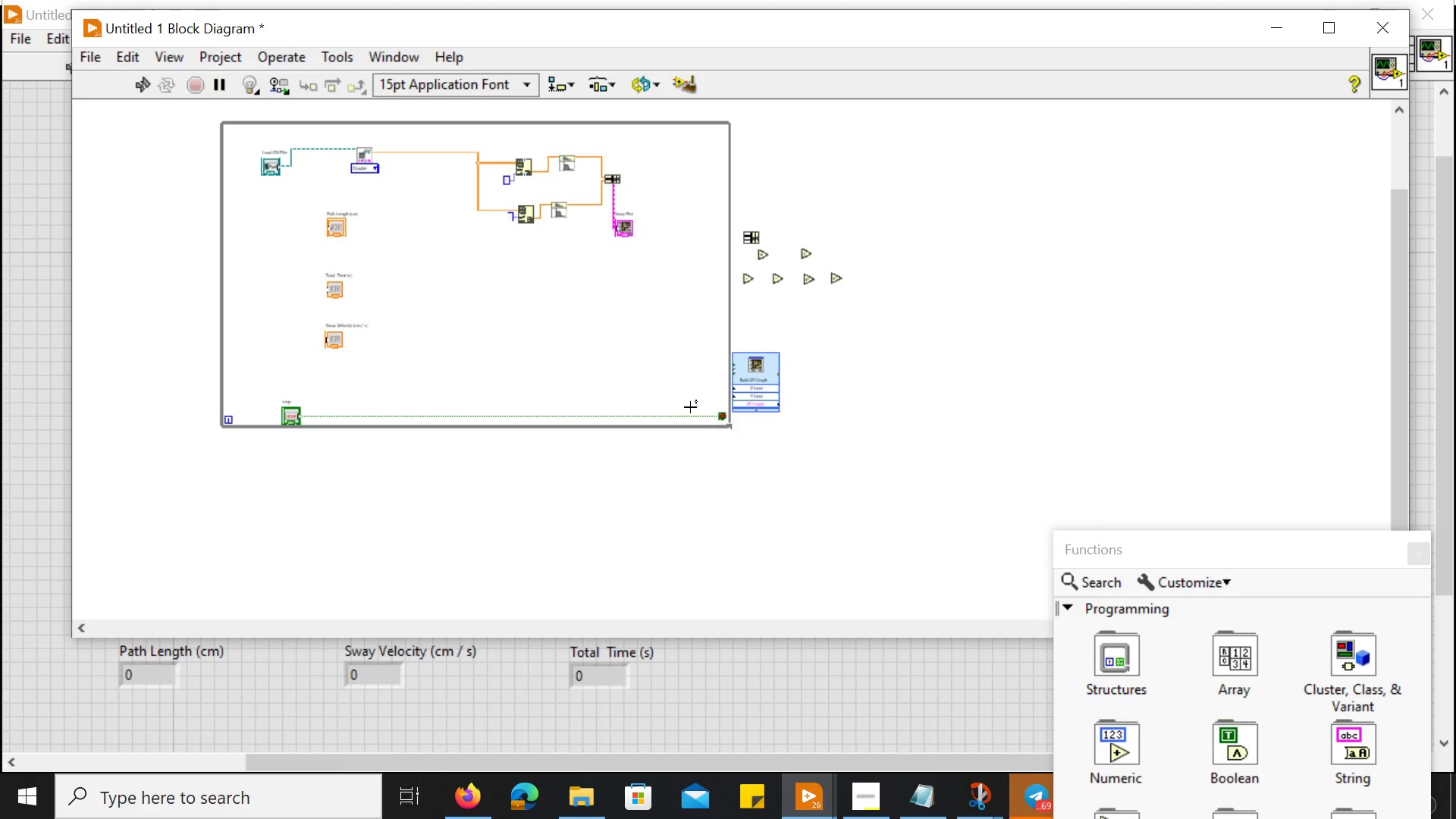 
left_click([730, 339])
 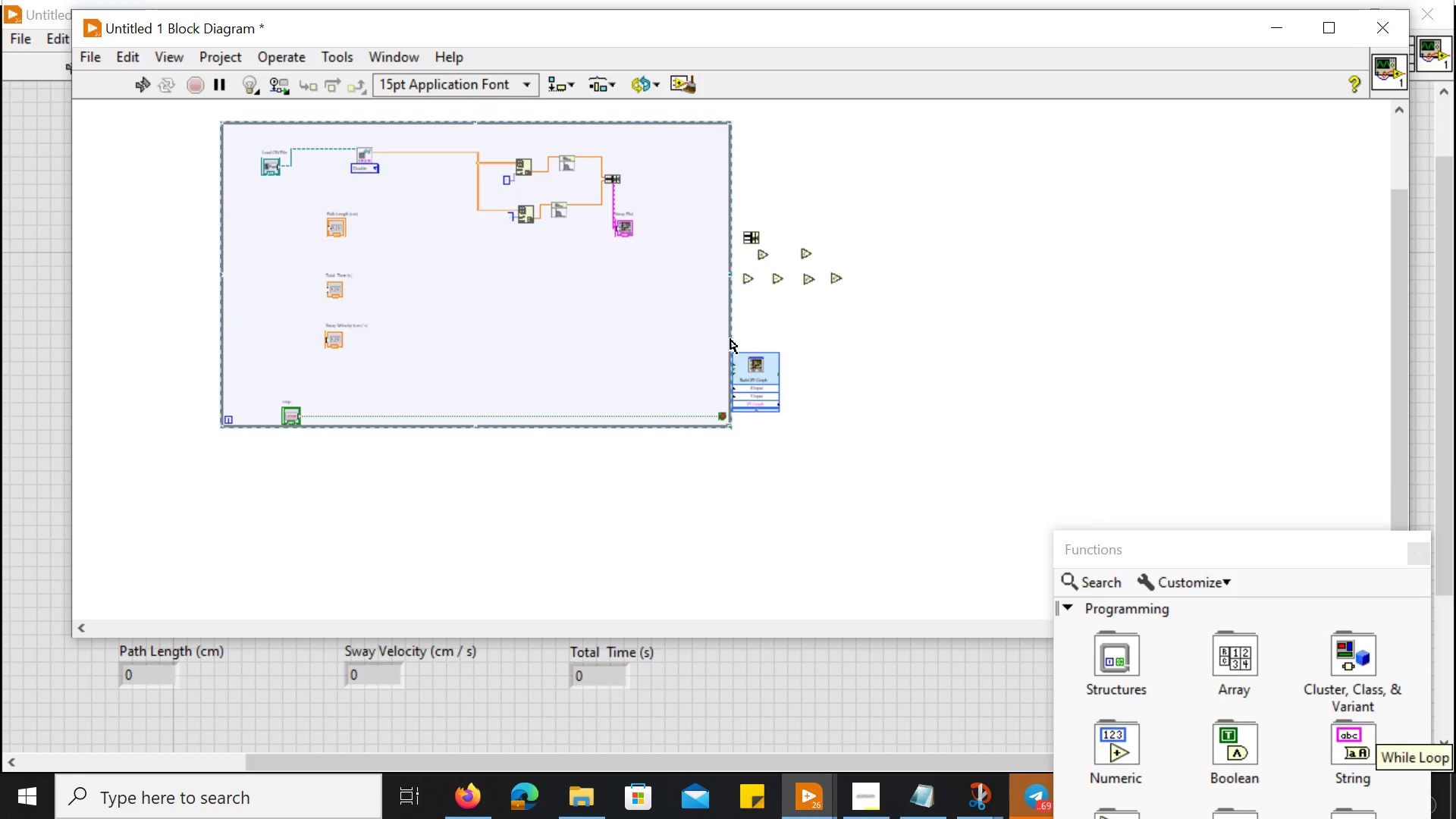 
right_click([730, 339])
 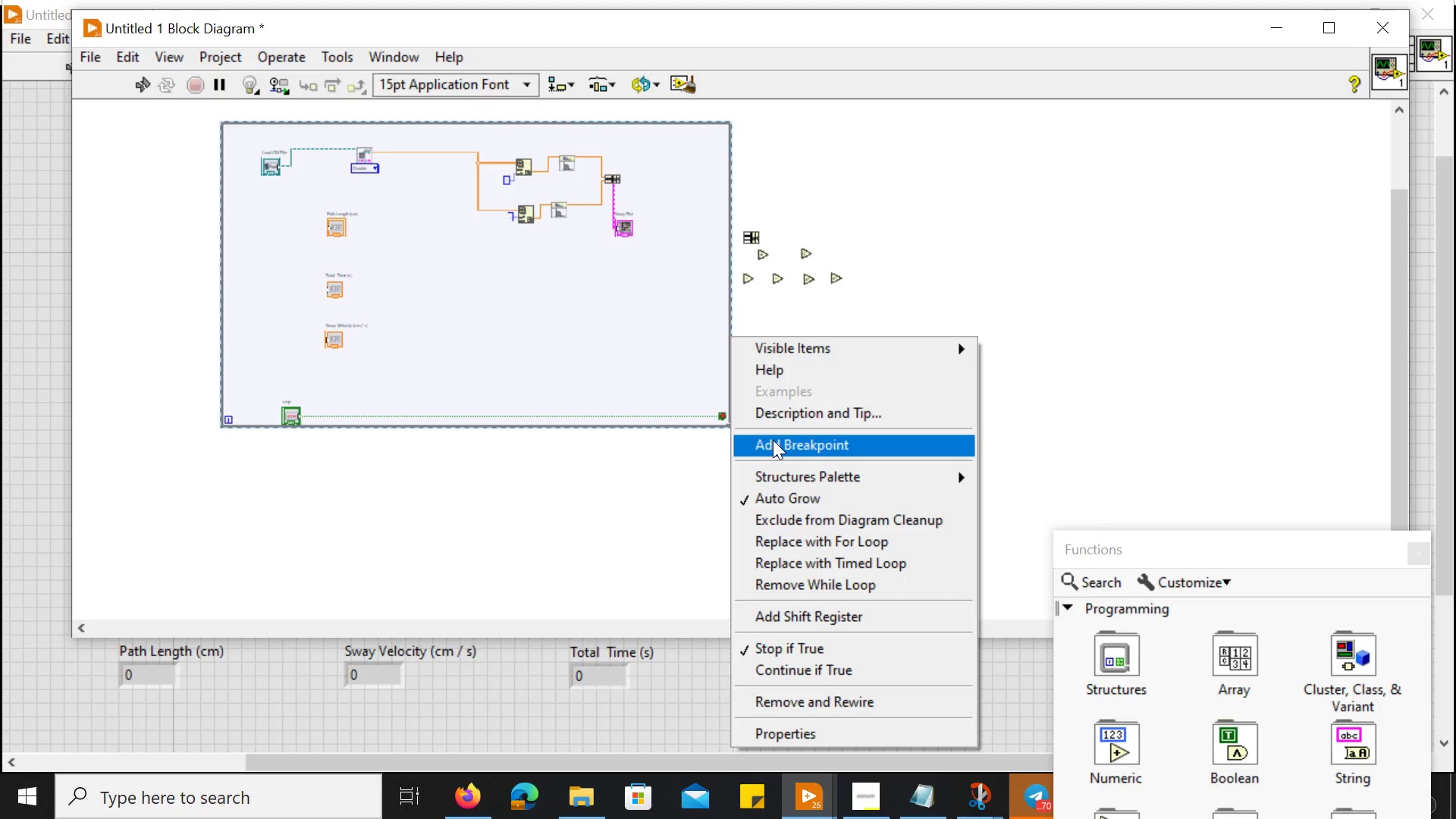 
wait(116.3)
 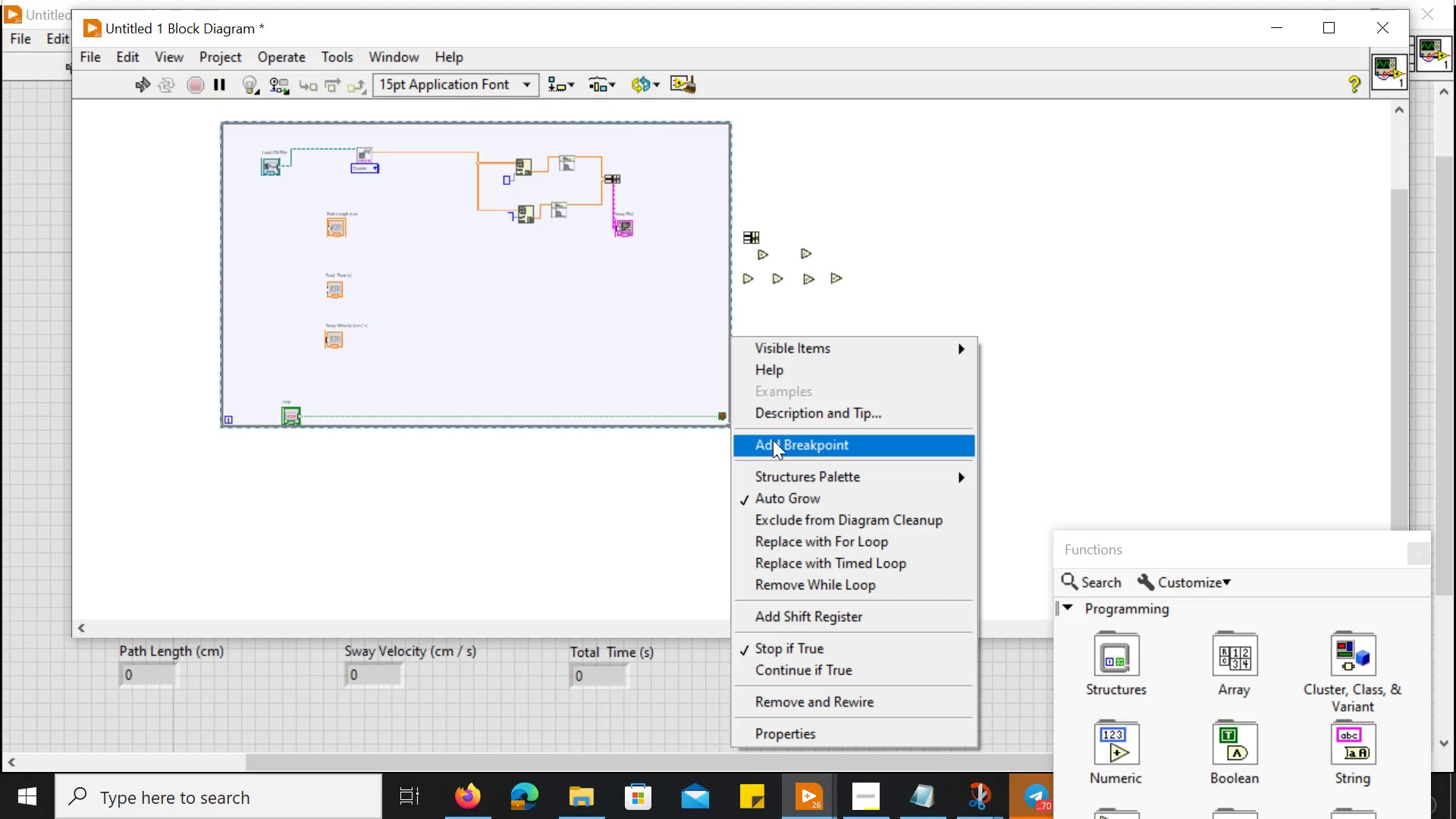 
double_click([611, 351])
 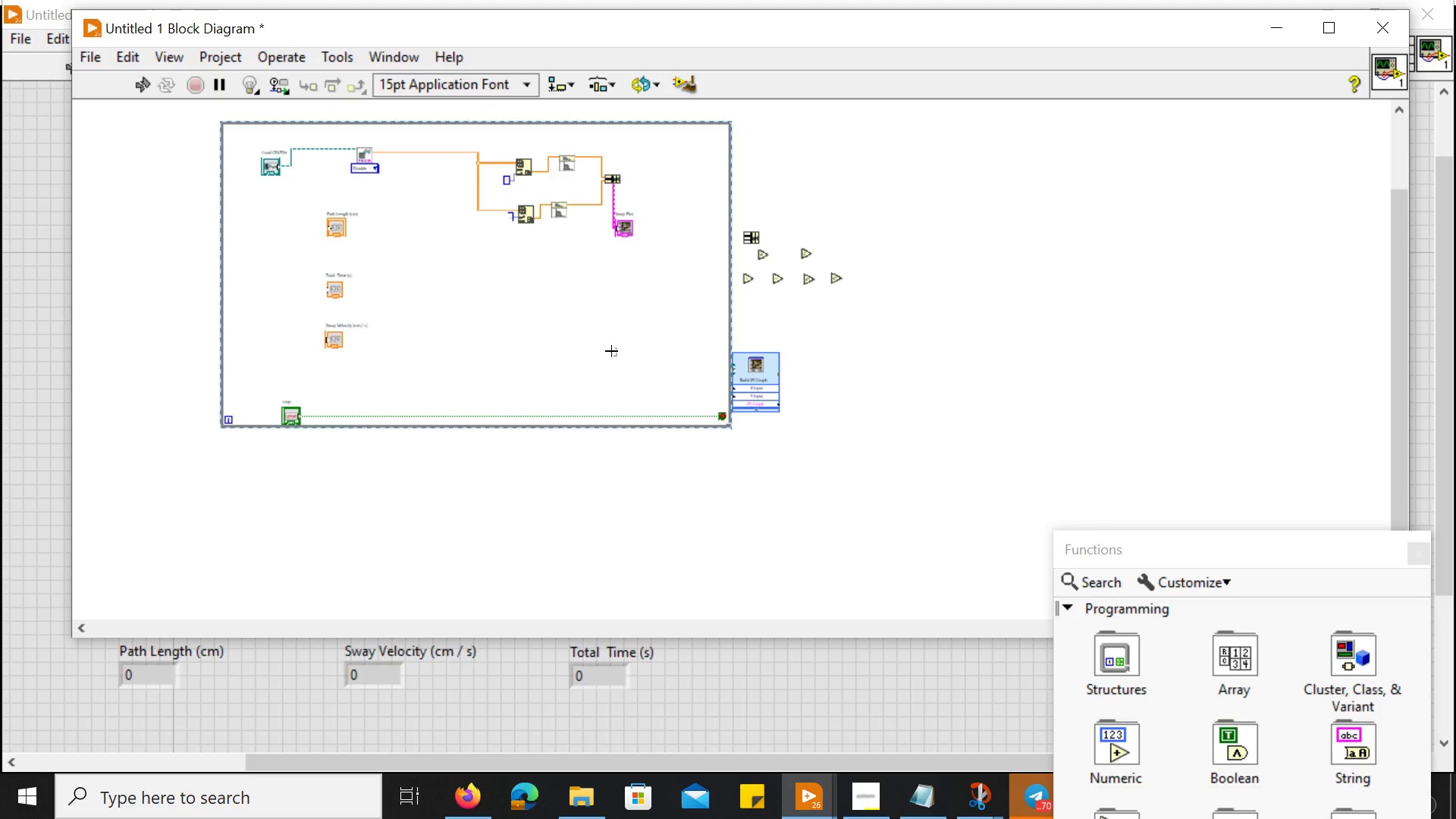 
double_click([611, 351])
 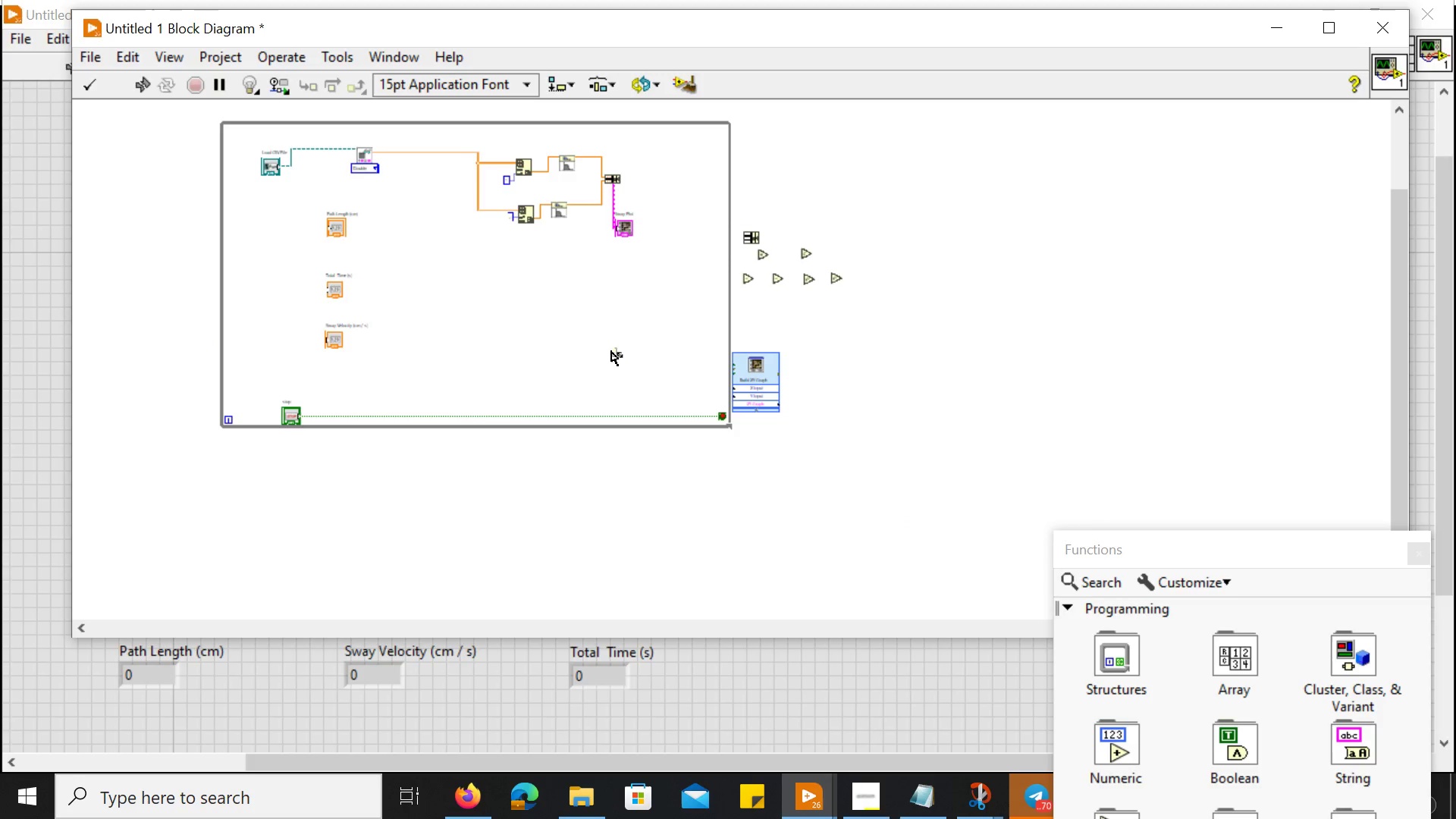 
double_click([611, 351])
 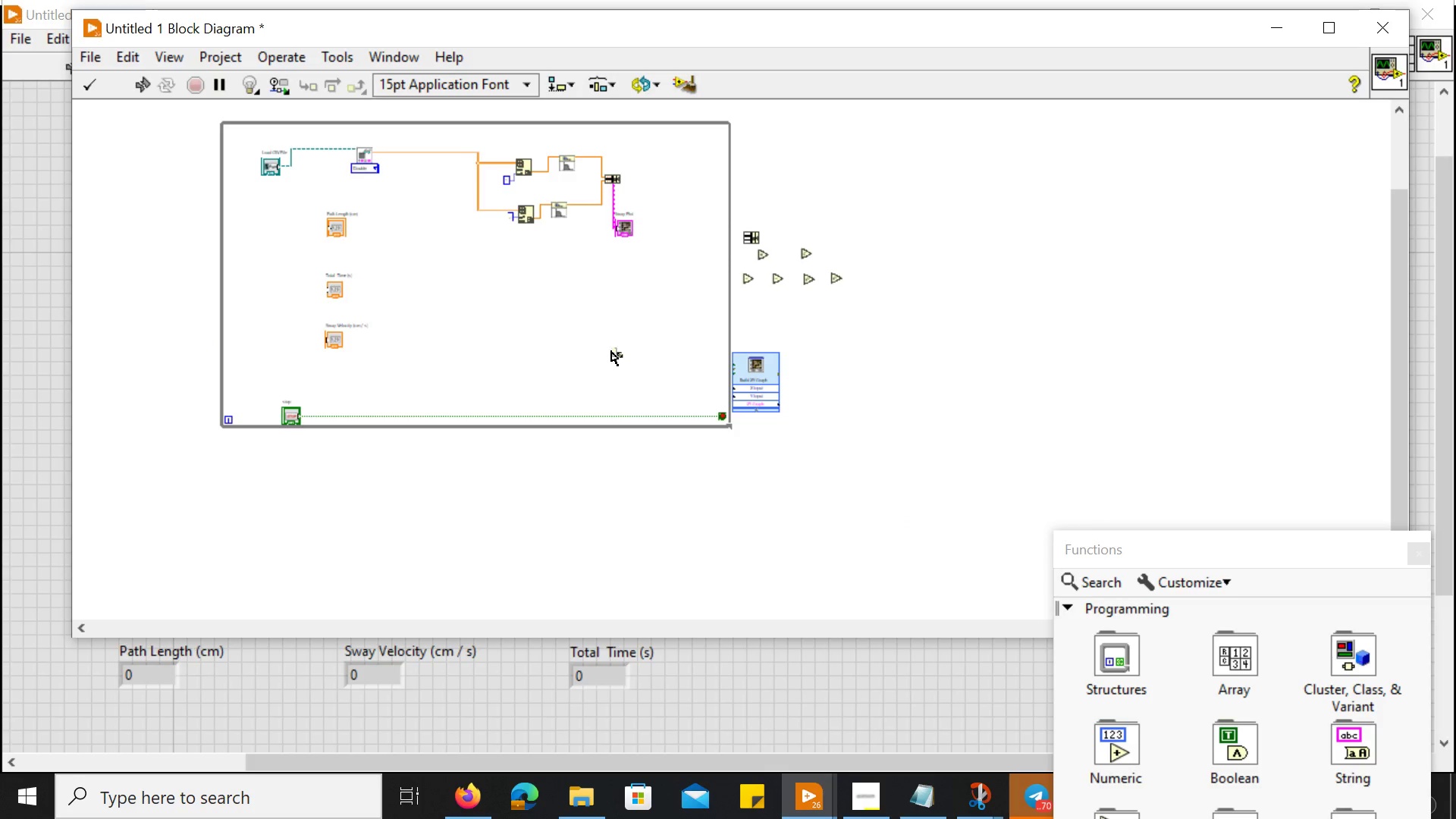 
left_click([611, 351])
 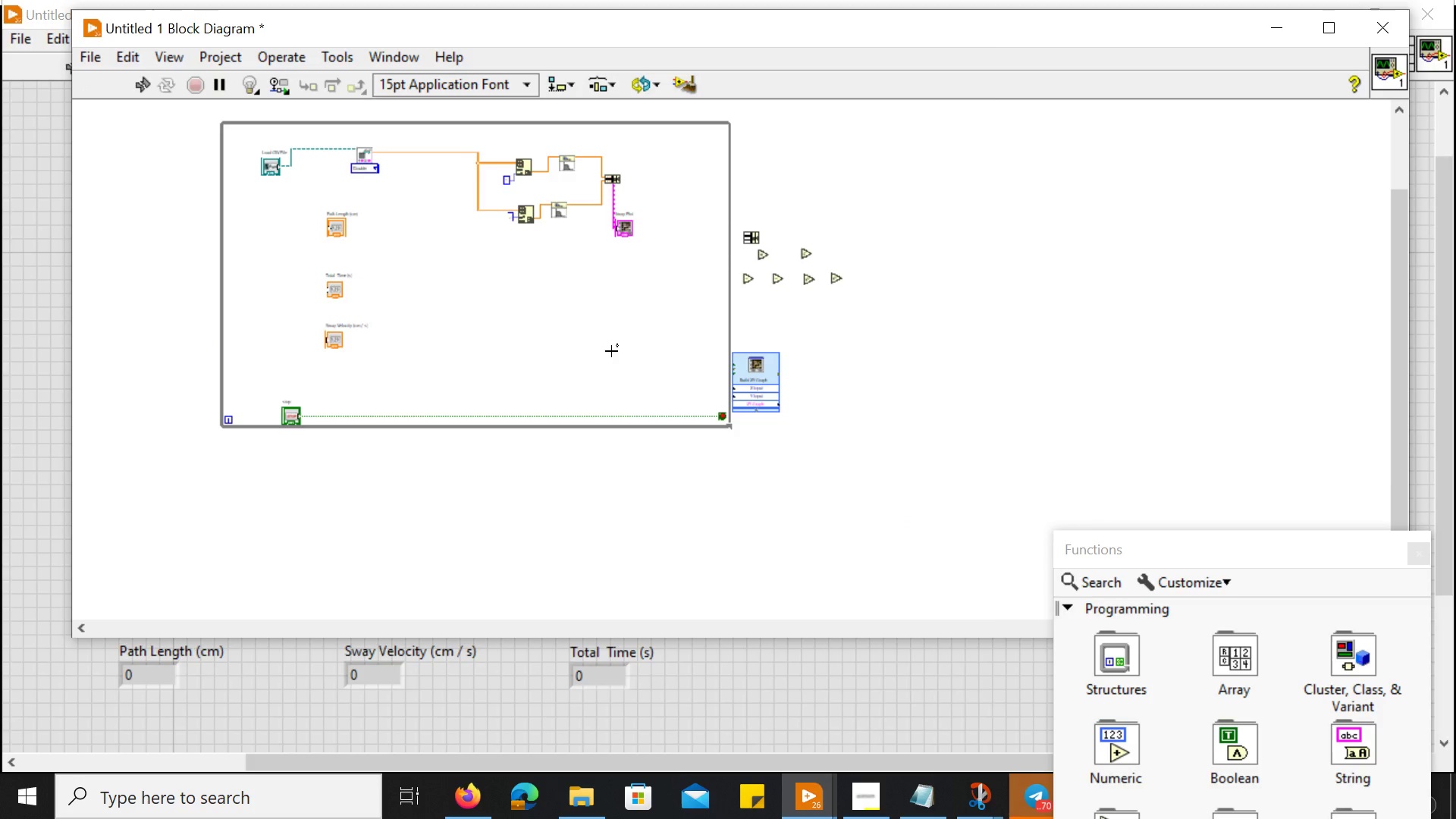 
right_click([611, 351])
 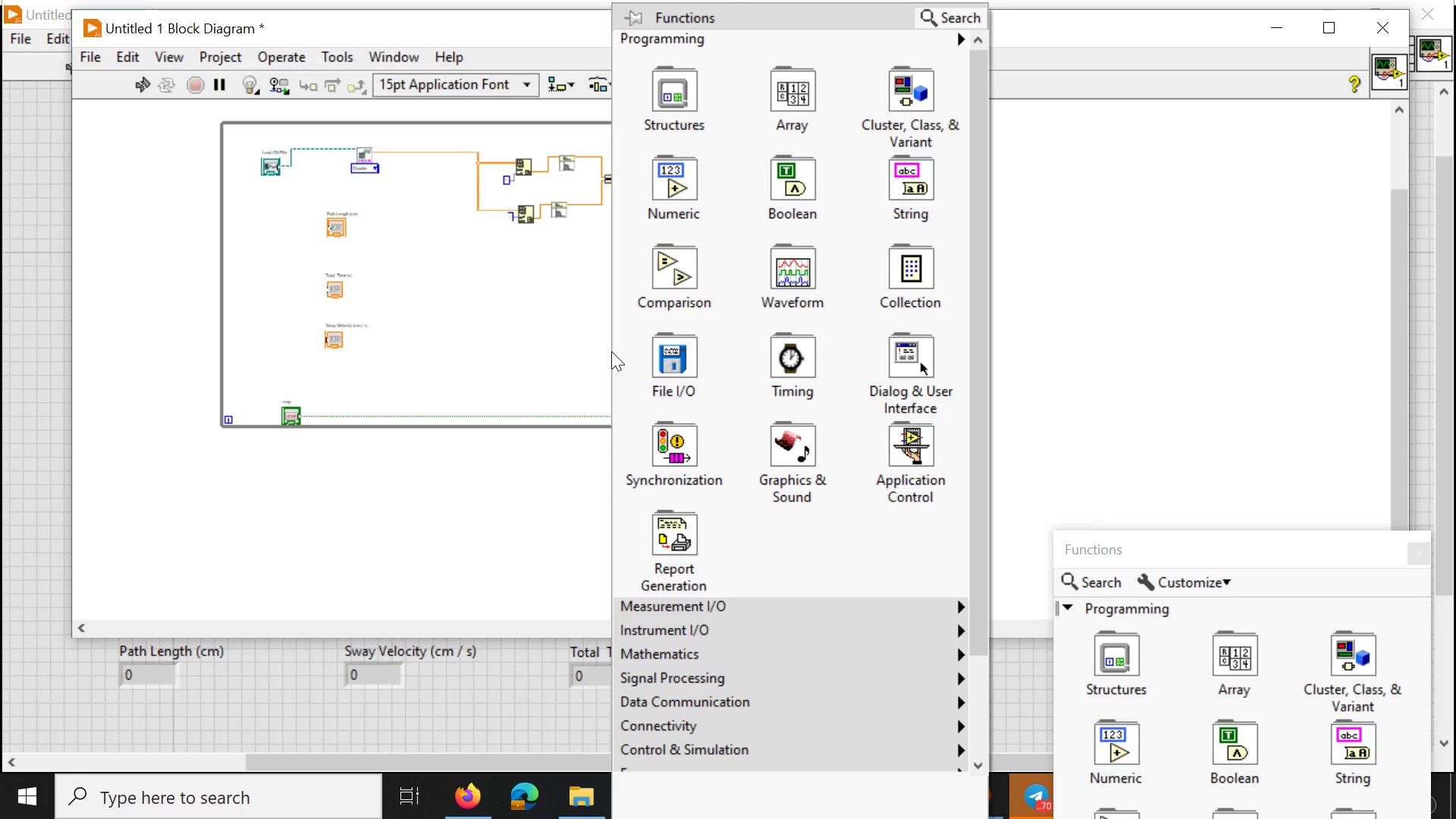 
wait(10.41)
 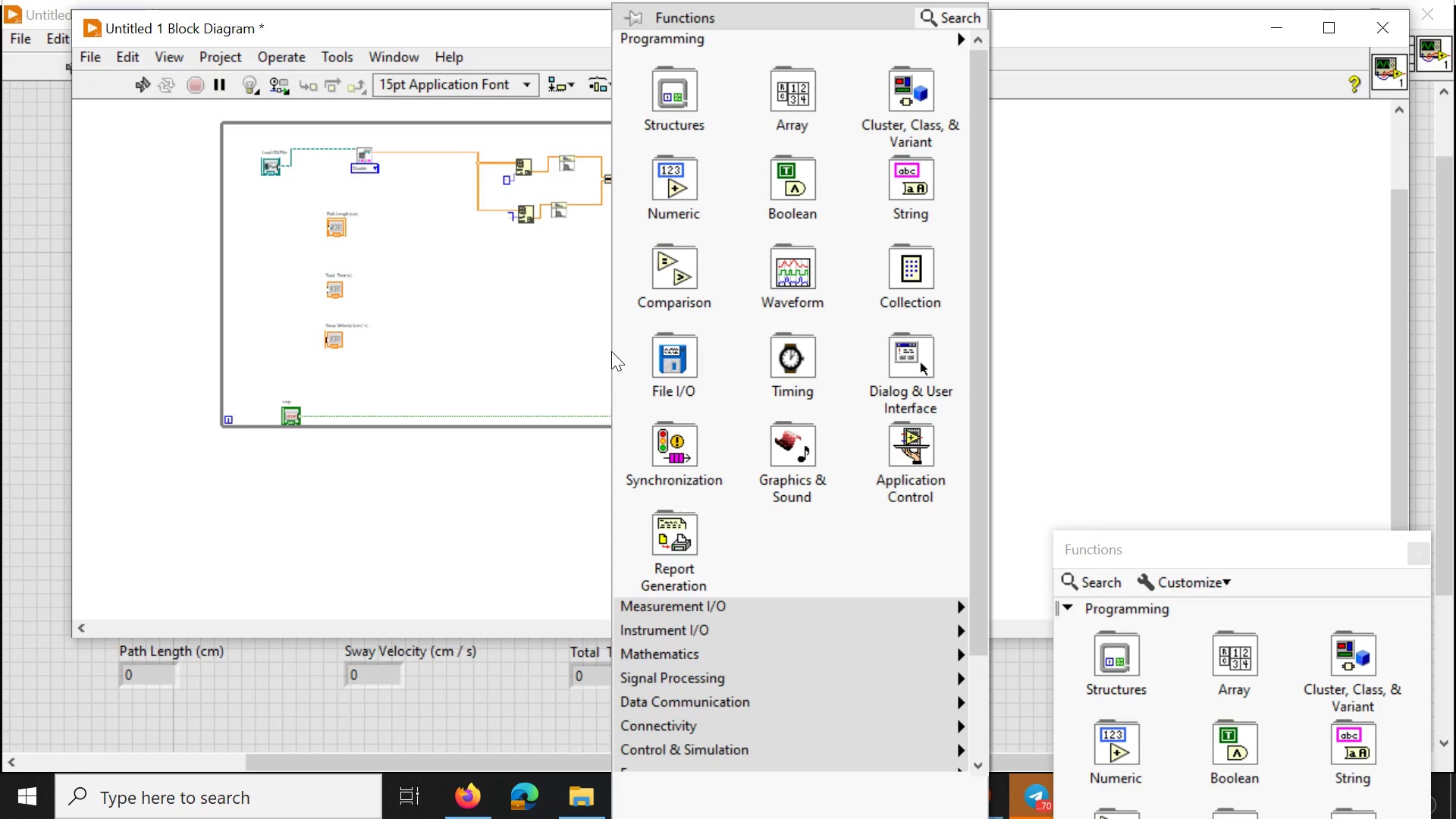 
scroll: coordinate [695, 448], scroll_direction: up, amount: 2.0
 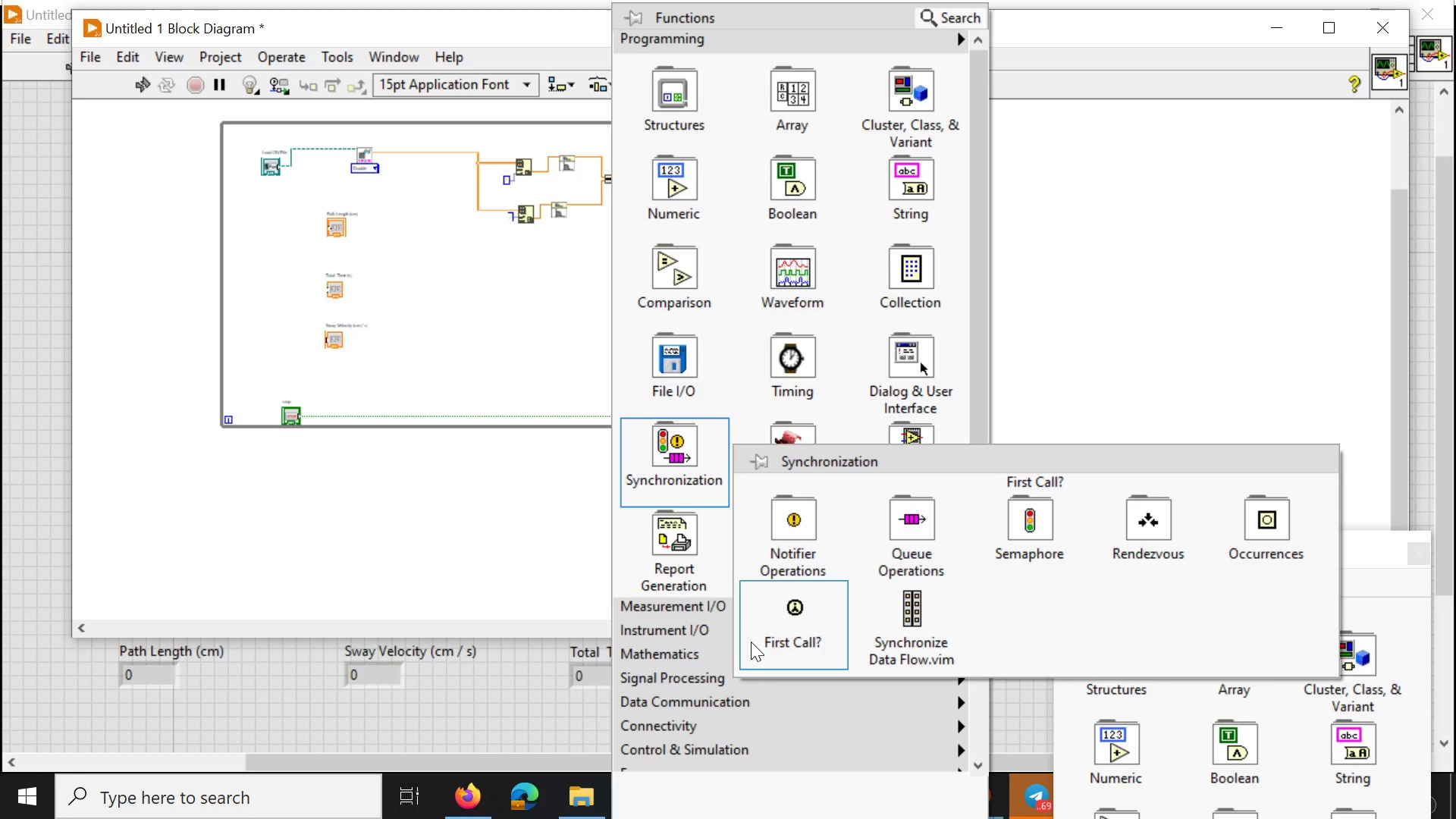 
scroll: coordinate [751, 643], scroll_direction: none, amount: 0.0
 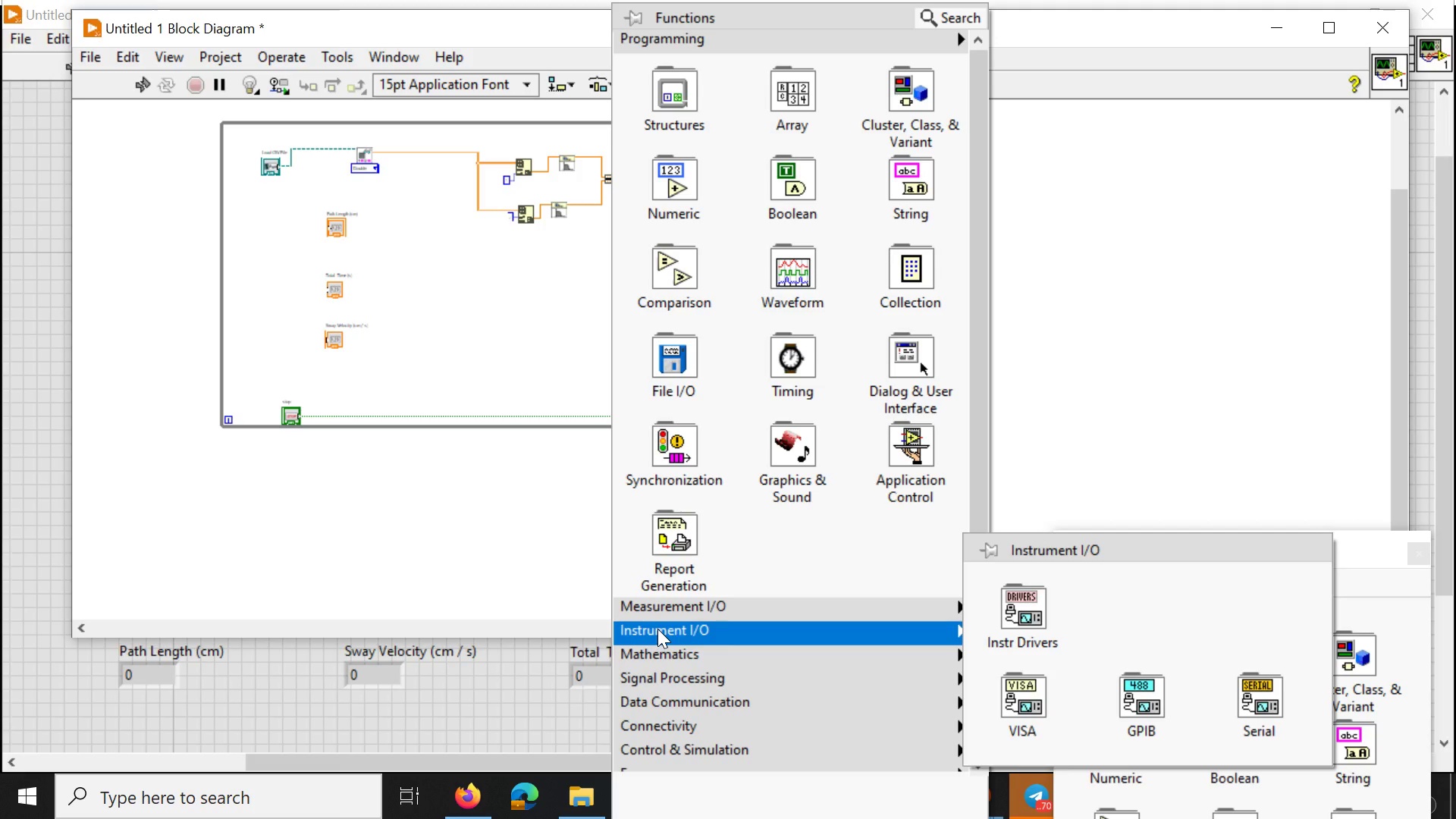 
wait(53.04)
 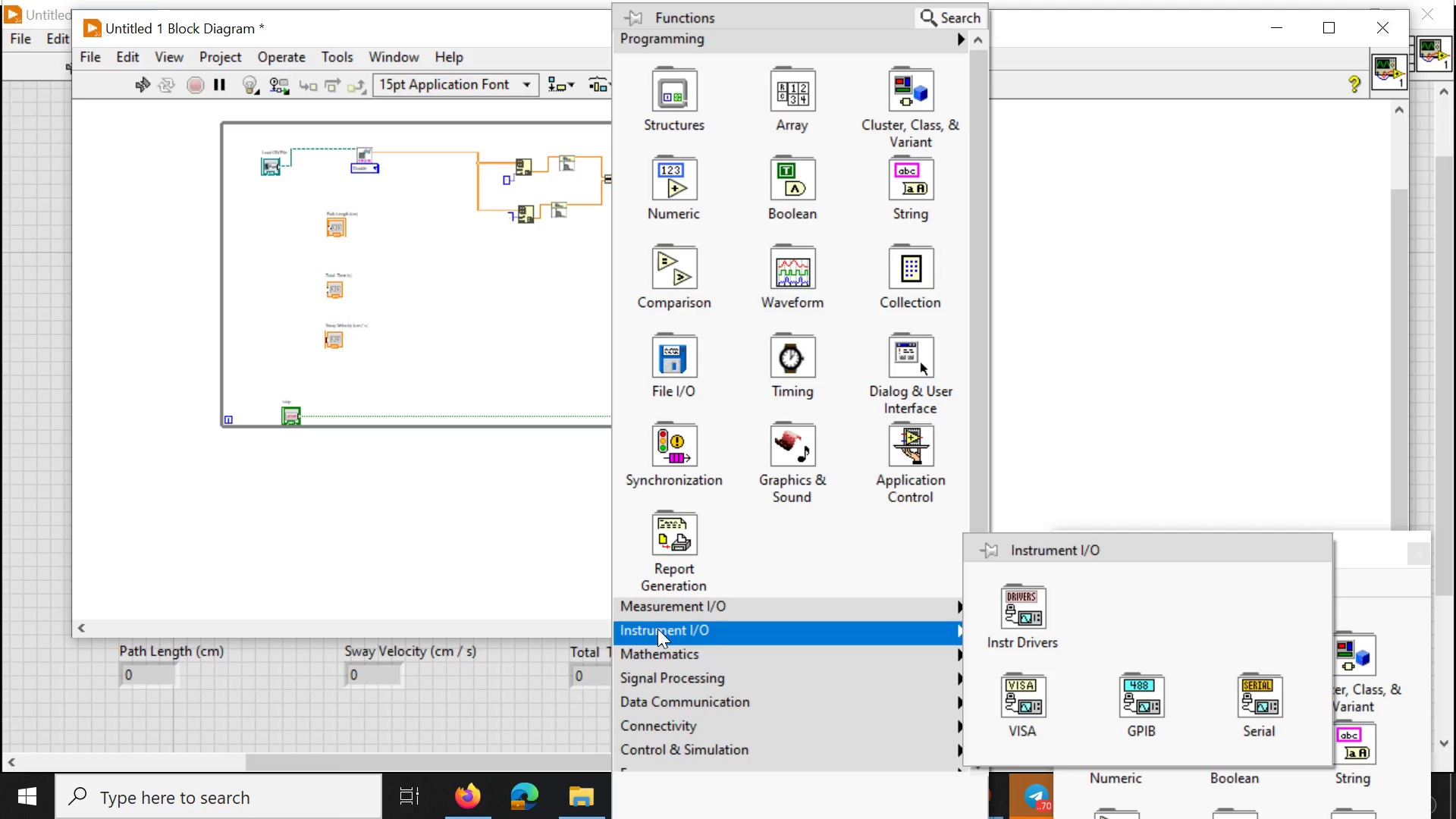 
scroll: coordinate [721, 656], scroll_direction: down, amount: 4.0
 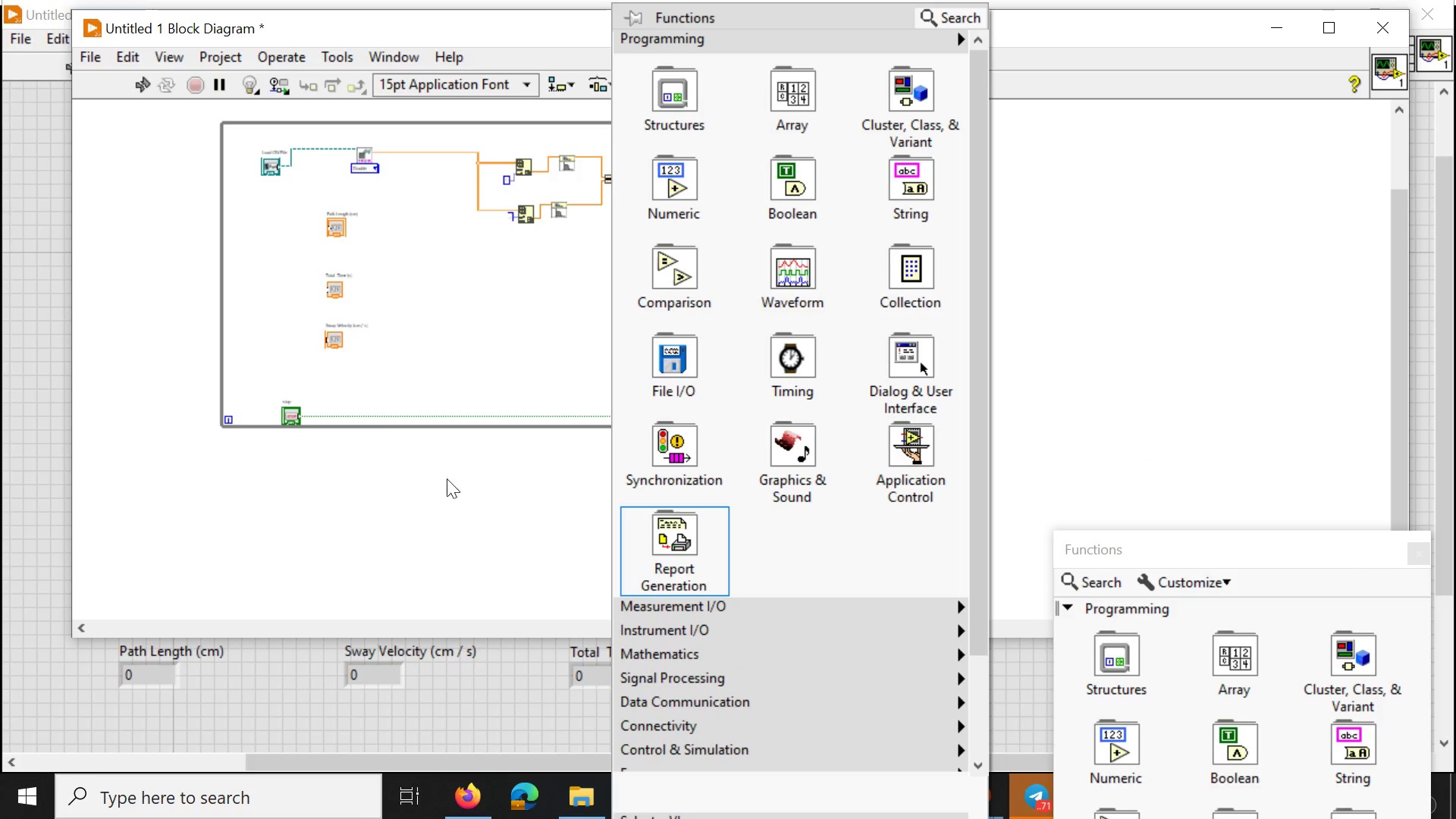 
wait(45.34)
 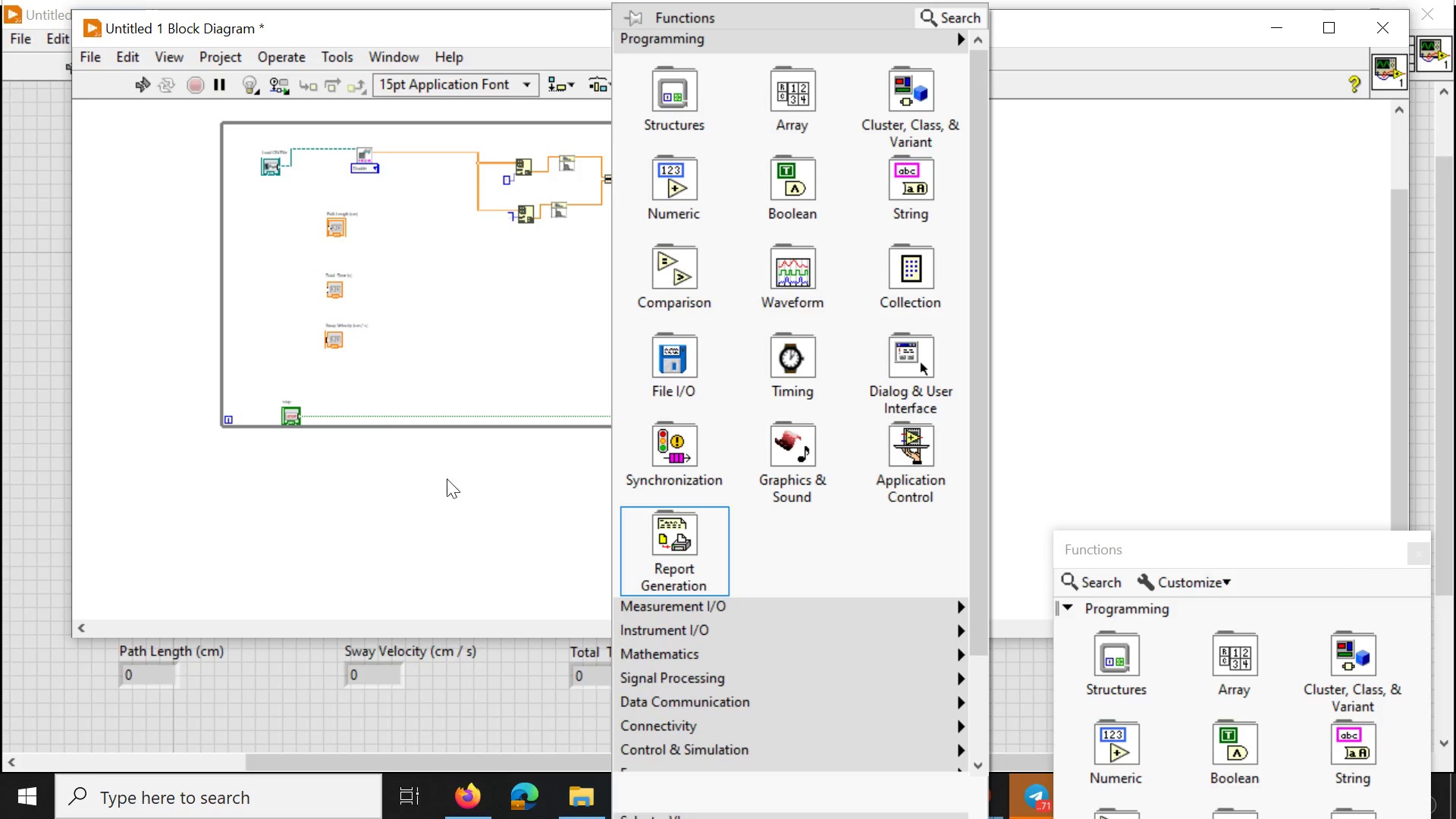 
left_click([221, 133])
 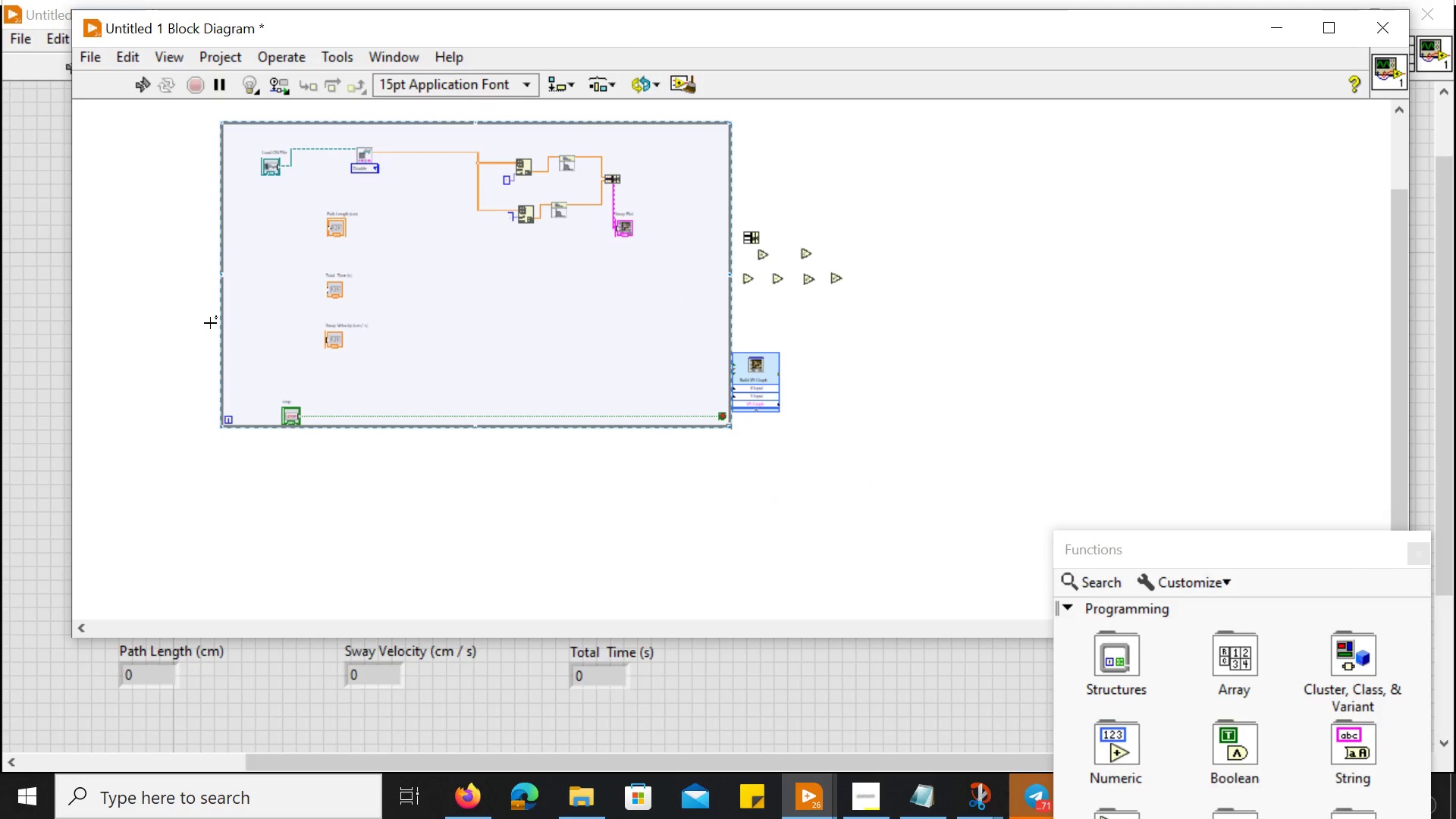 
hold_key(key=ControlLeft, duration=0.42)
scroll: coordinate [210, 323], scroll_direction: up, amount: 12.0
 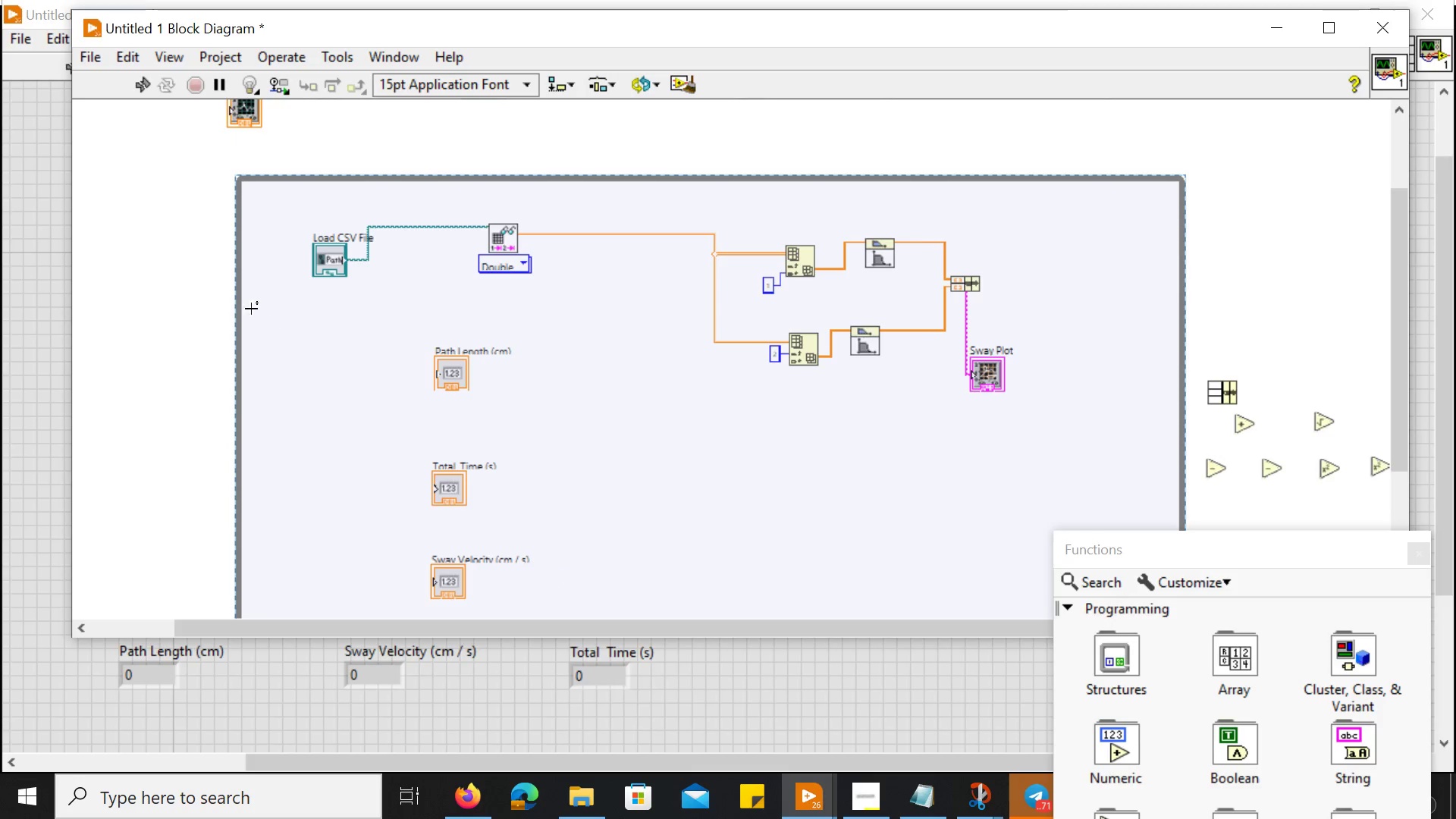 
left_click([239, 307])
 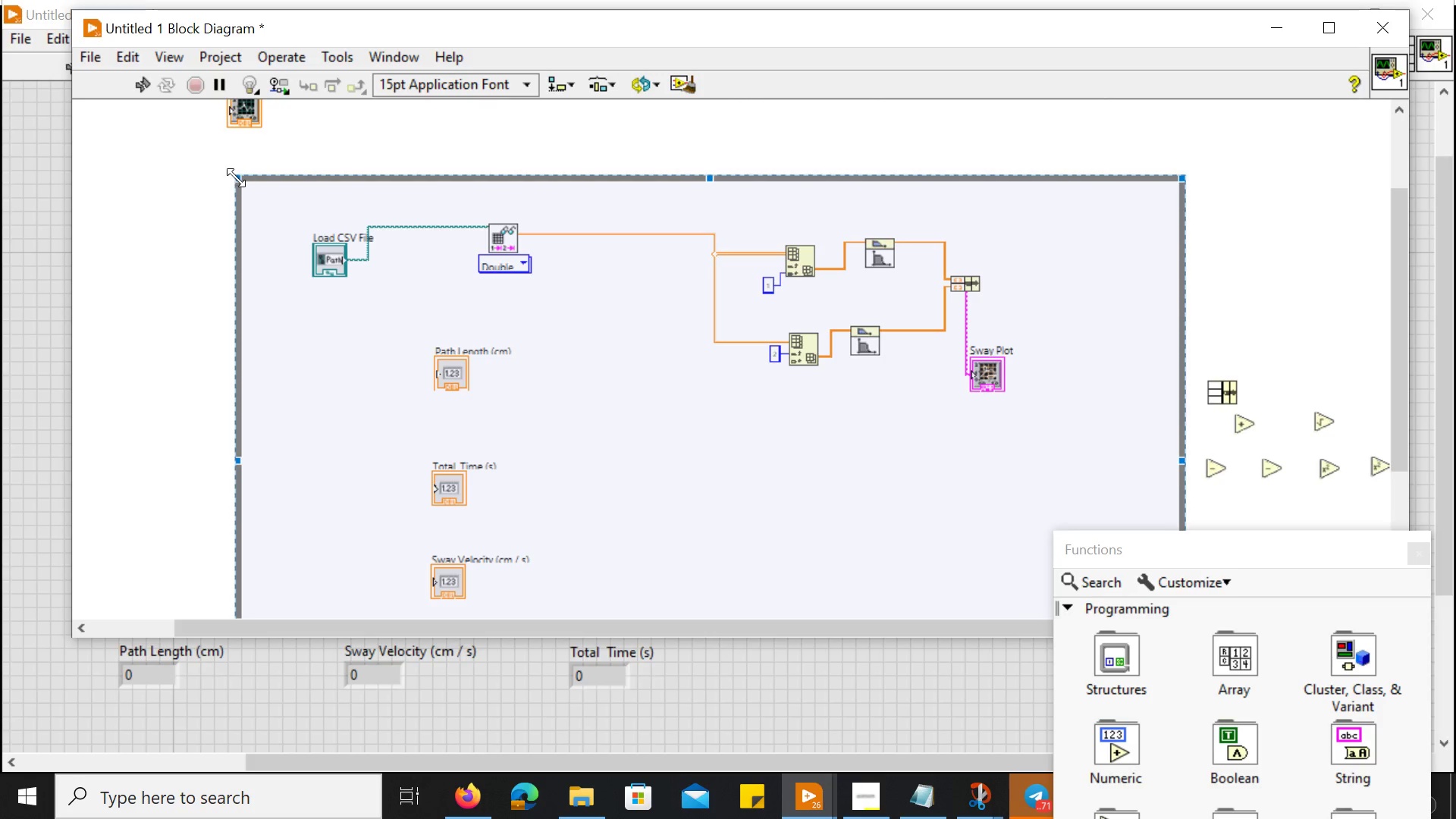 
left_click([237, 172])
 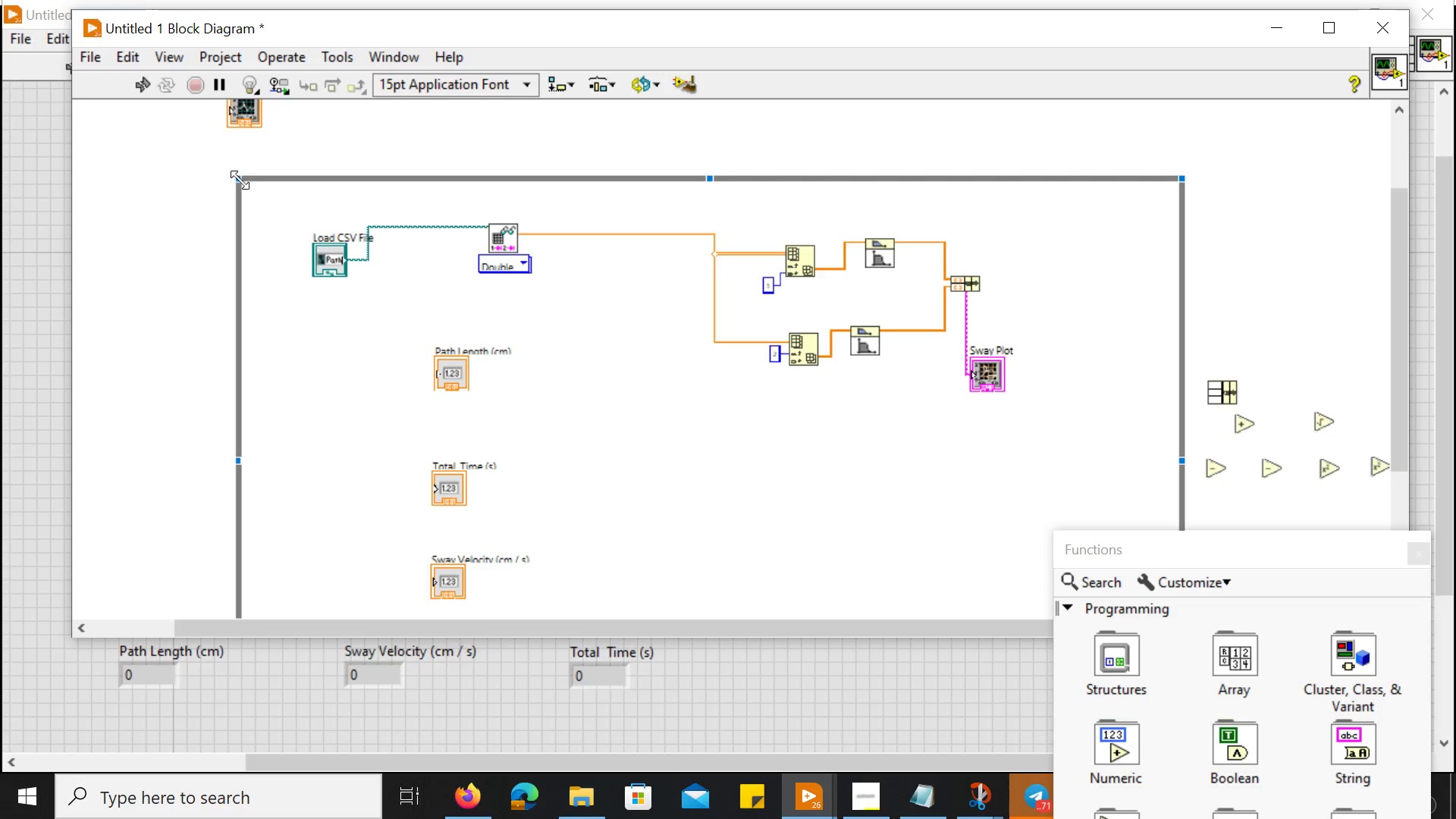 
left_click([240, 180])
 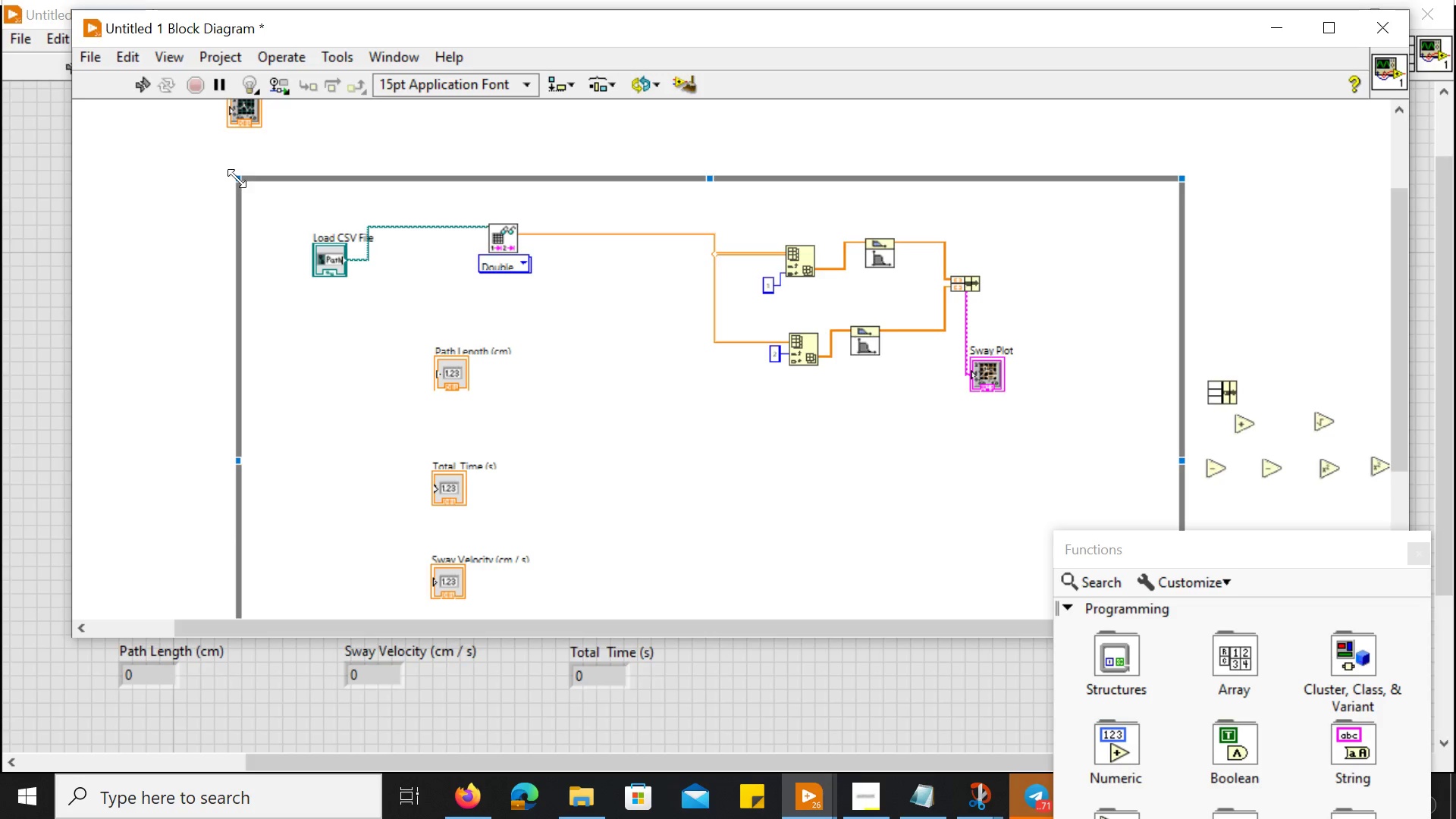 
left_click([237, 178])
 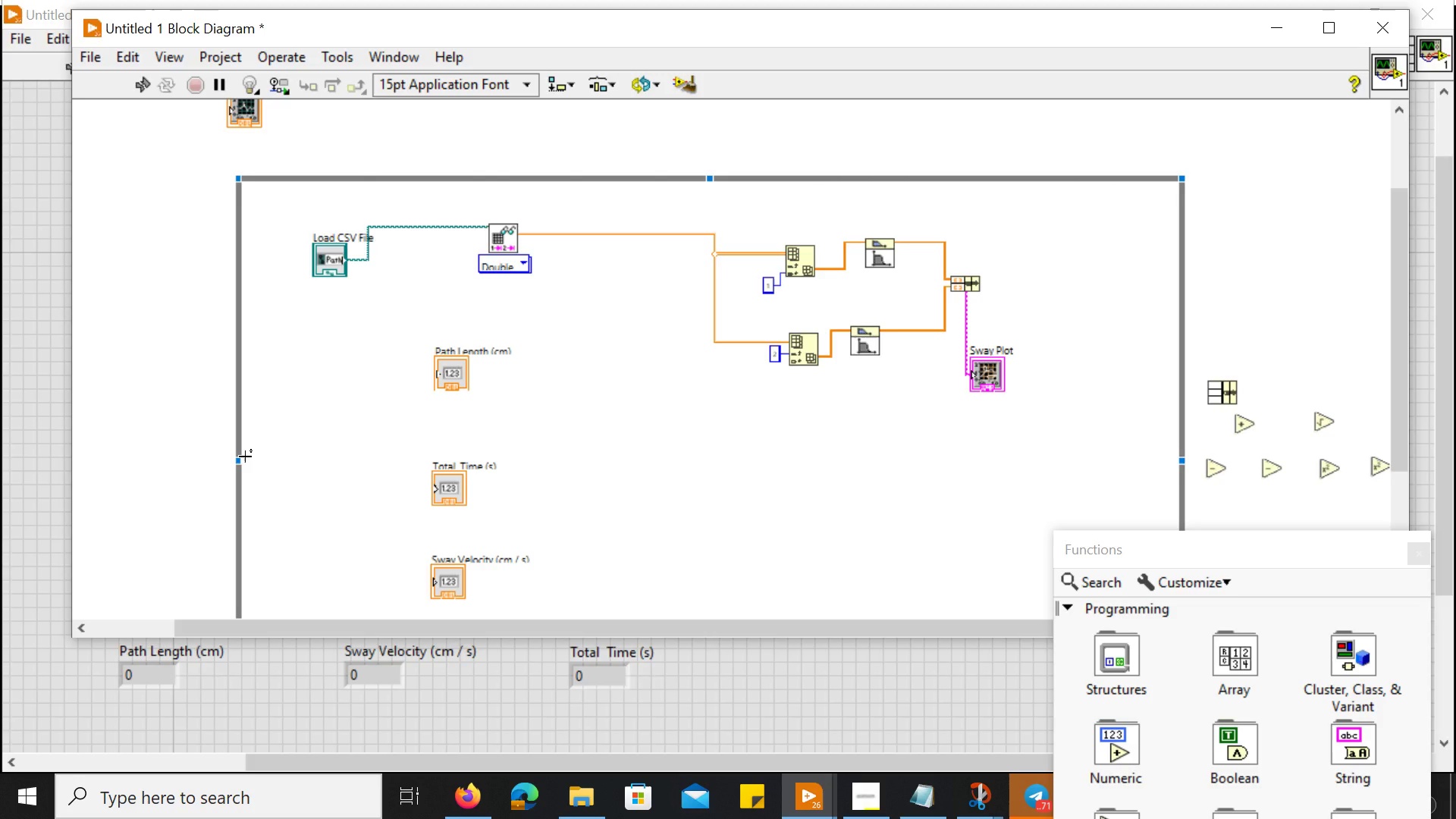 
right_click([245, 457])
 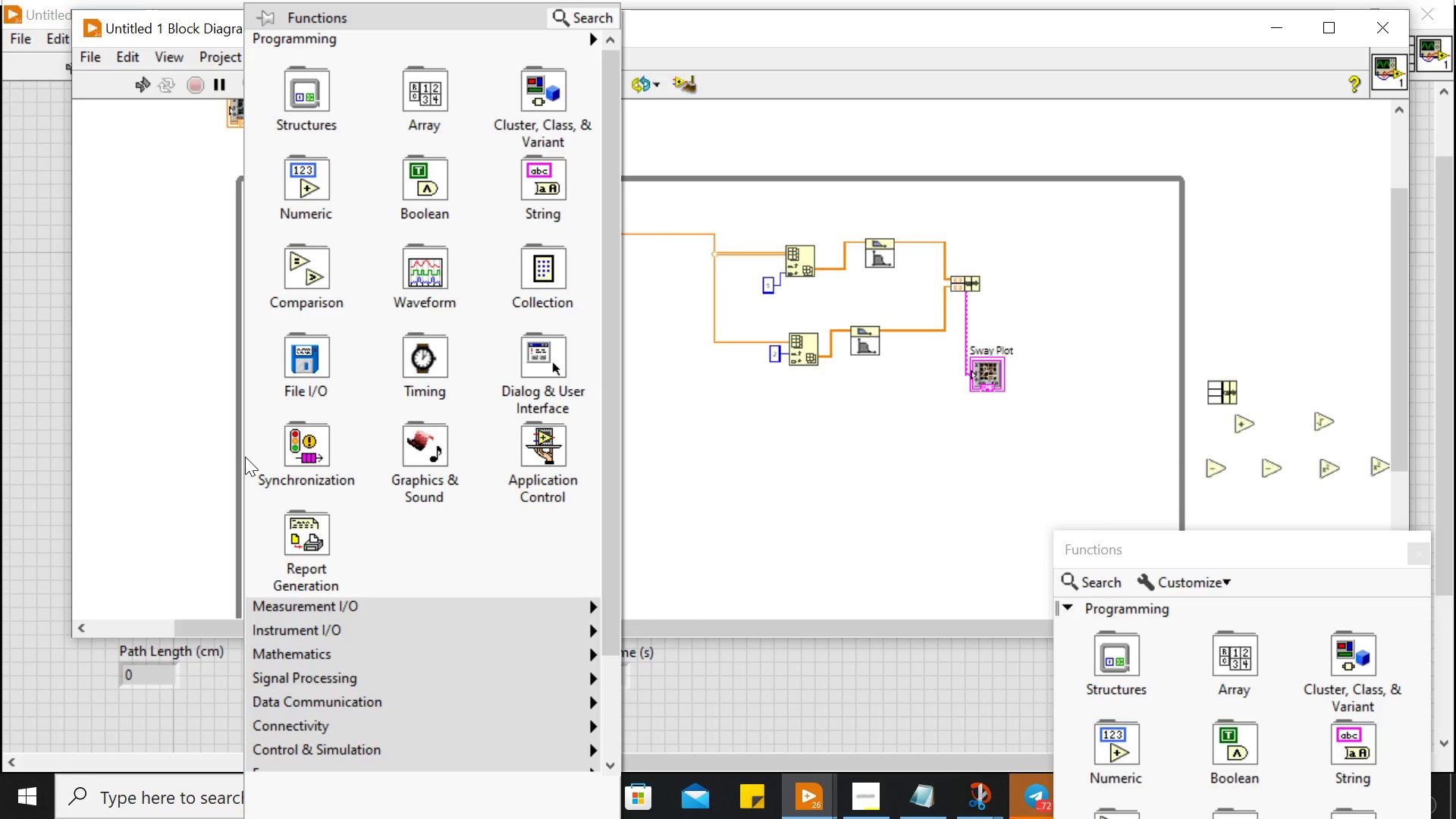 
wait(26.14)
 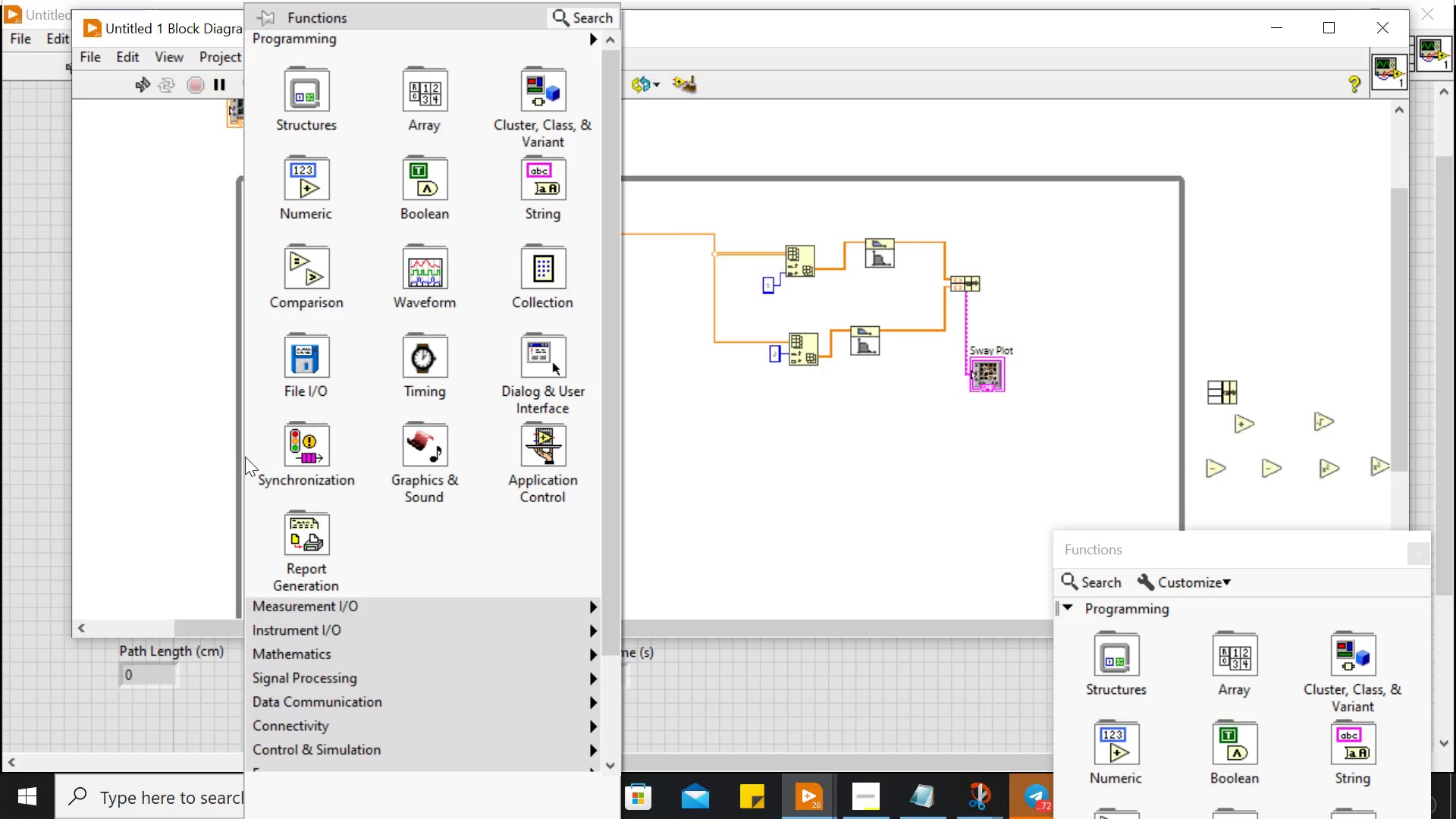 
left_click([132, 335])
 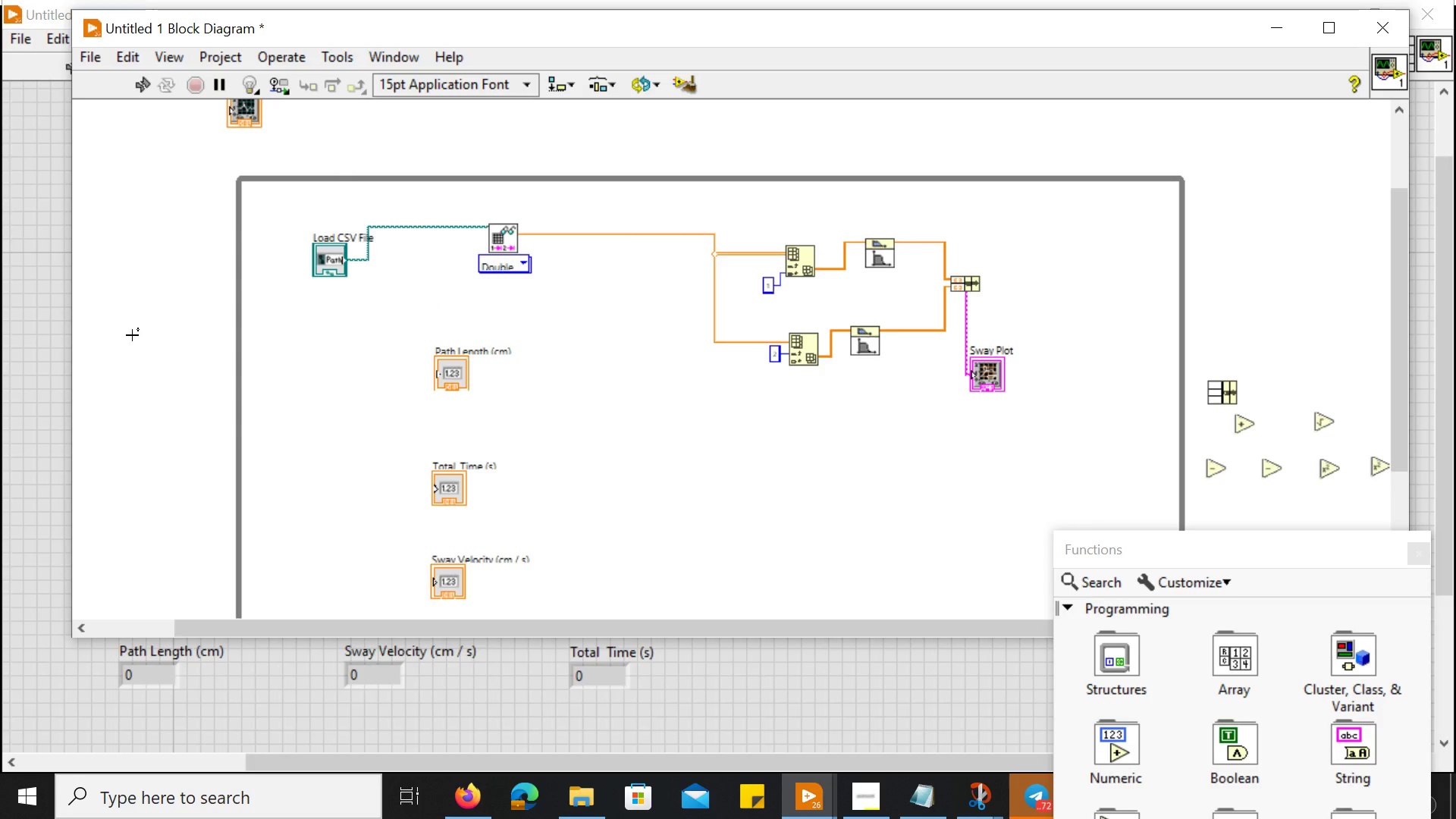 
hold_key(key=ControlLeft, duration=0.42)
scroll: coordinate [132, 335], scroll_direction: up, amount: 9.0
 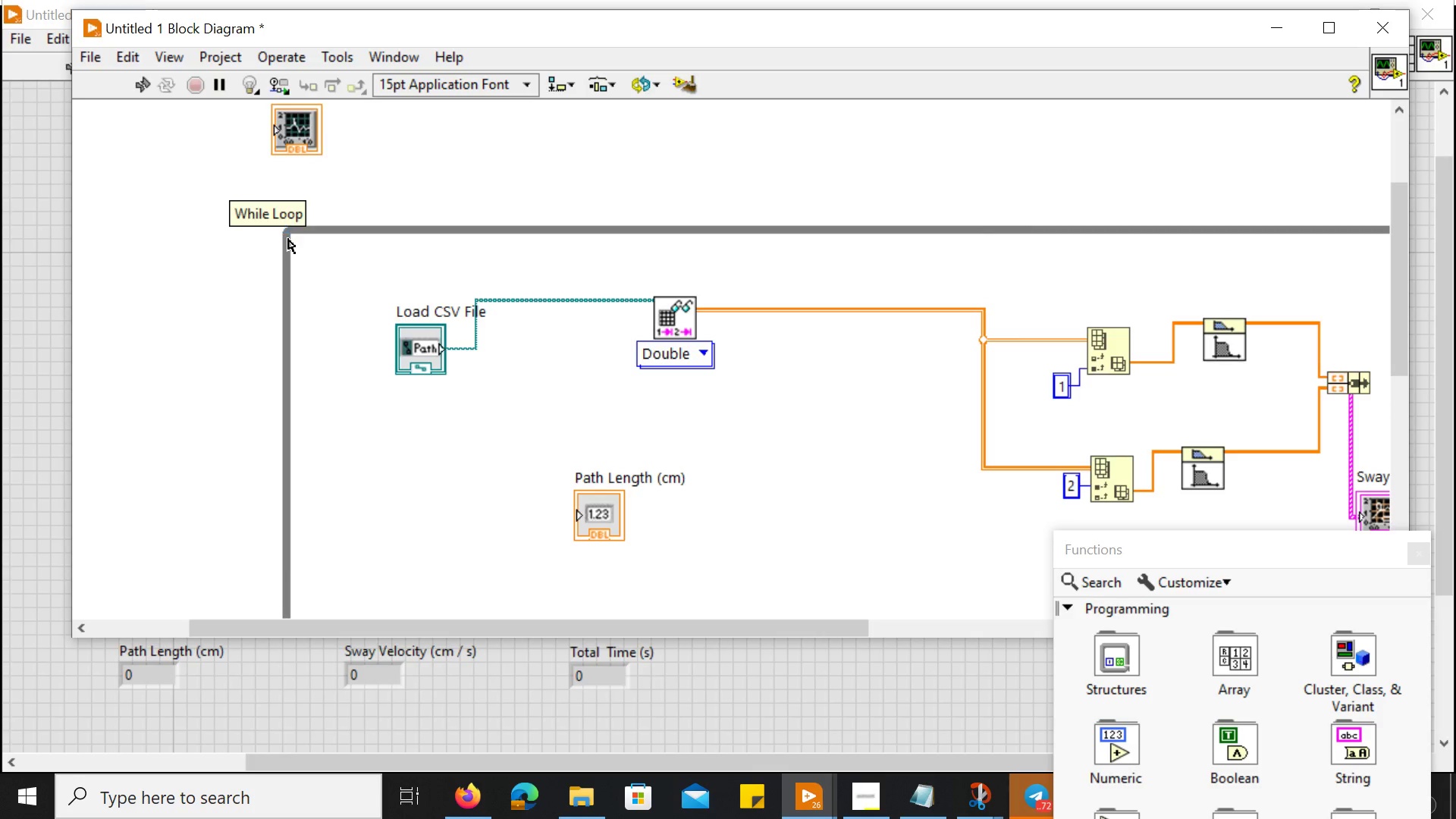 
right_click([288, 239])
 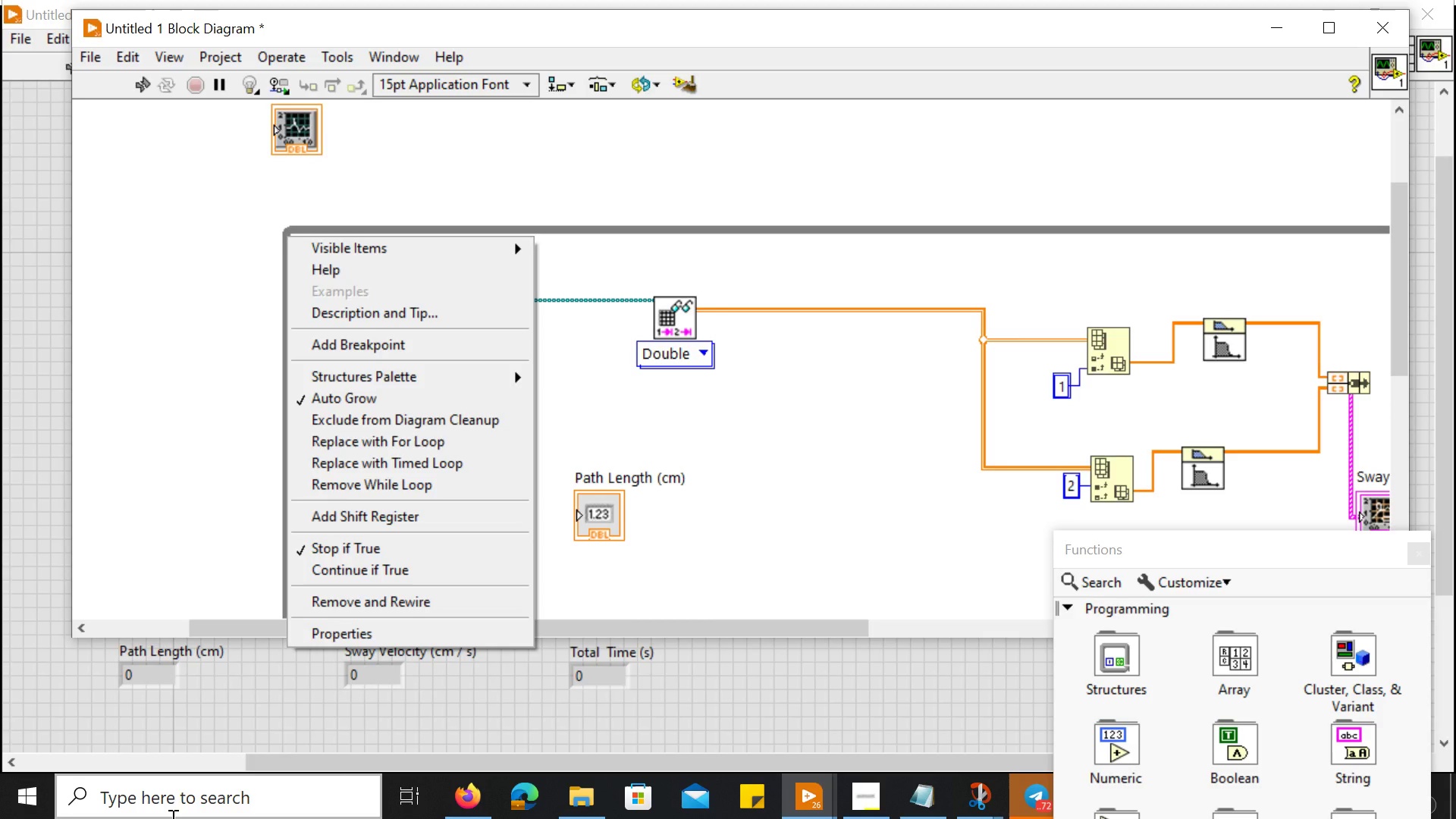 
wait(6.59)
 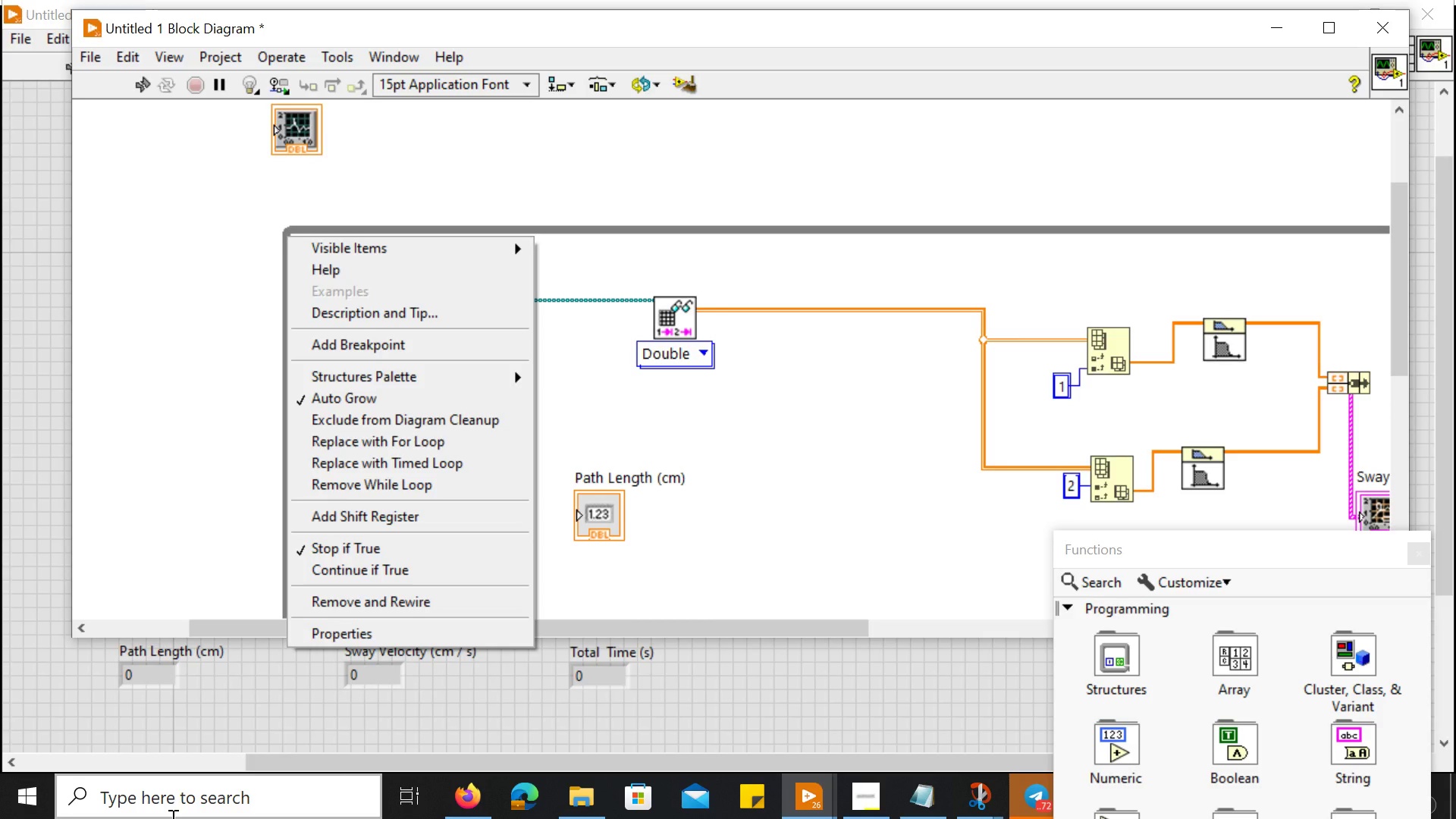 
double_click([171, 818])
 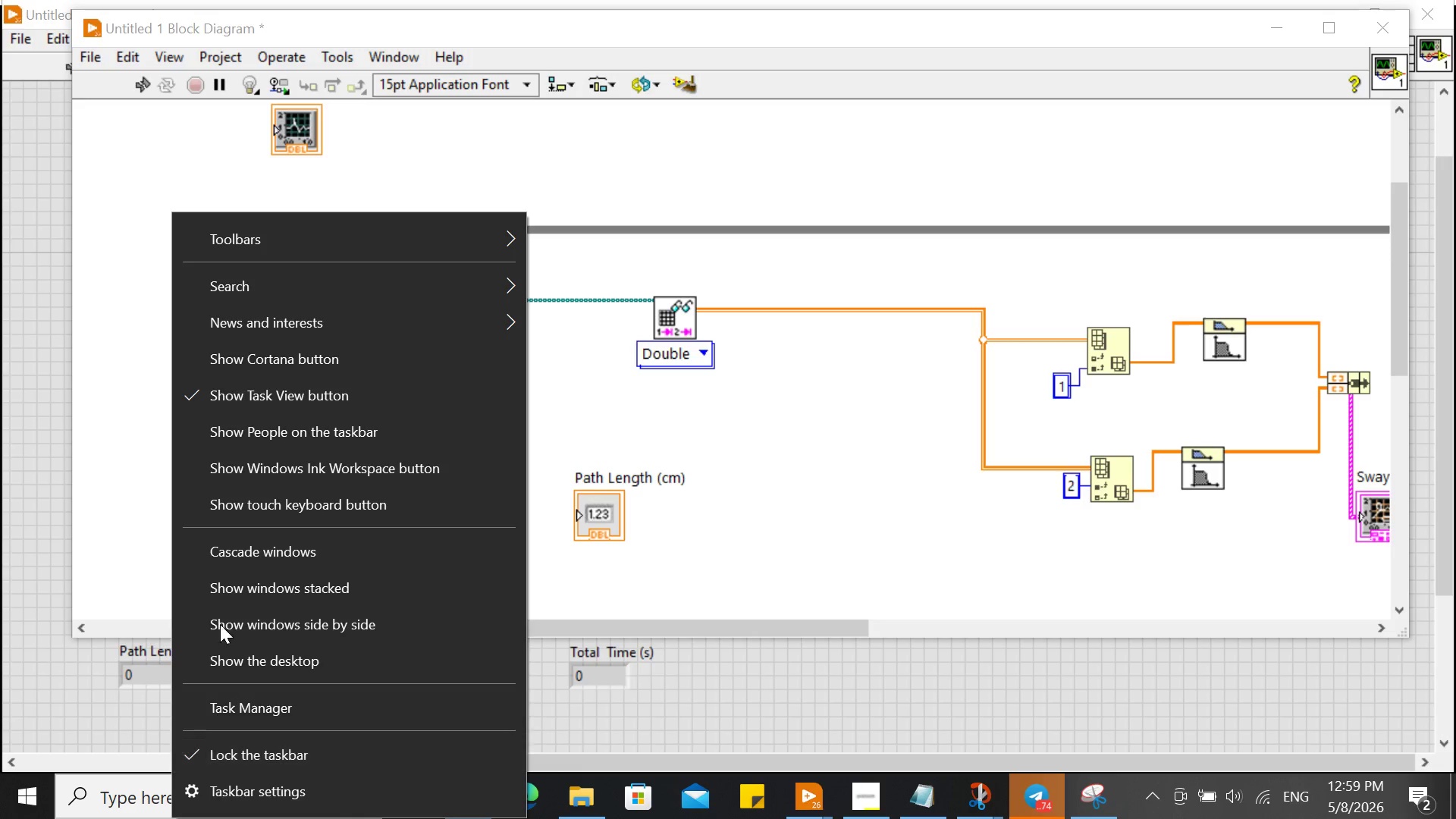 
left_click([152, 547])
 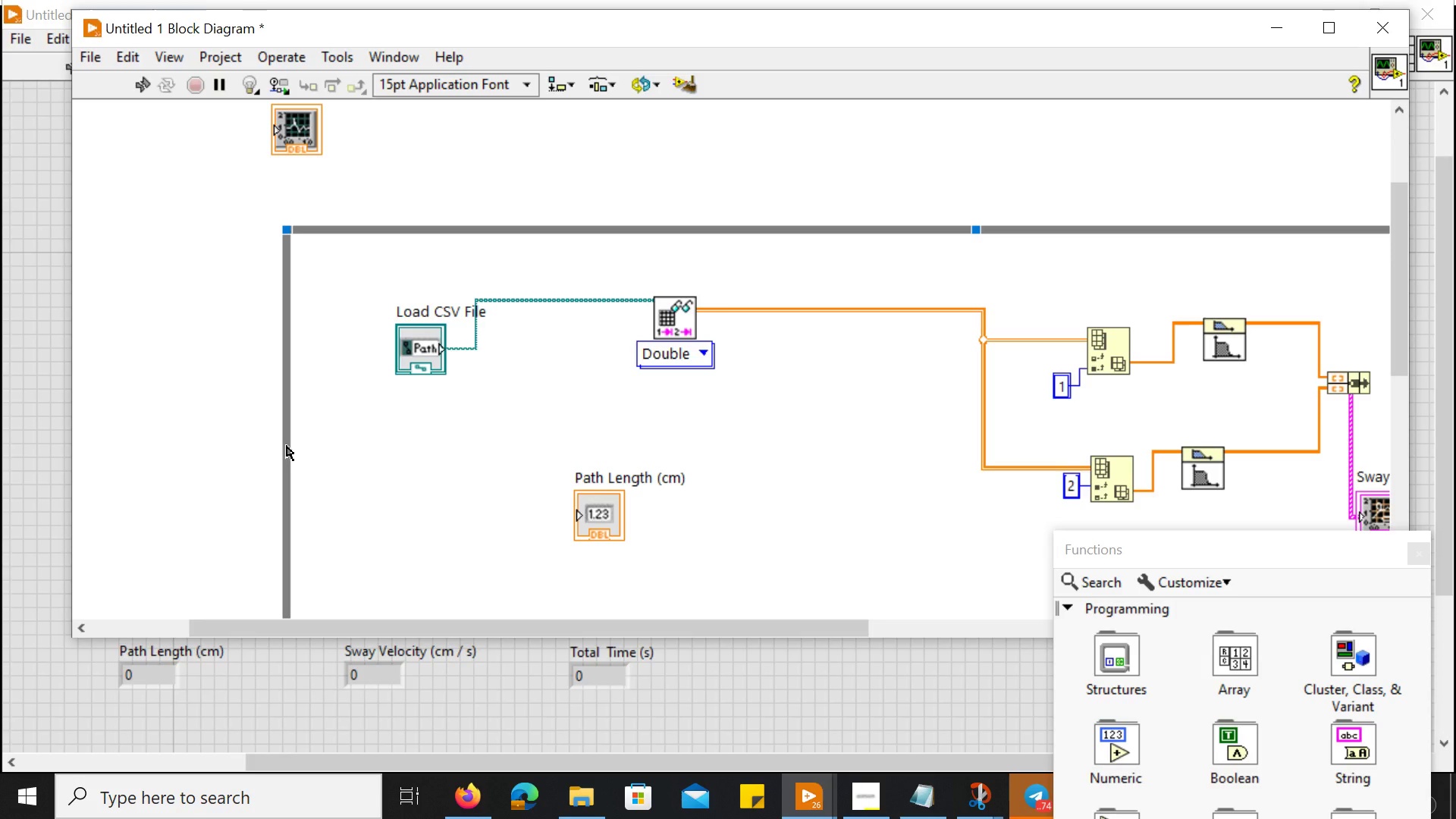 
left_click([287, 446])
 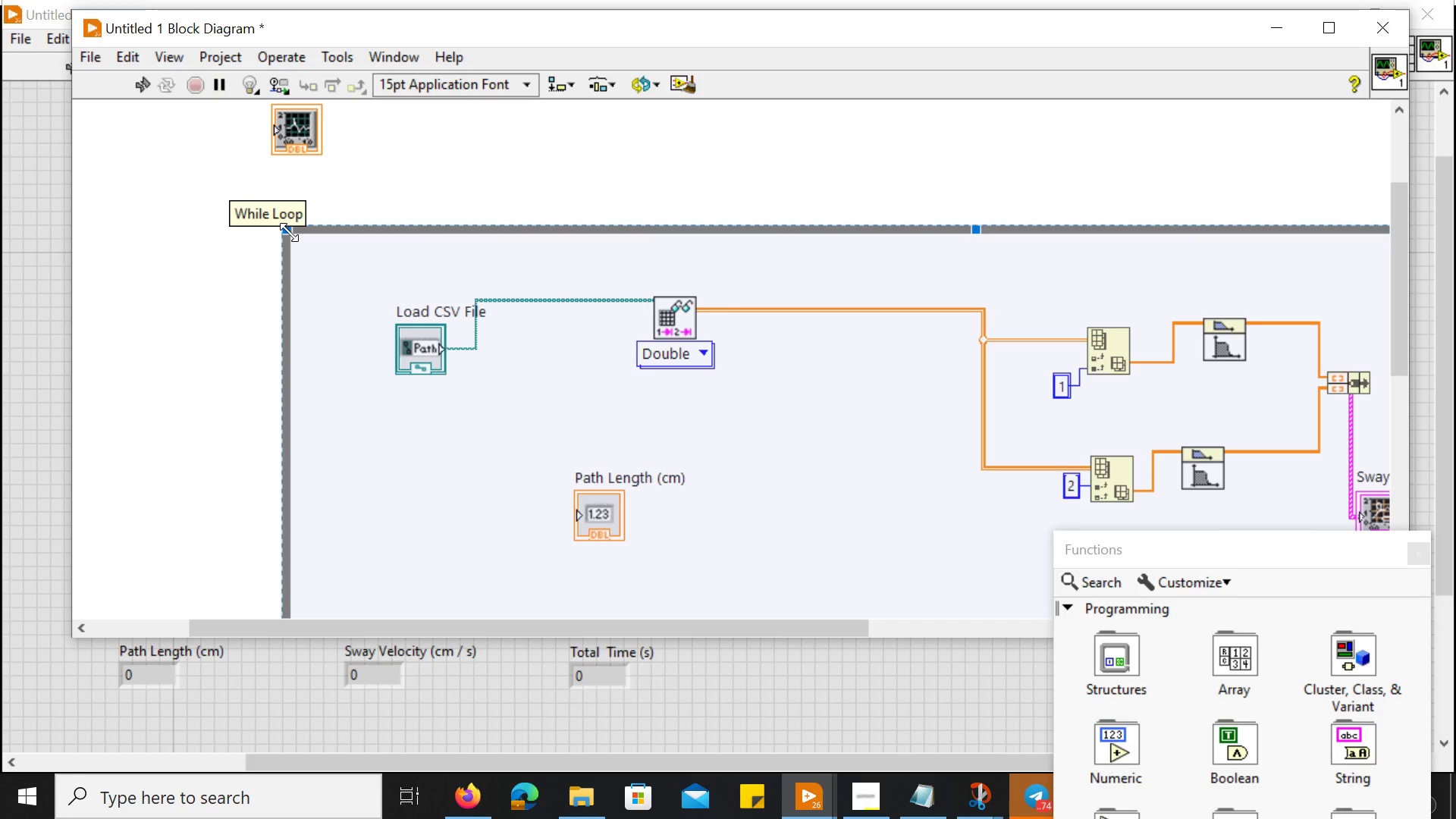 
wait(5.83)
 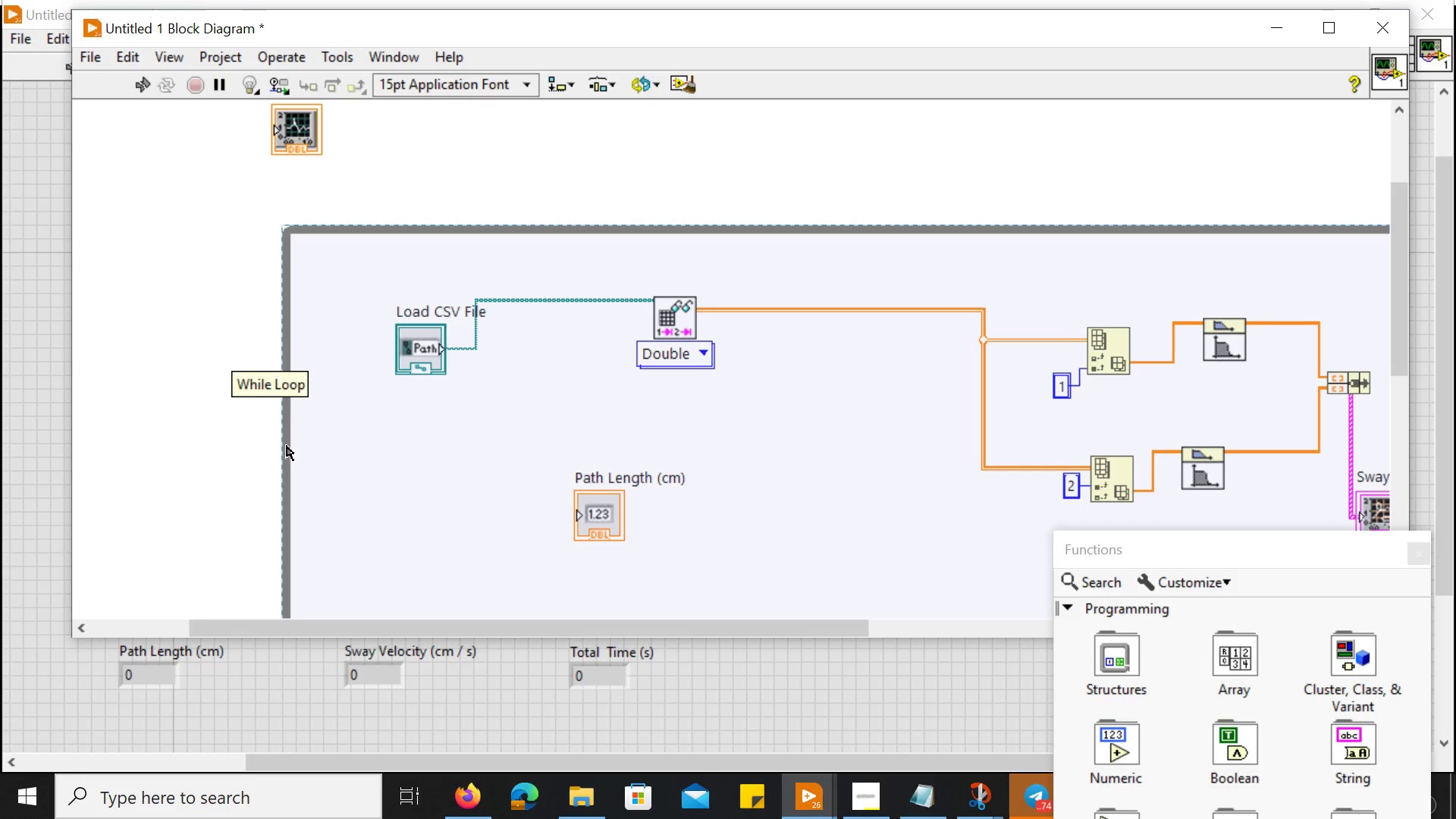 
right_click([289, 232])
 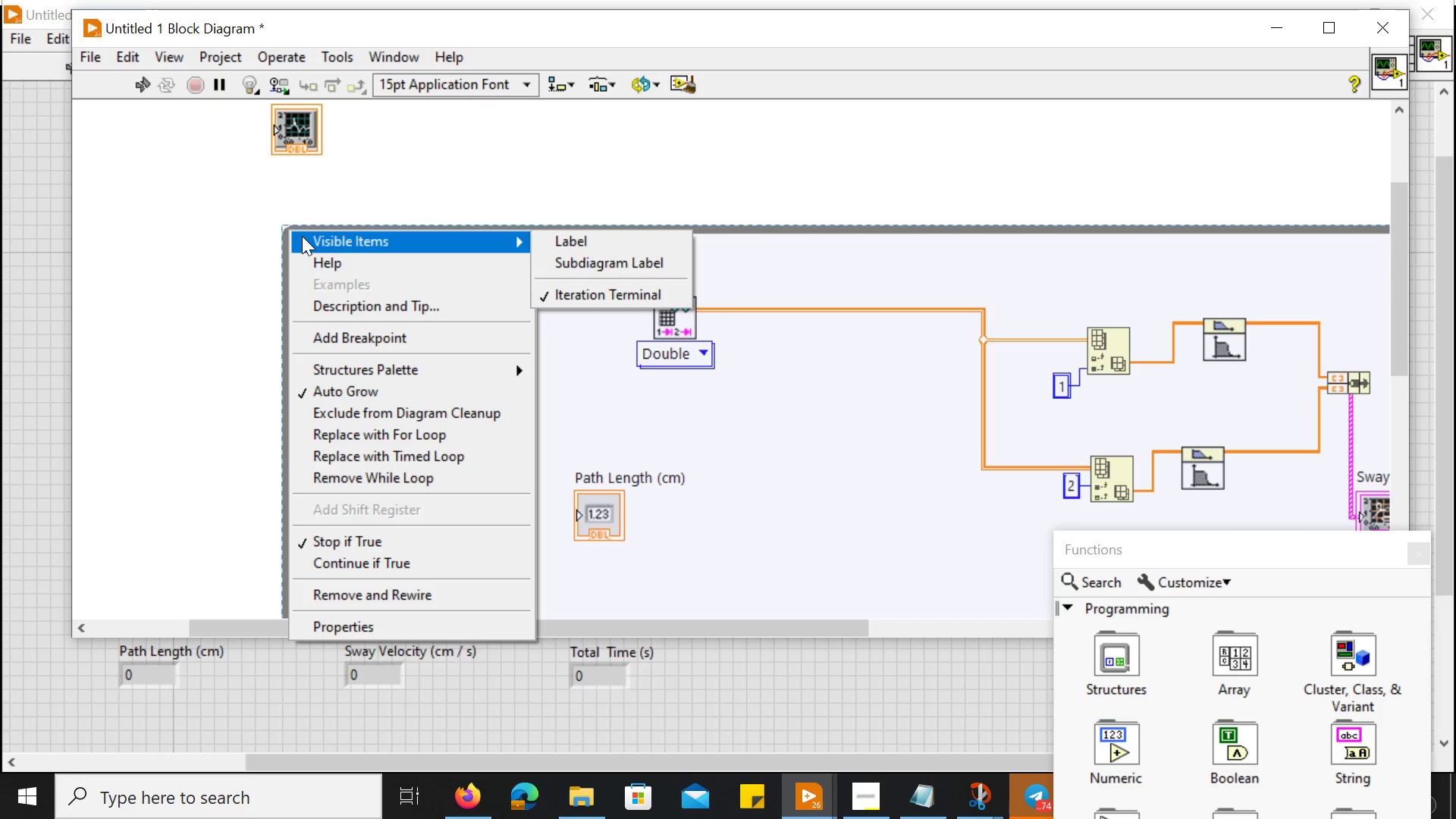 
wait(14.92)
 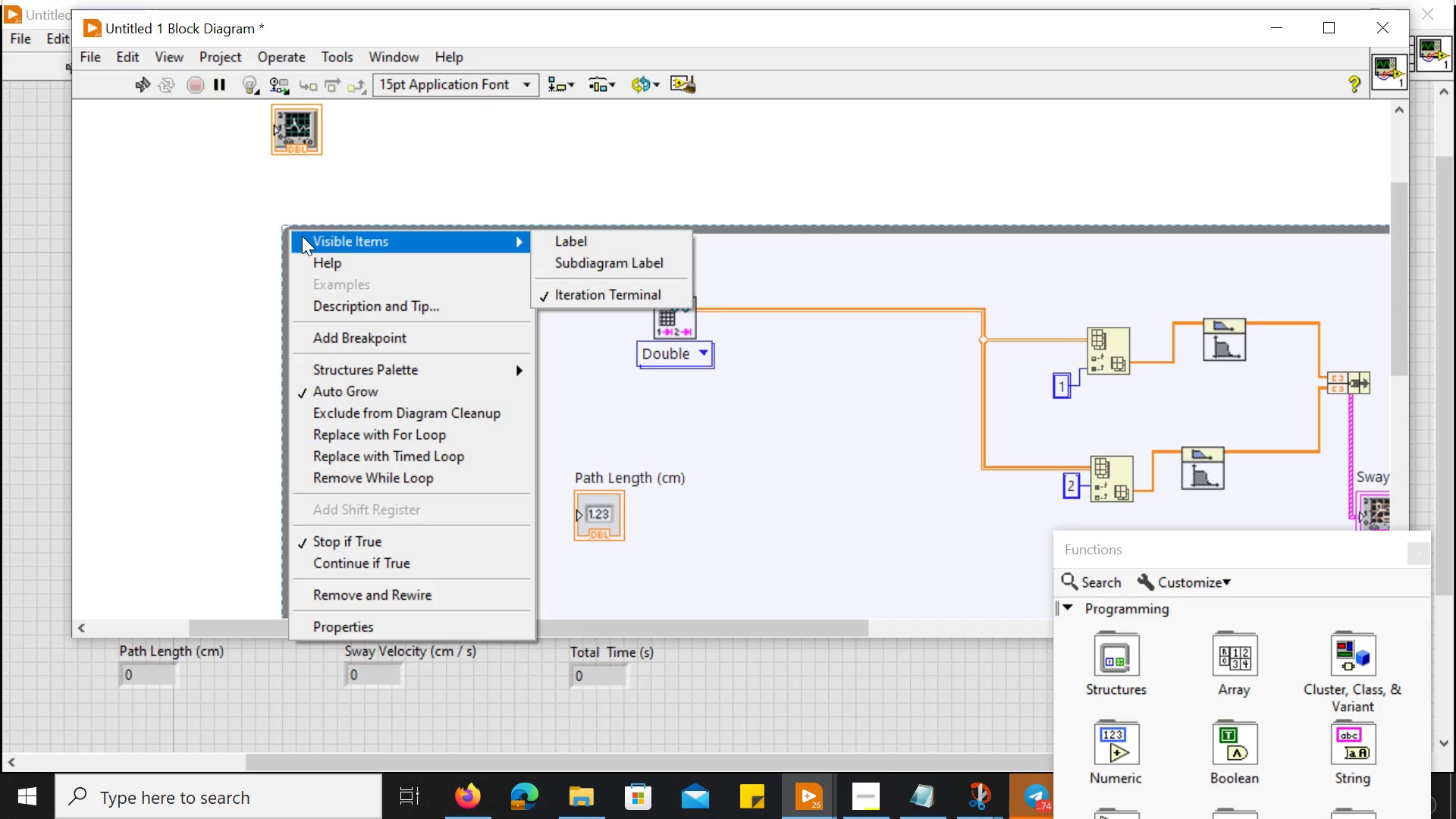 
left_click([252, 193])
 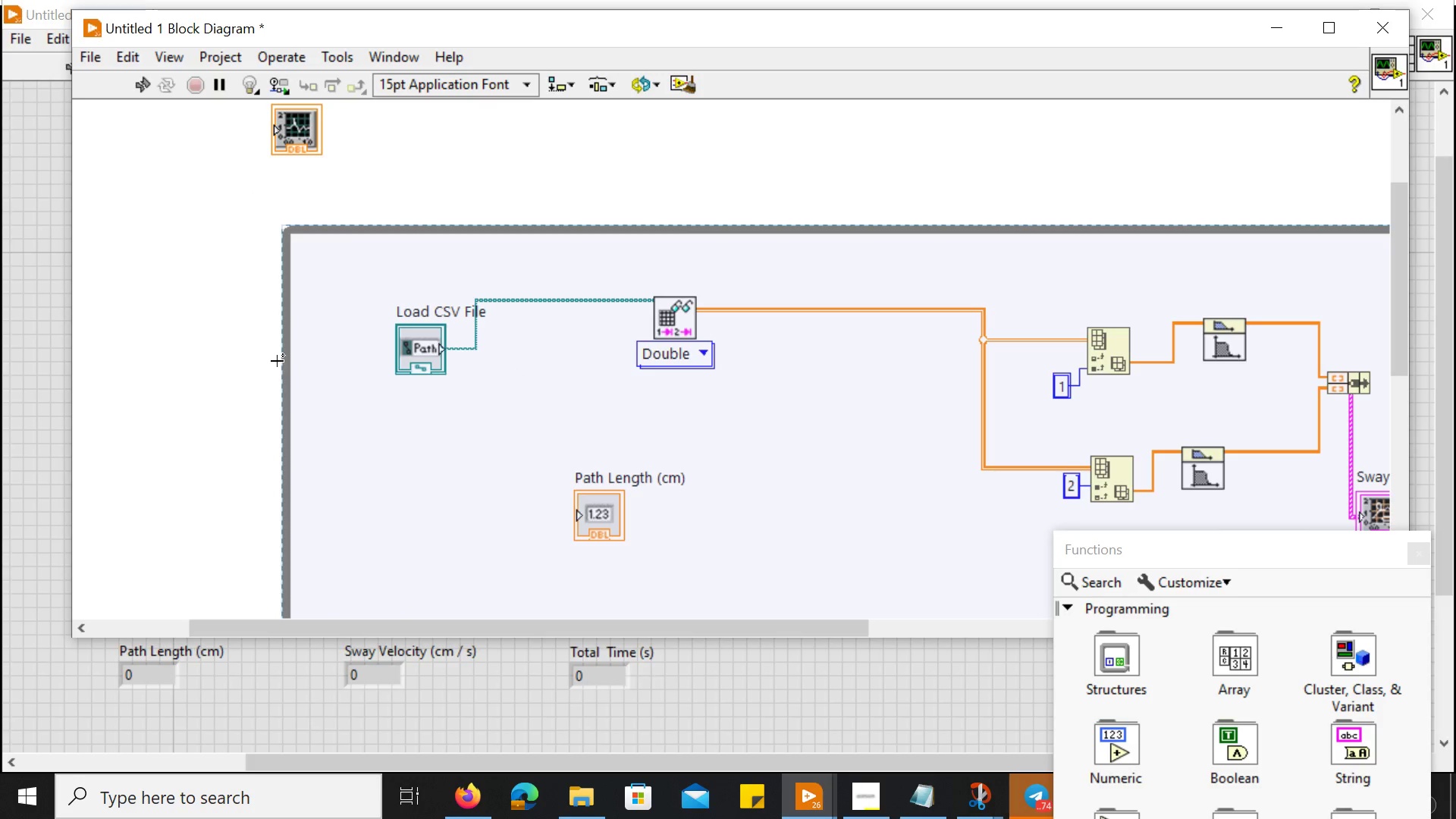 
key(Control+ControlLeft)
 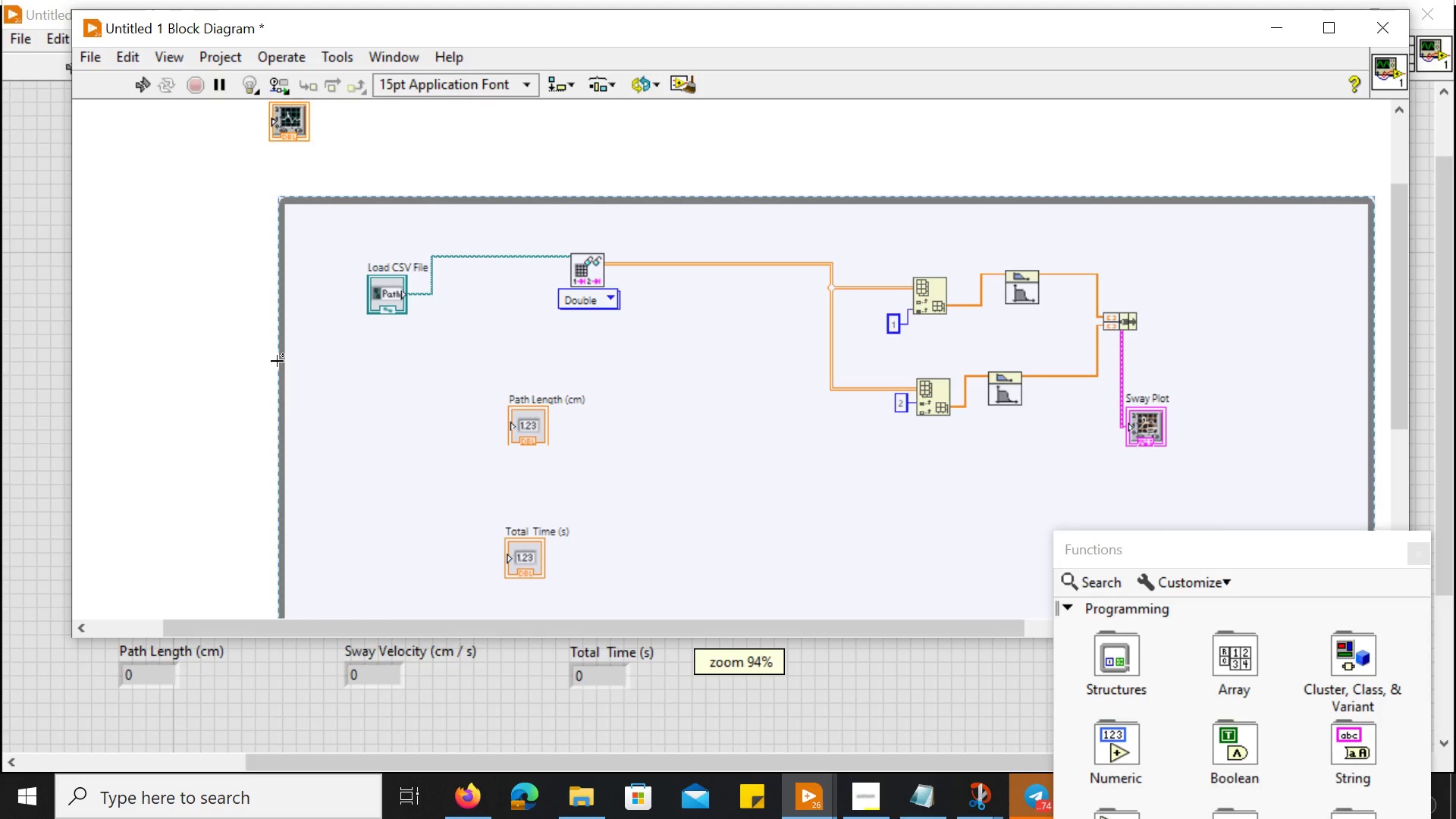 
hold_key(key=ControlLeft, duration=0.38)
scroll: coordinate [277, 361], scroll_direction: down, amount: 5.0
 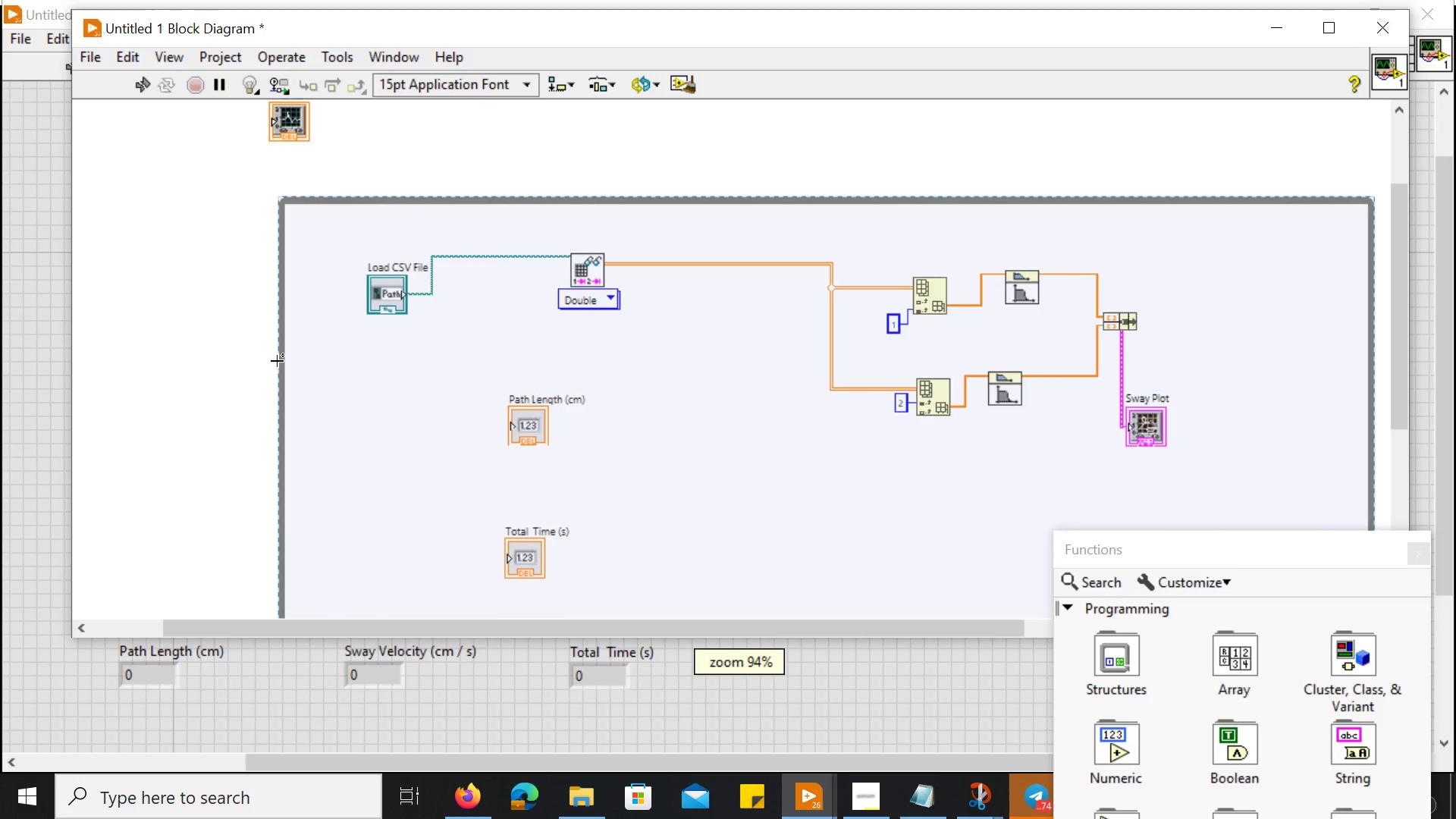 
left_click([280, 412])
 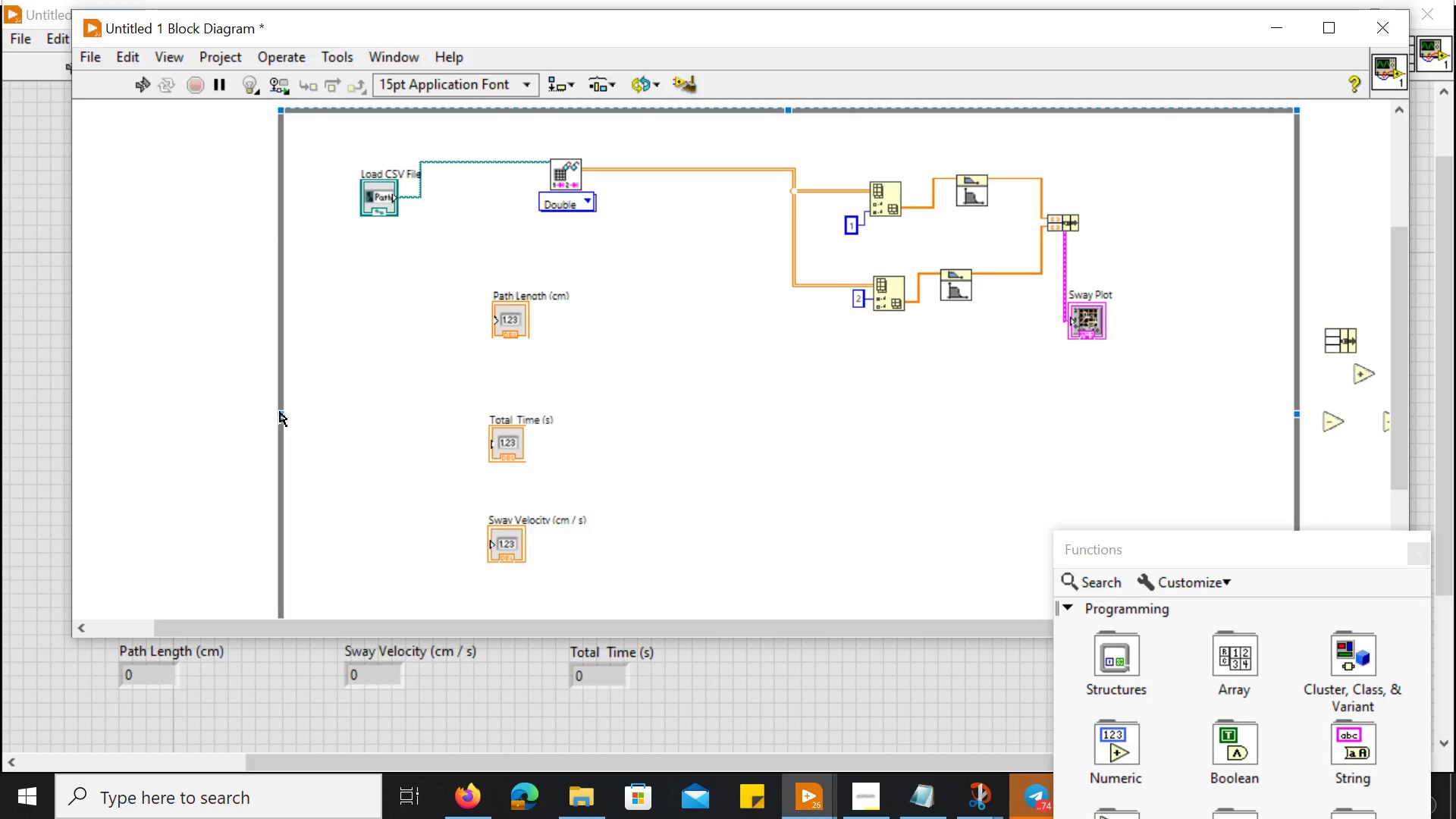 
left_click([280, 412])
 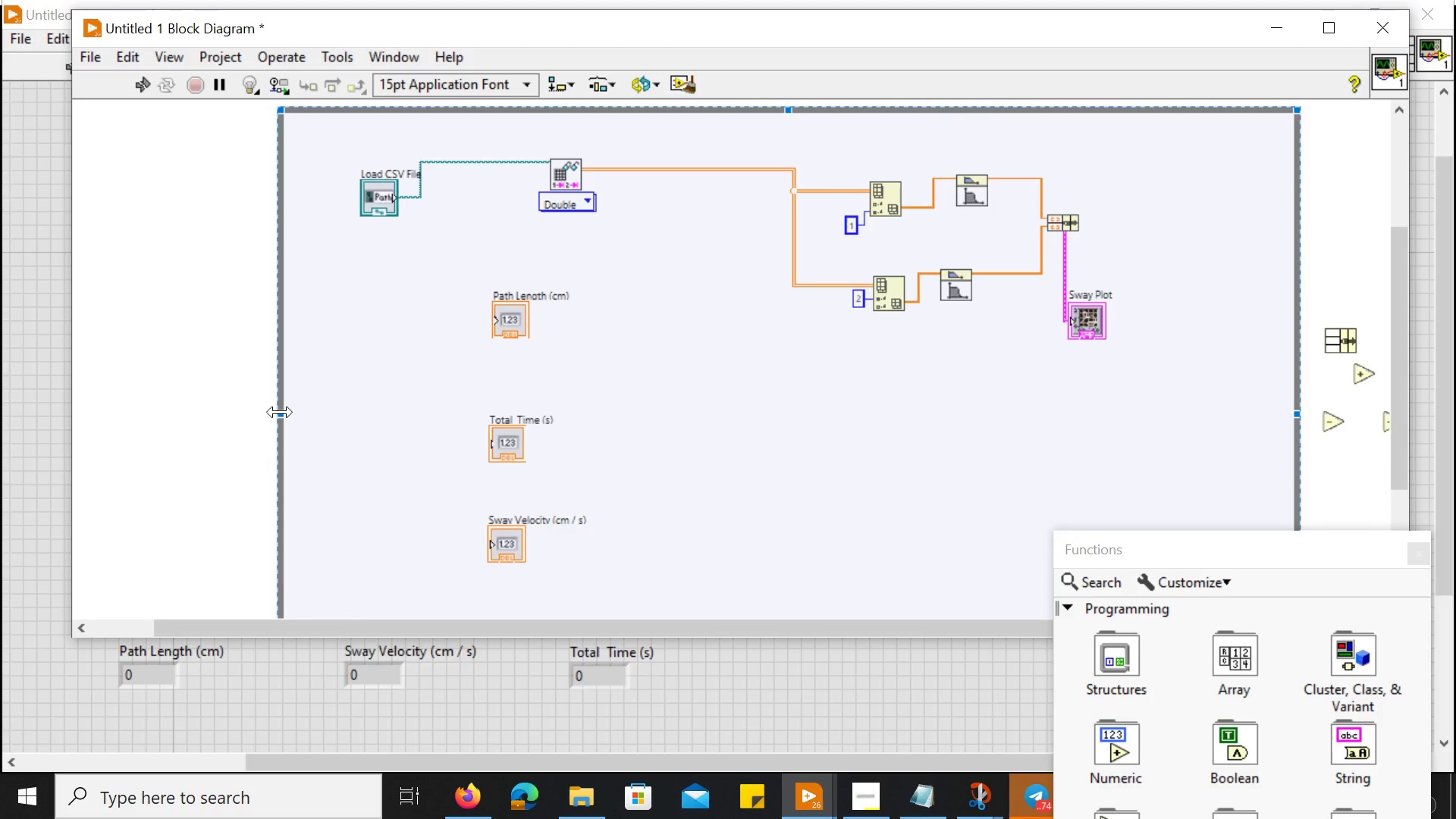 
right_click([280, 412])
 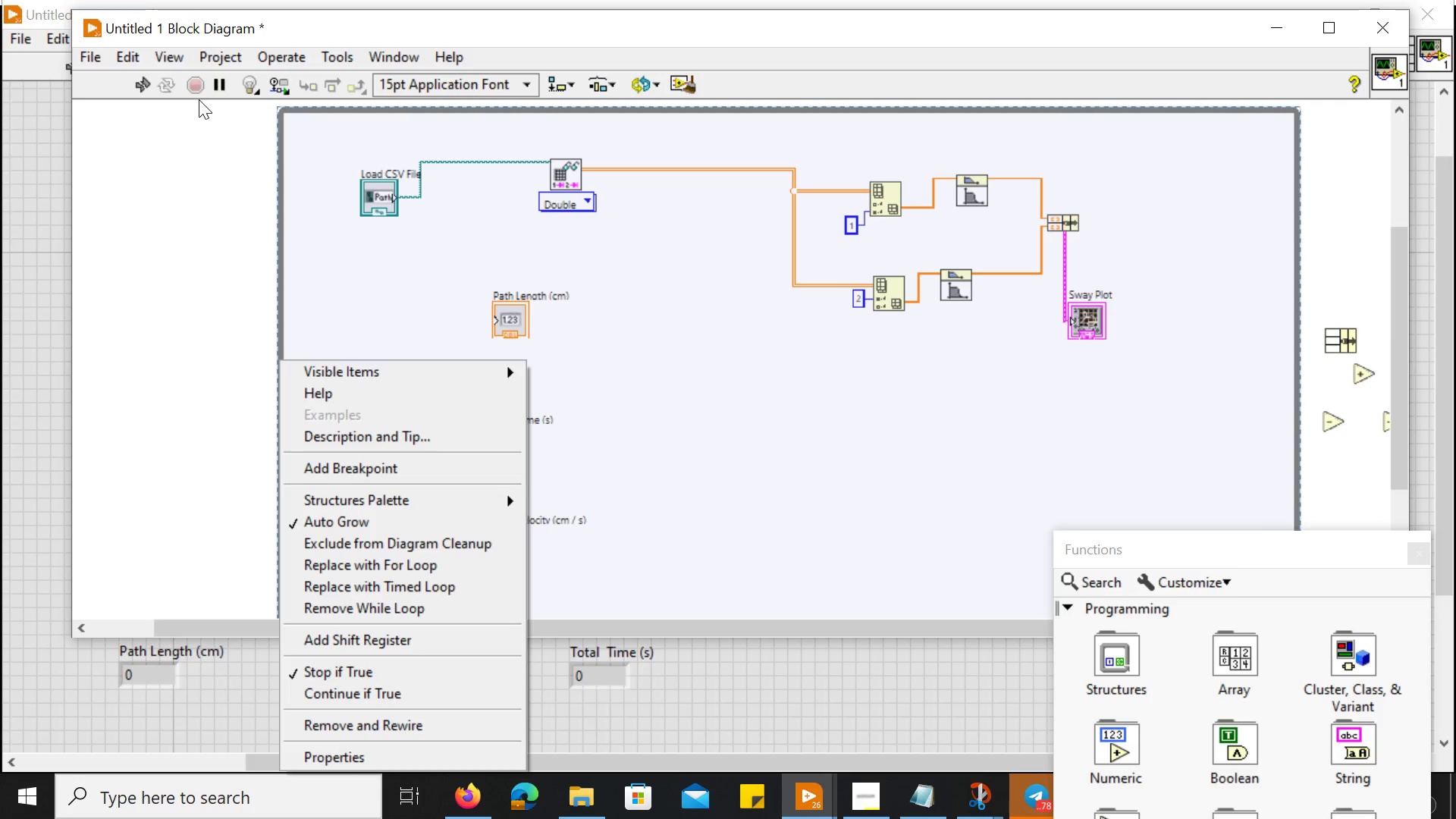 
wait(33.92)
 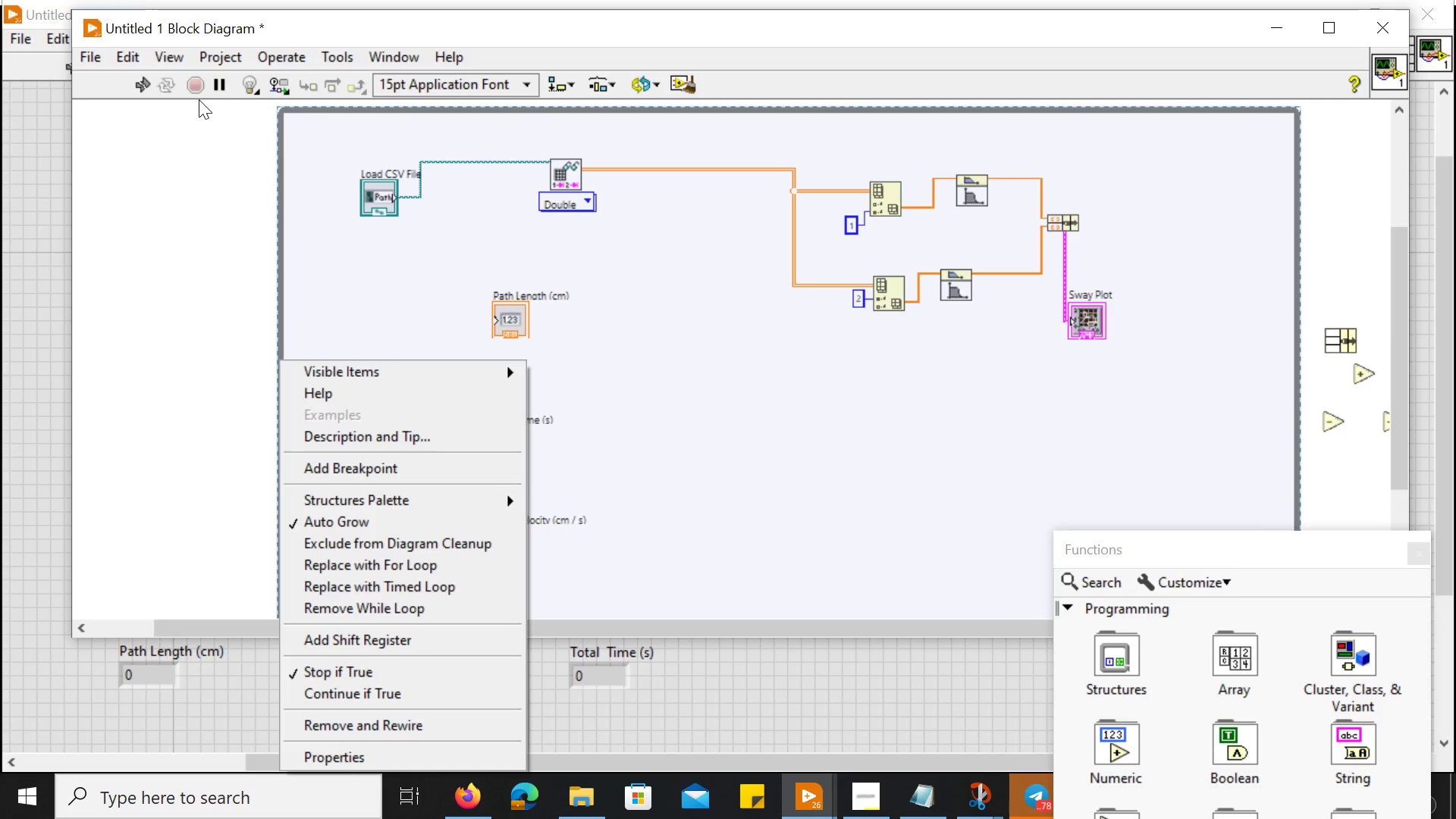 
left_click([196, 180])
 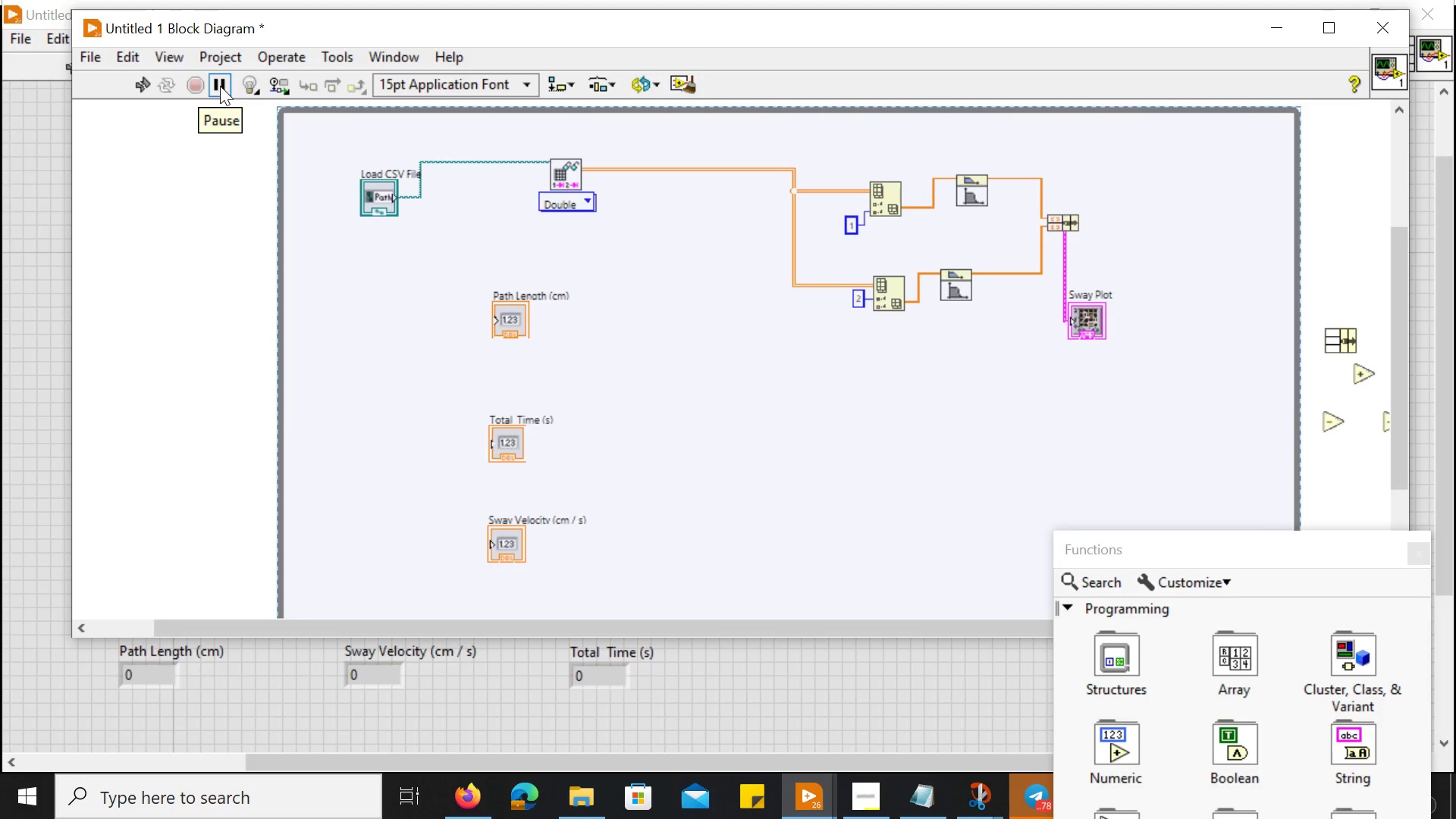 
wait(5.14)
 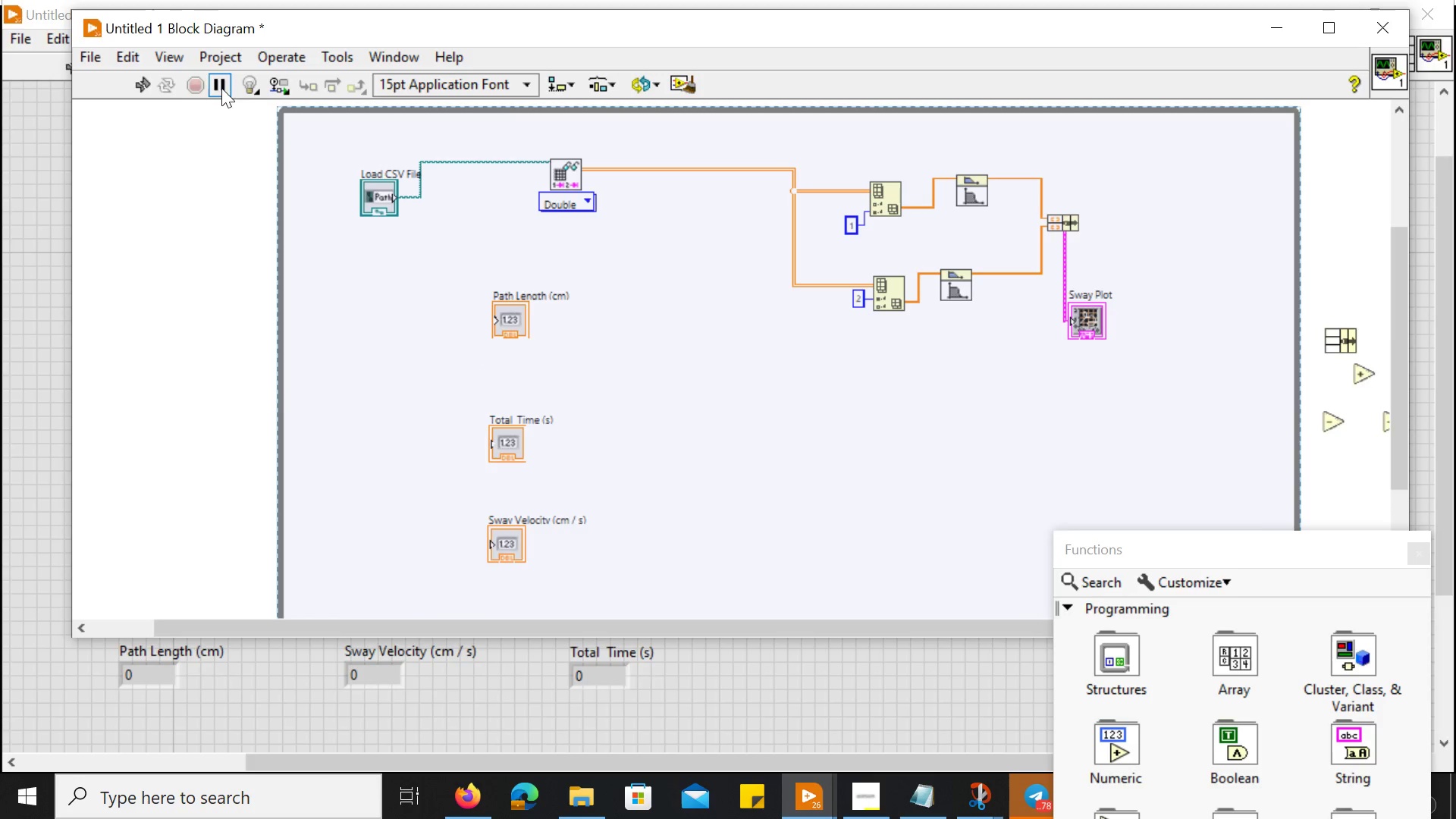 
left_click([220, 89])
 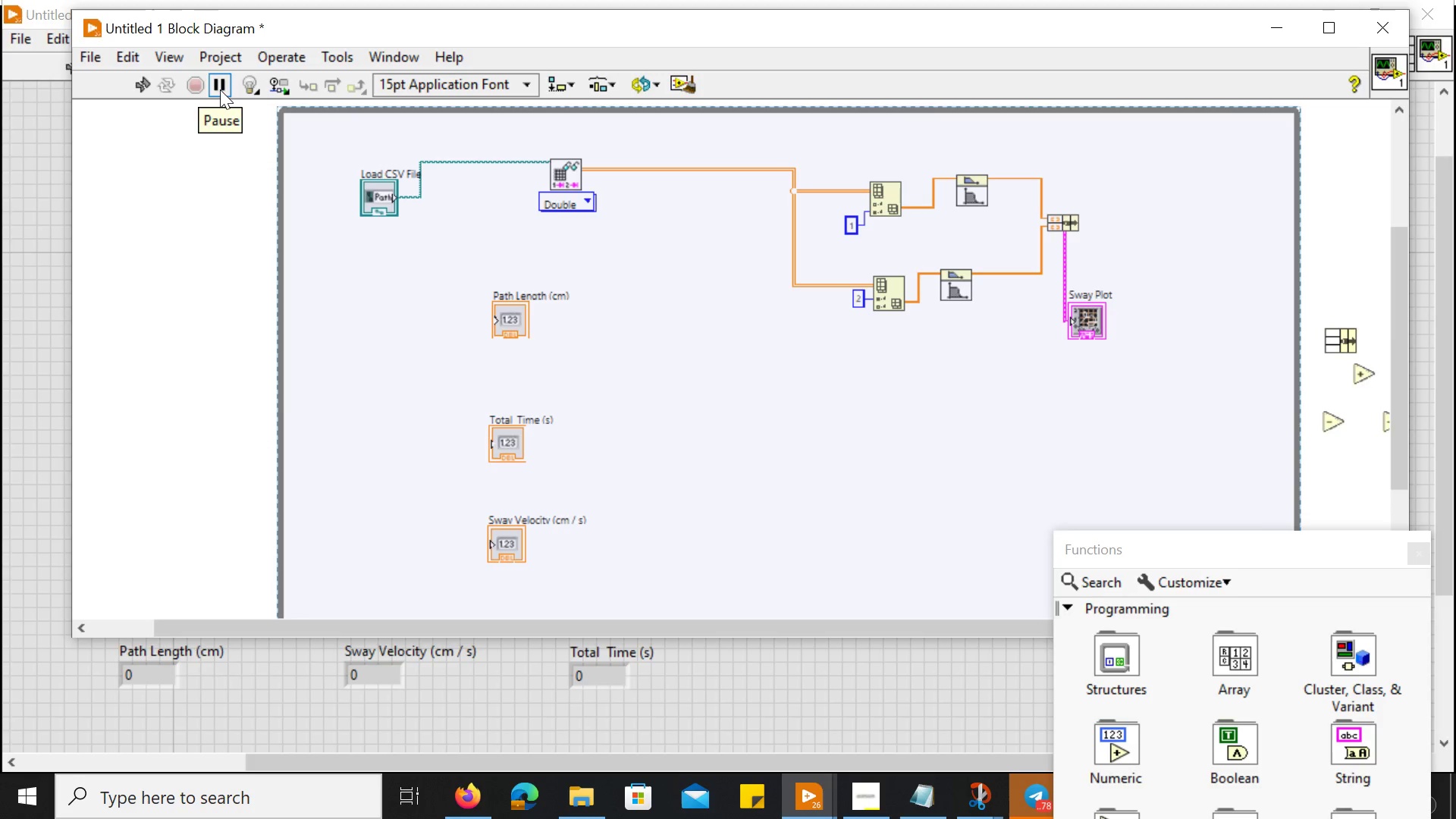 
left_click([220, 89])
 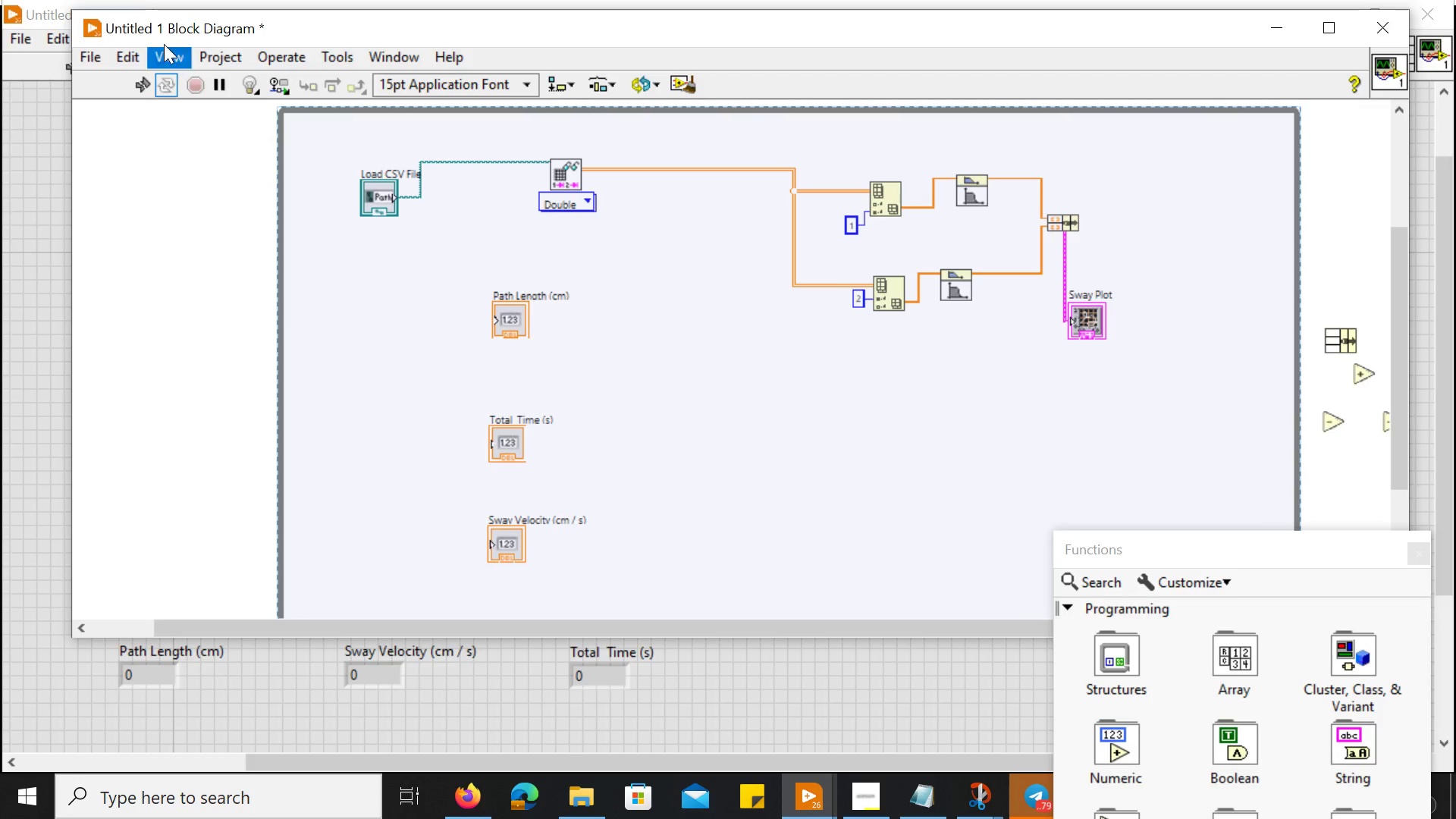 
mouse_move([153, 92])
 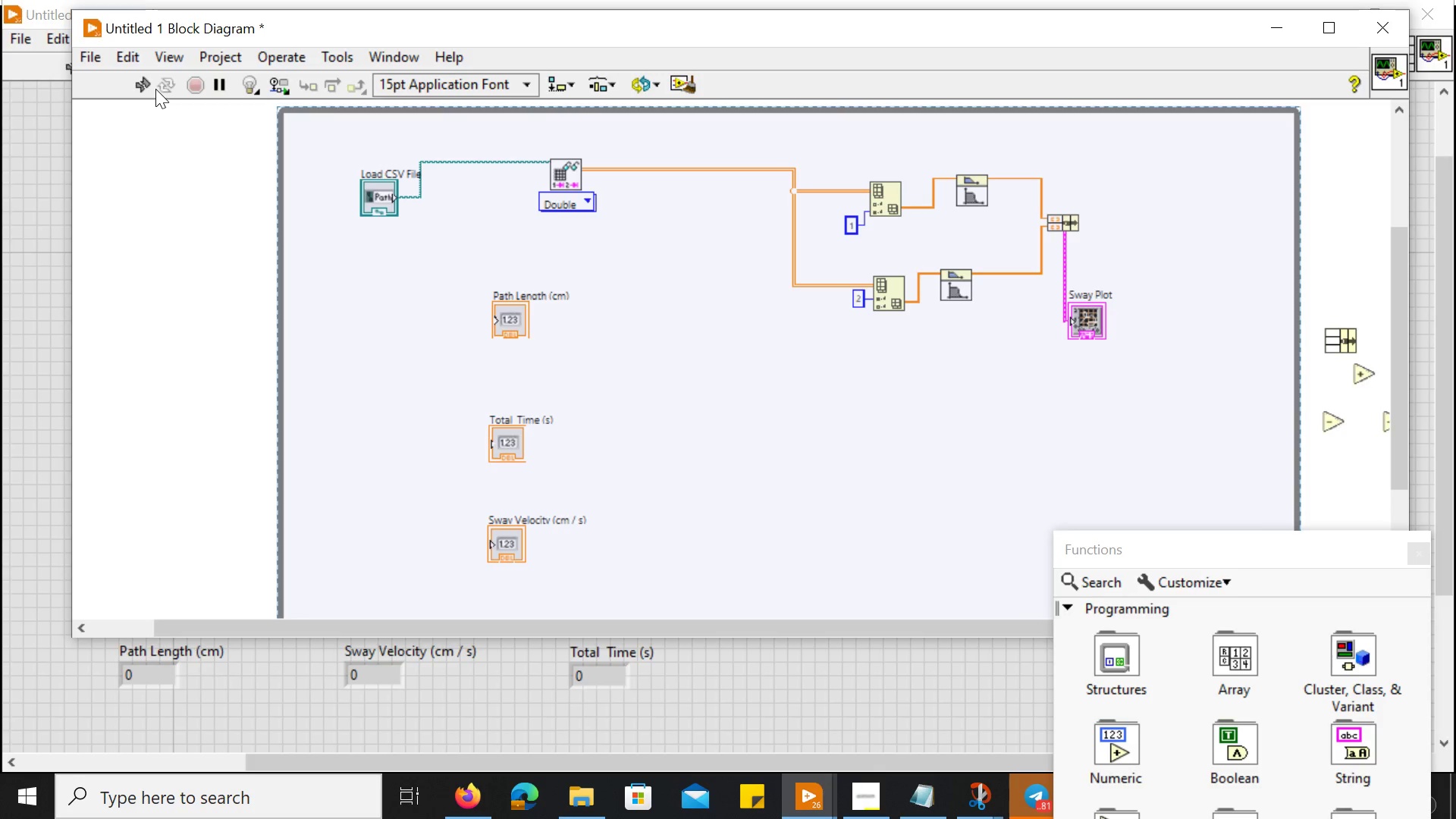 
wait(41.23)
 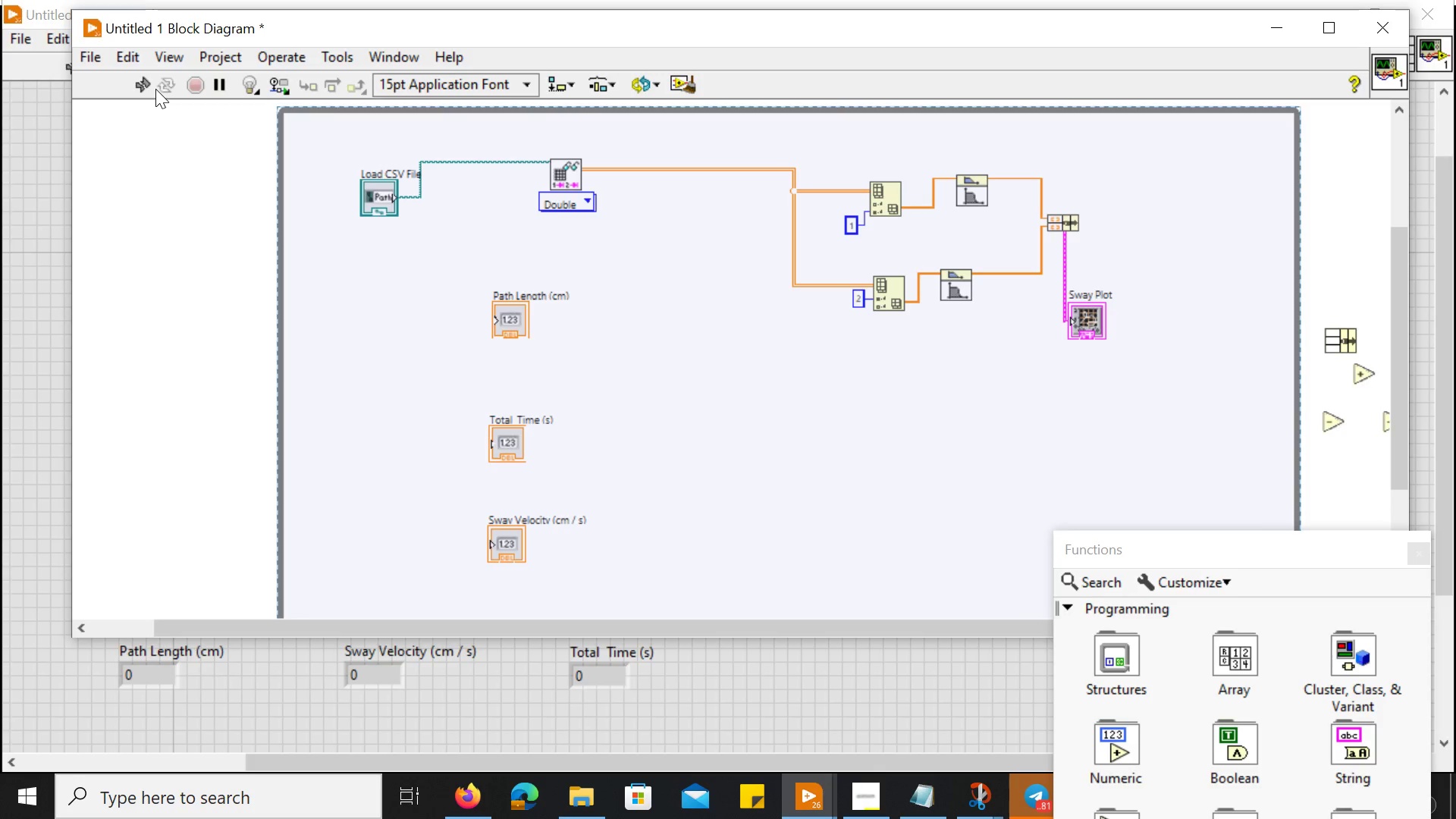 
left_click([279, 303])
 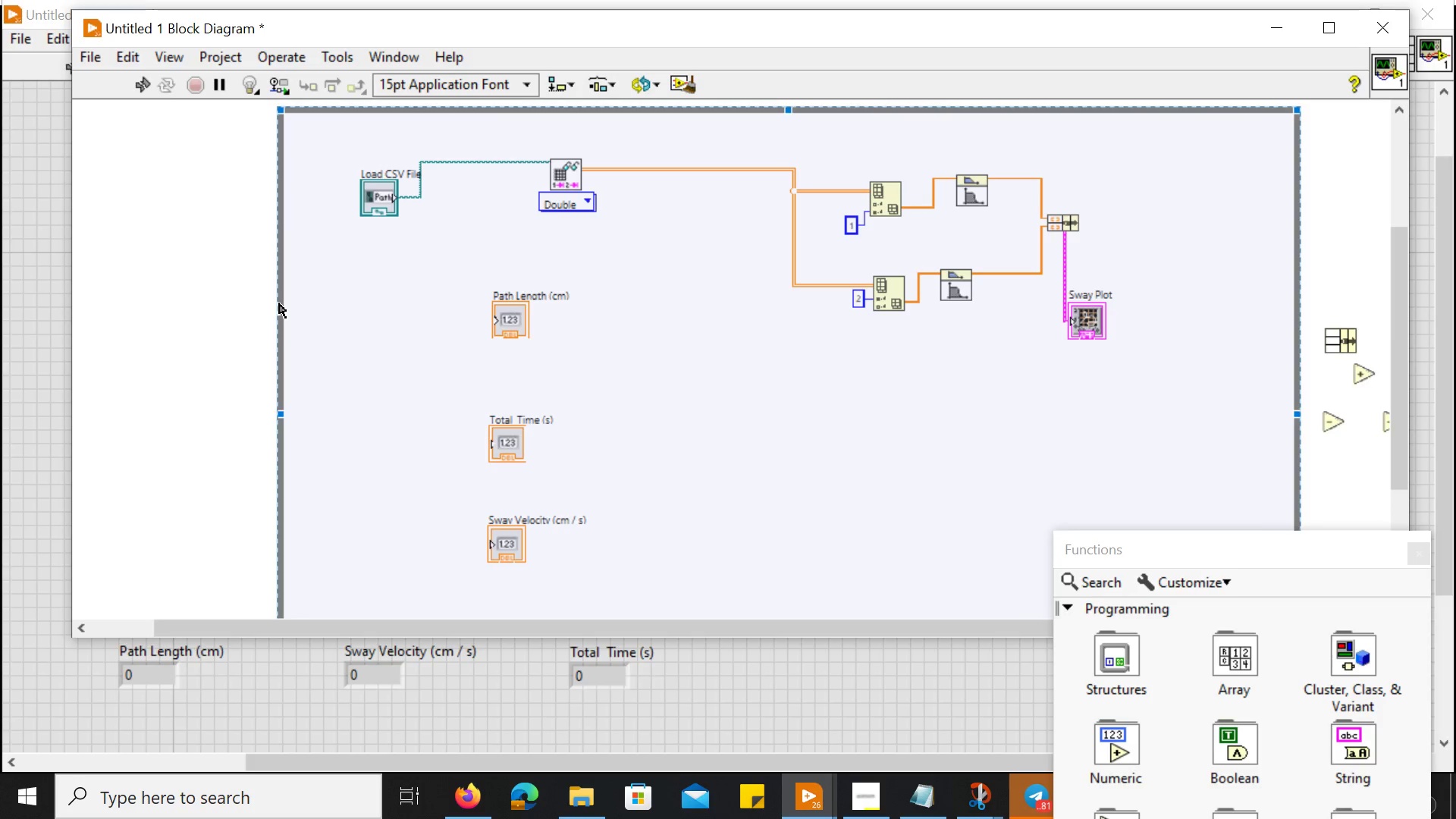 
right_click([279, 303])
 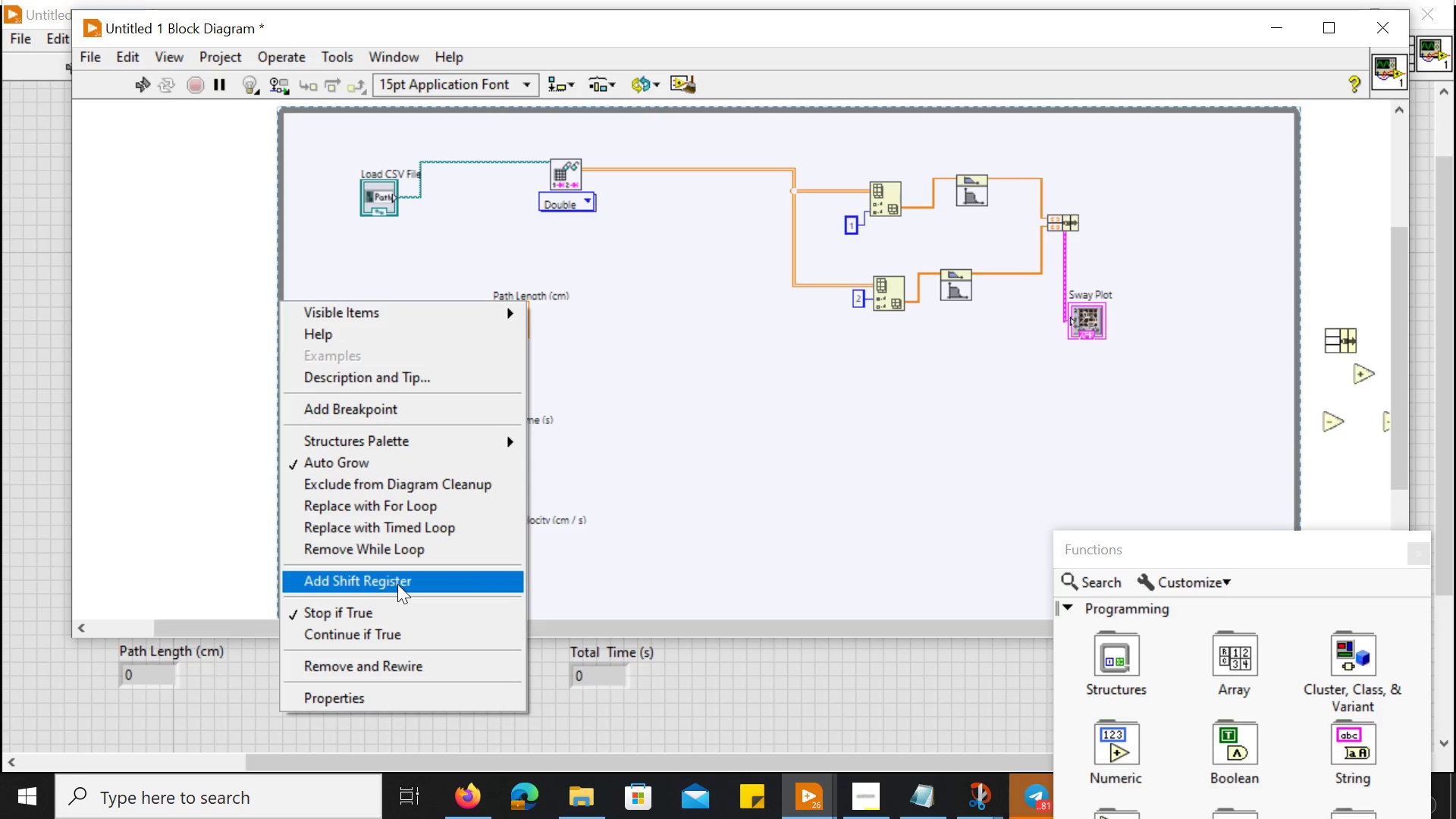 
left_click([397, 584])
 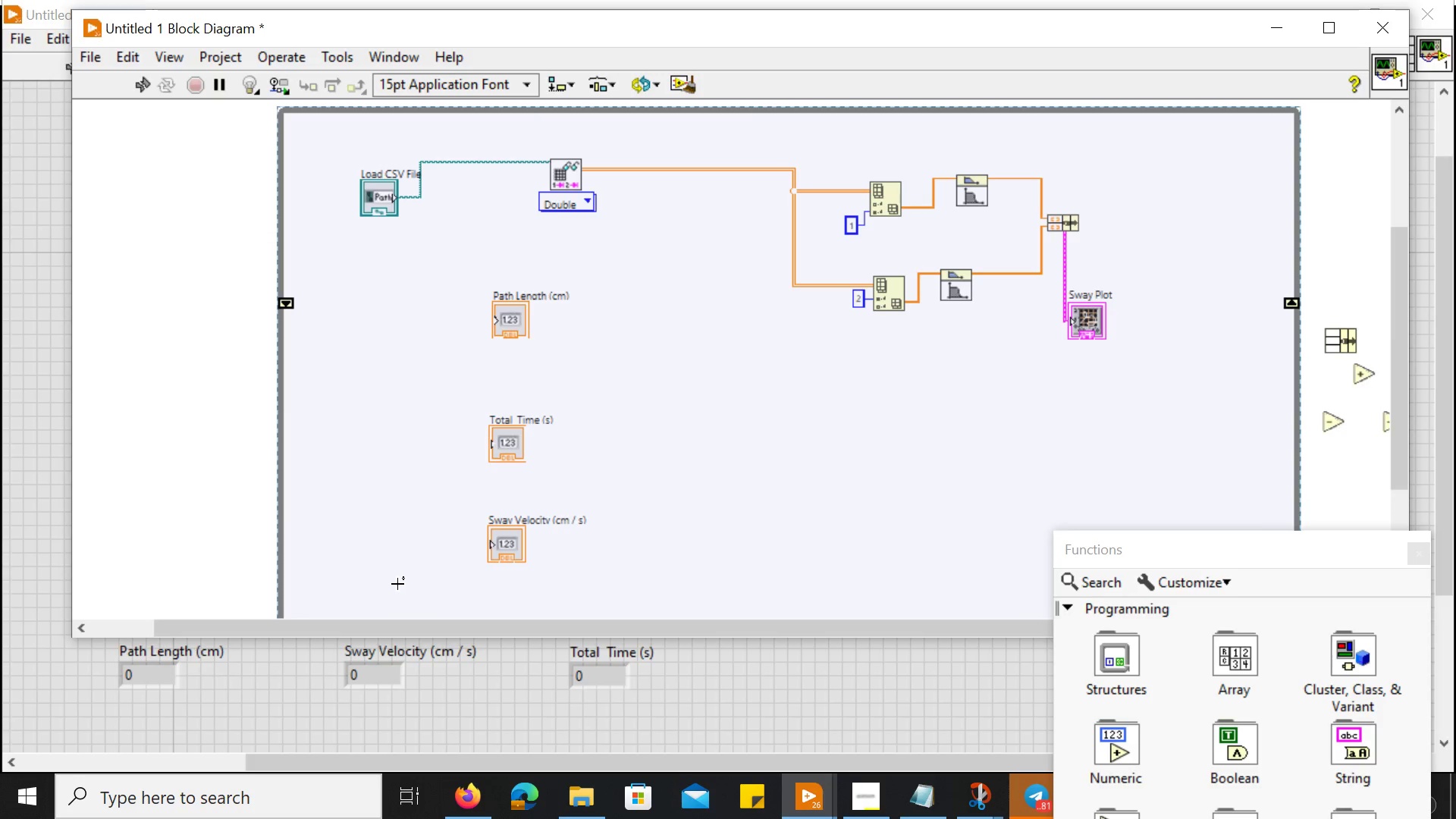 
wait(35.41)
 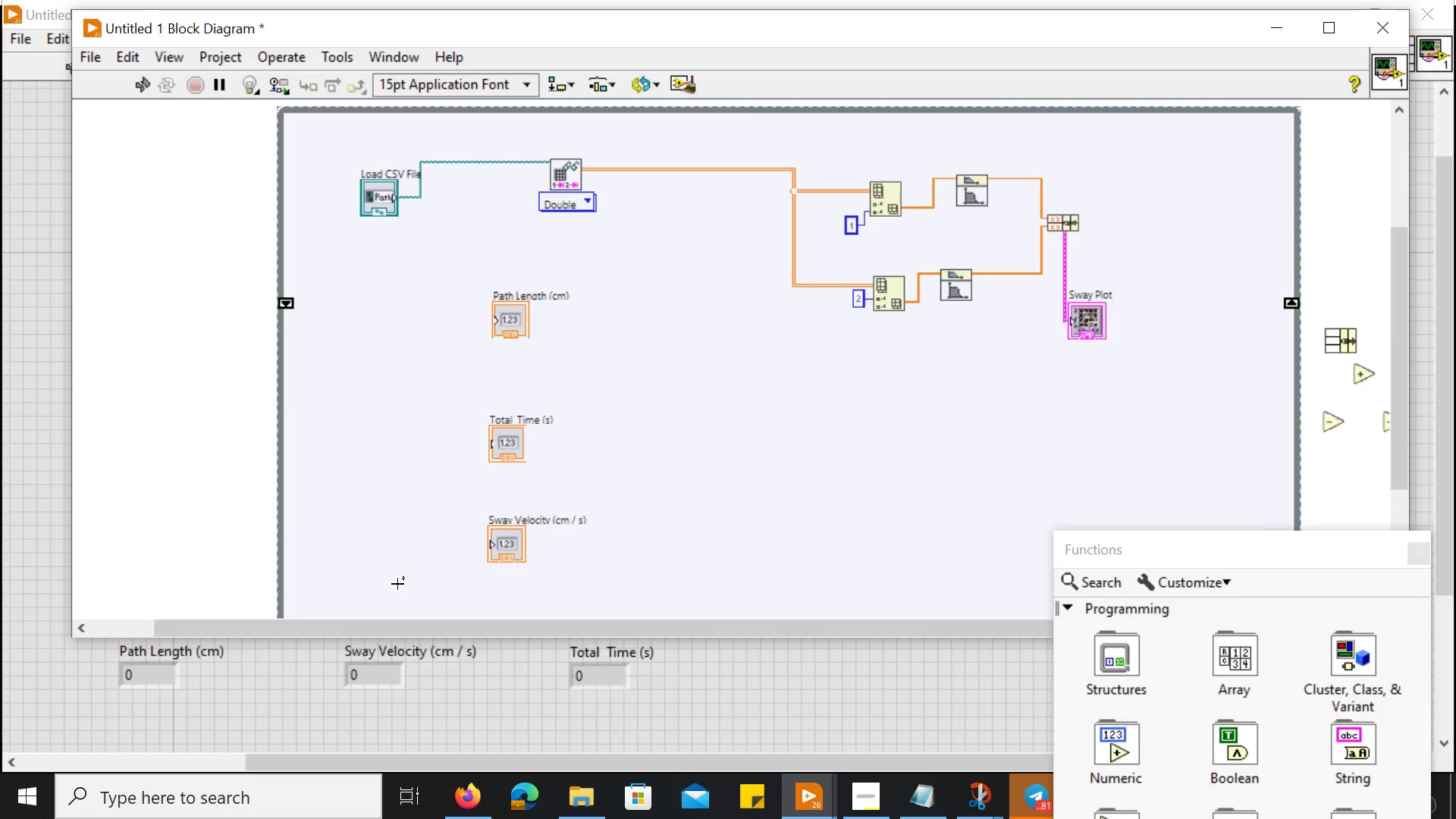 
left_click([287, 300])
 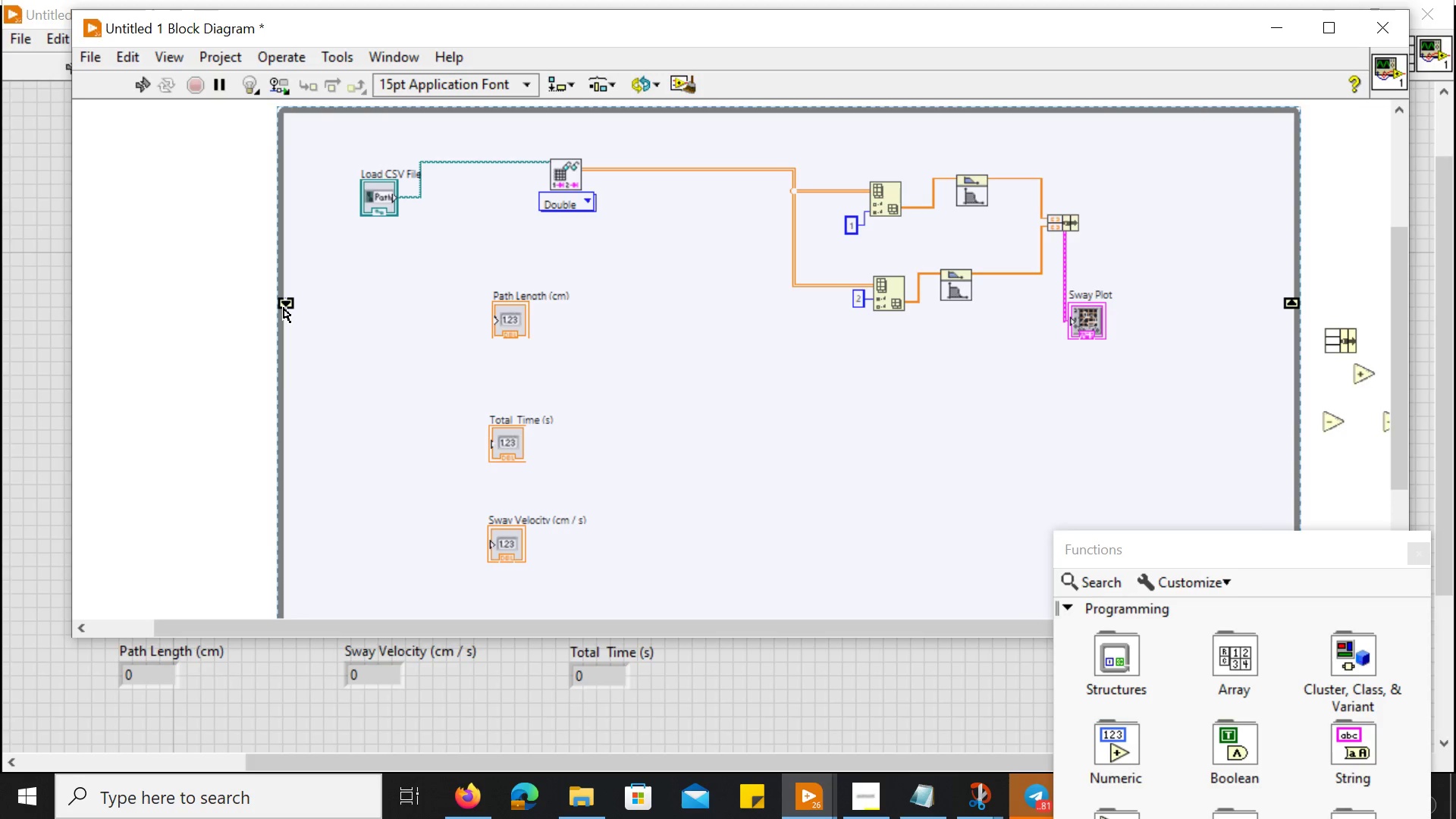 
left_click([284, 308])
 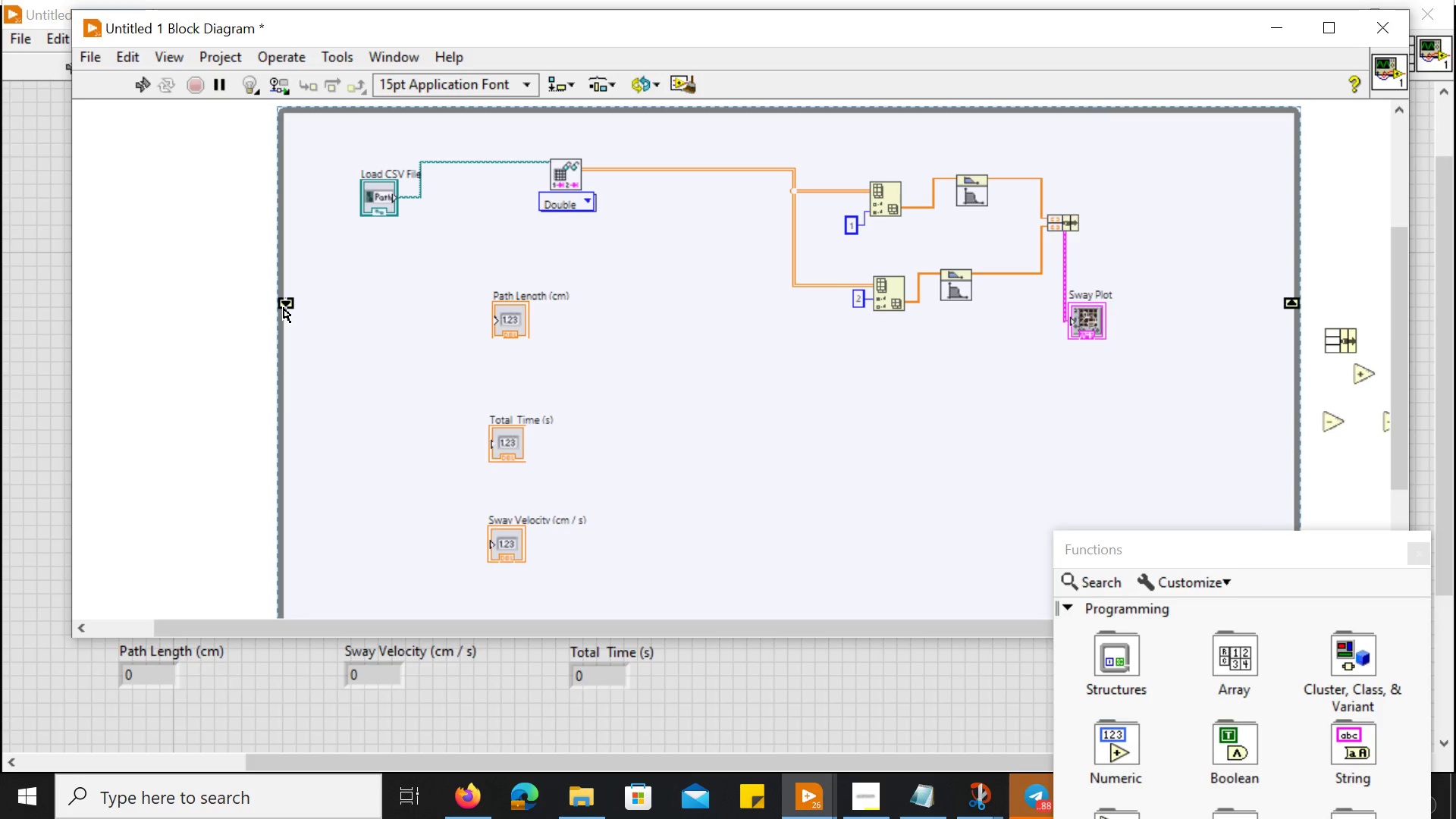 
wait(47.97)
 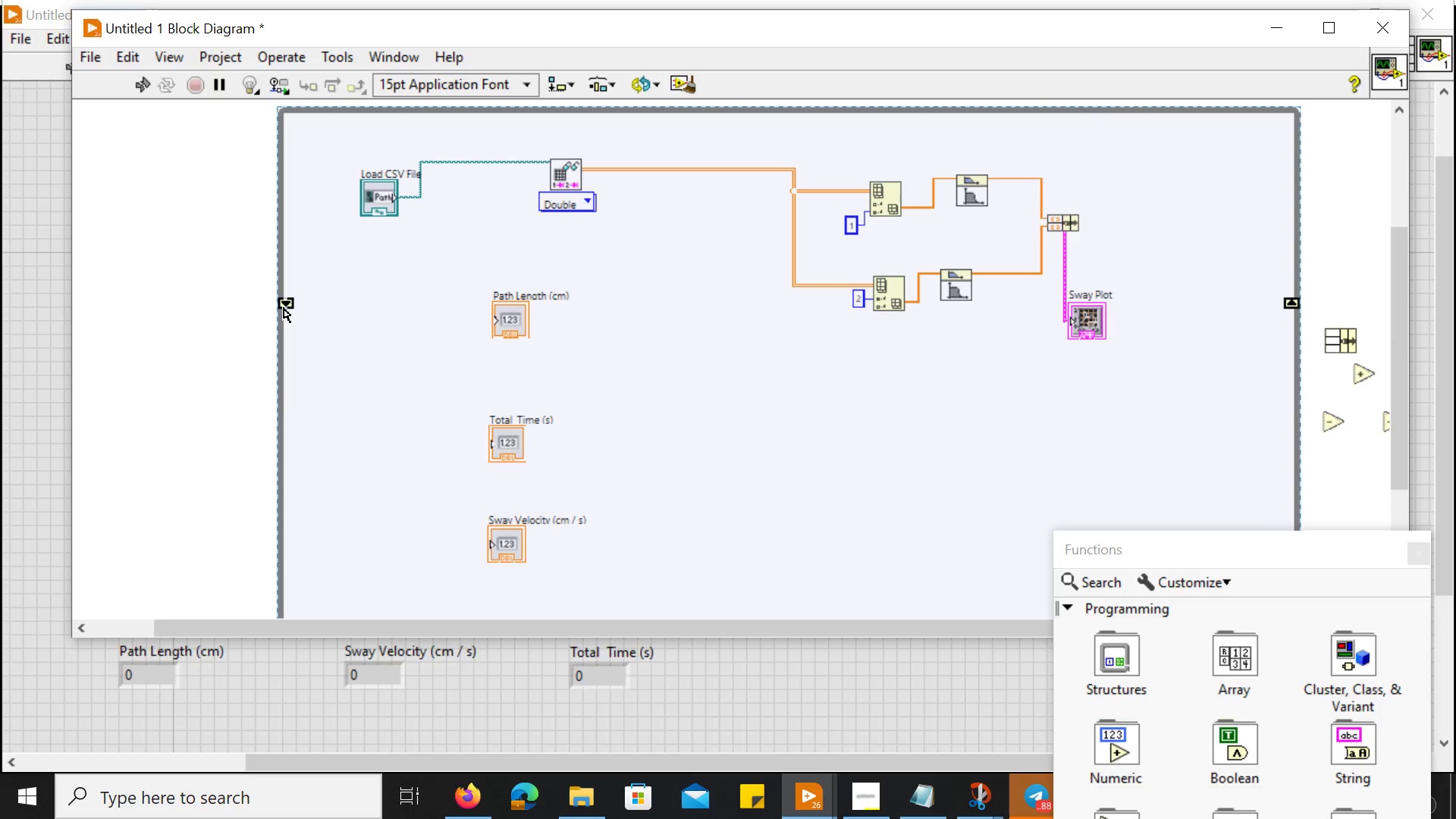 
left_click([281, 306])
 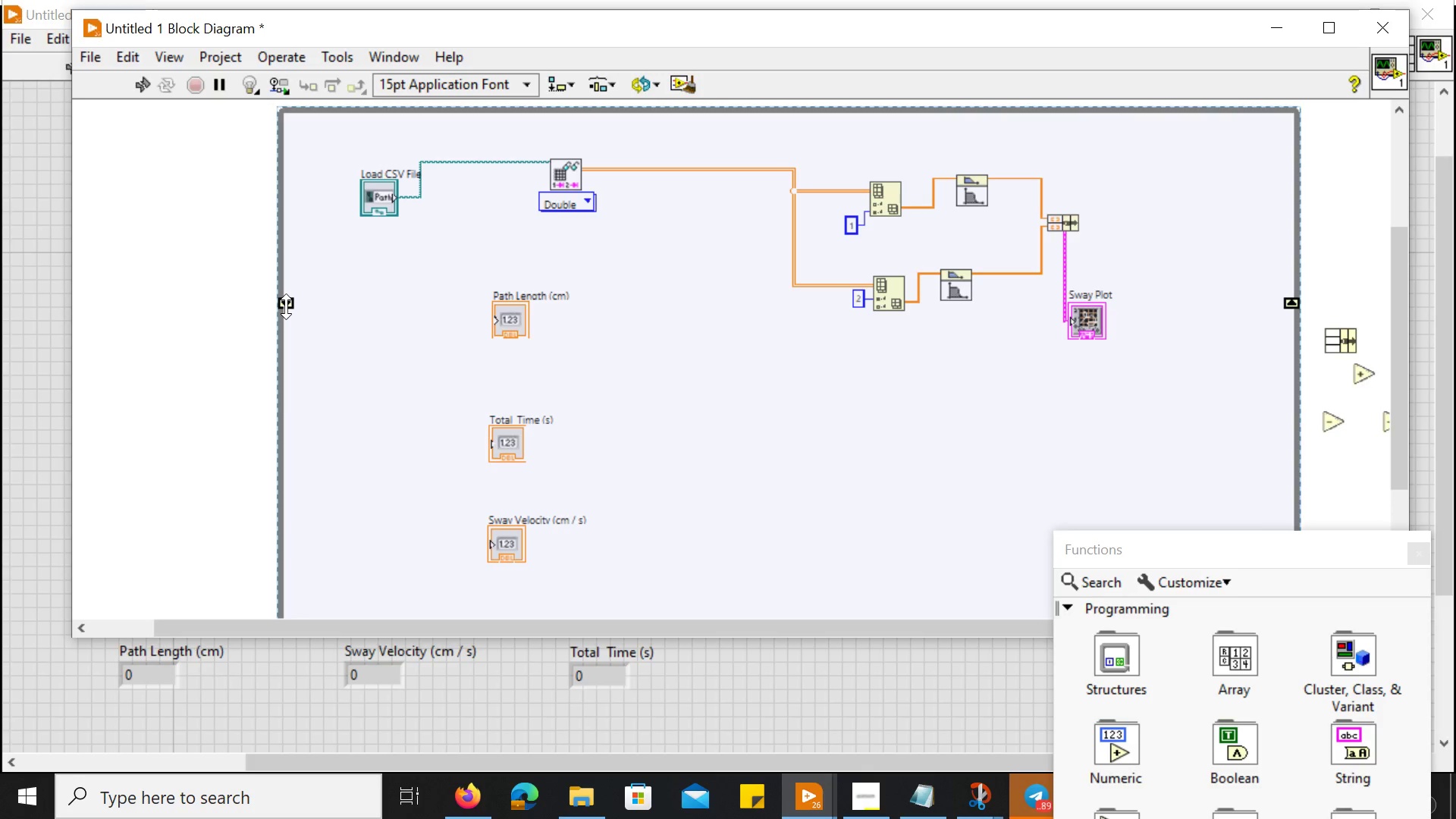 
double_click([286, 306])
 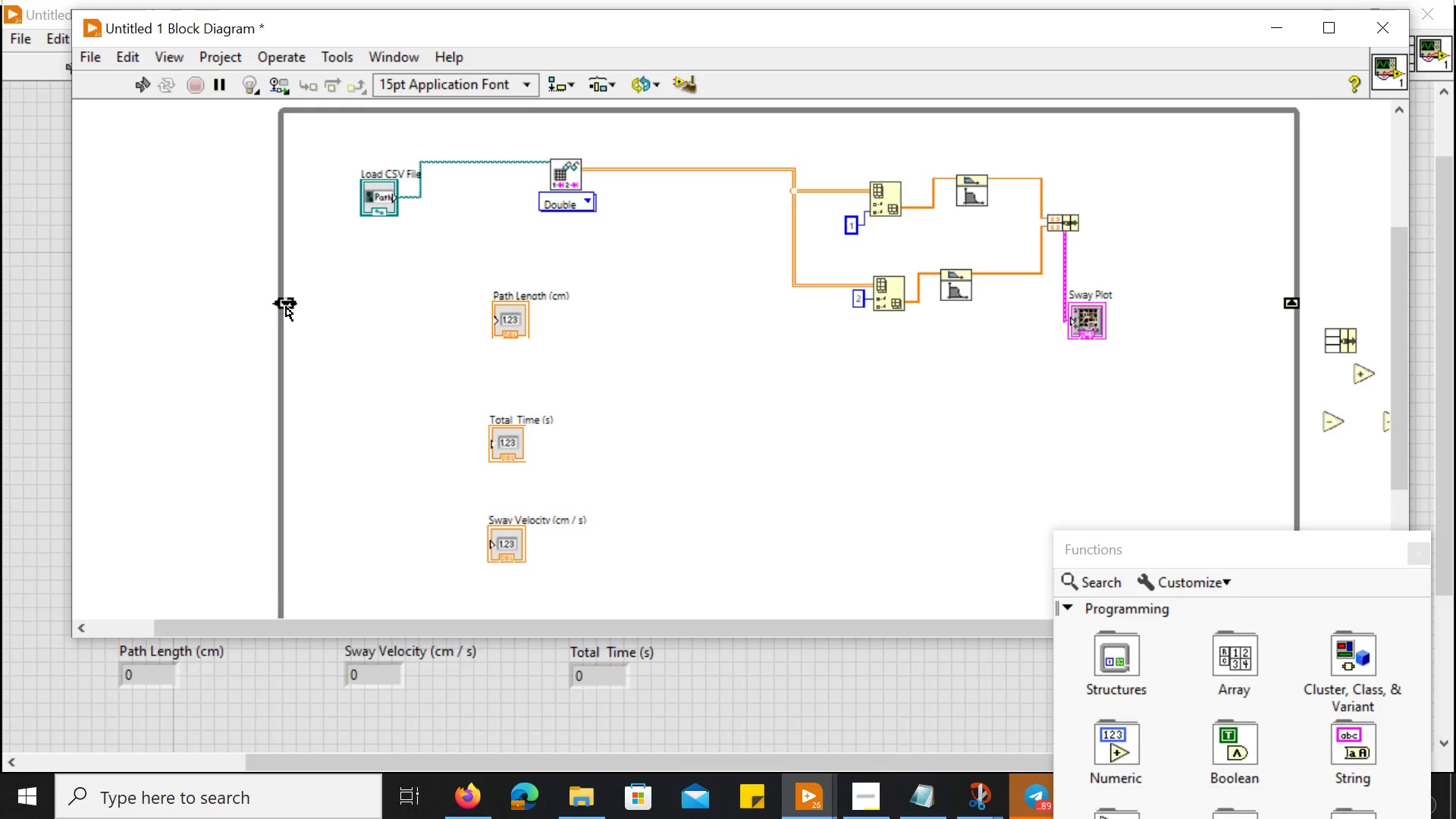 
key(Control+ControlLeft)
 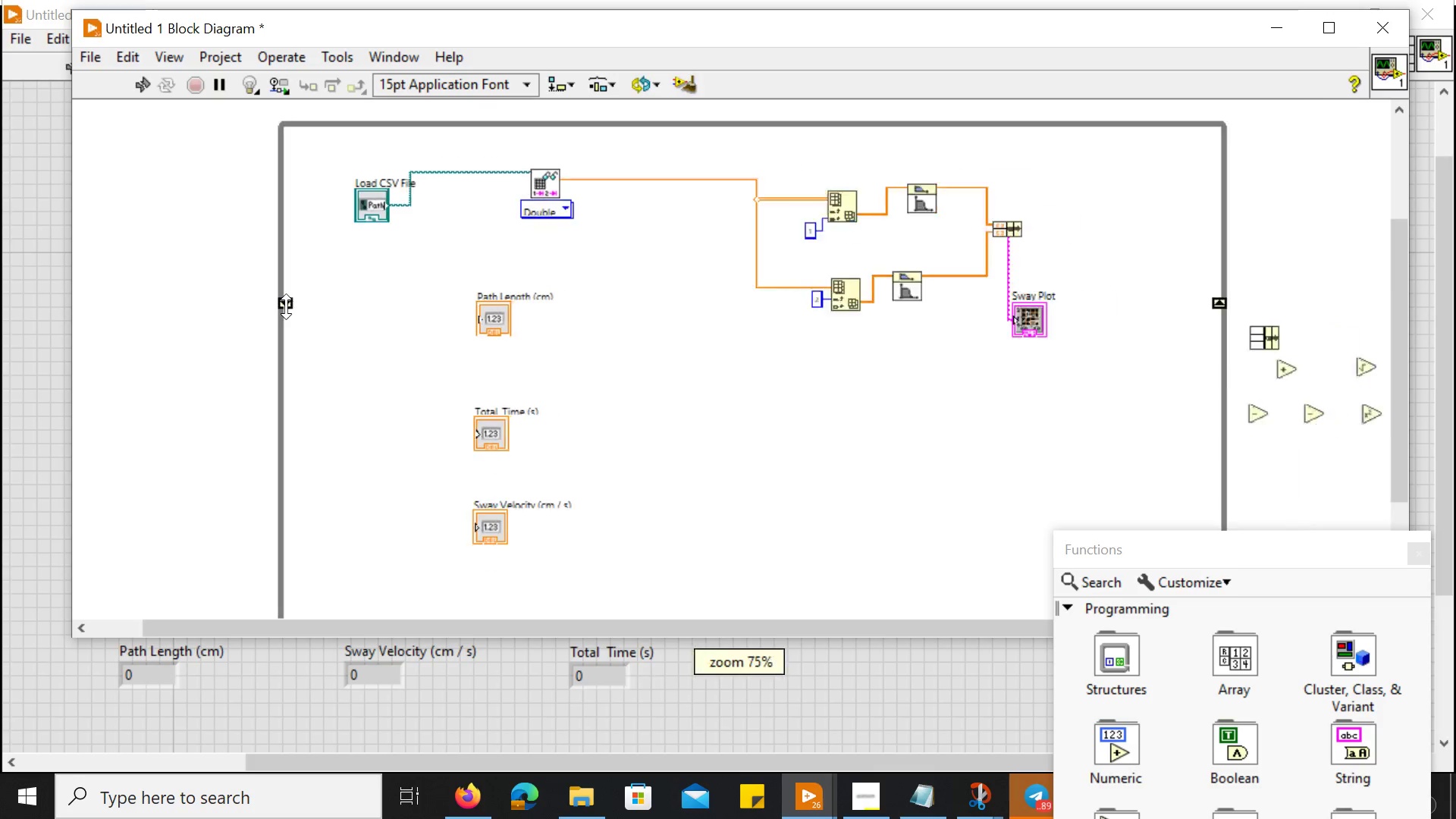 
key(Control+ControlLeft)
 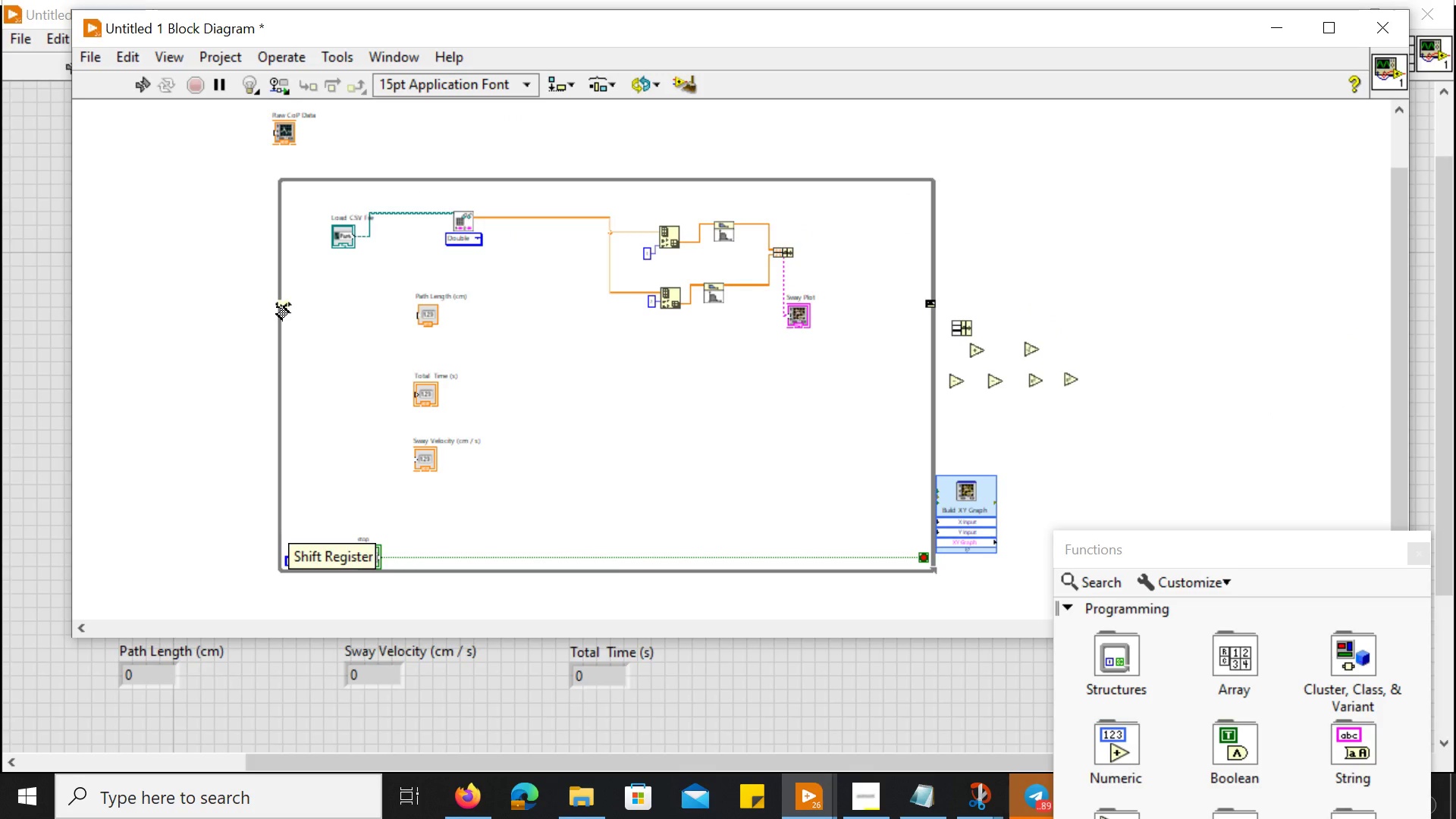 
scroll: coordinate [286, 306], scroll_direction: down, amount: 5.0
 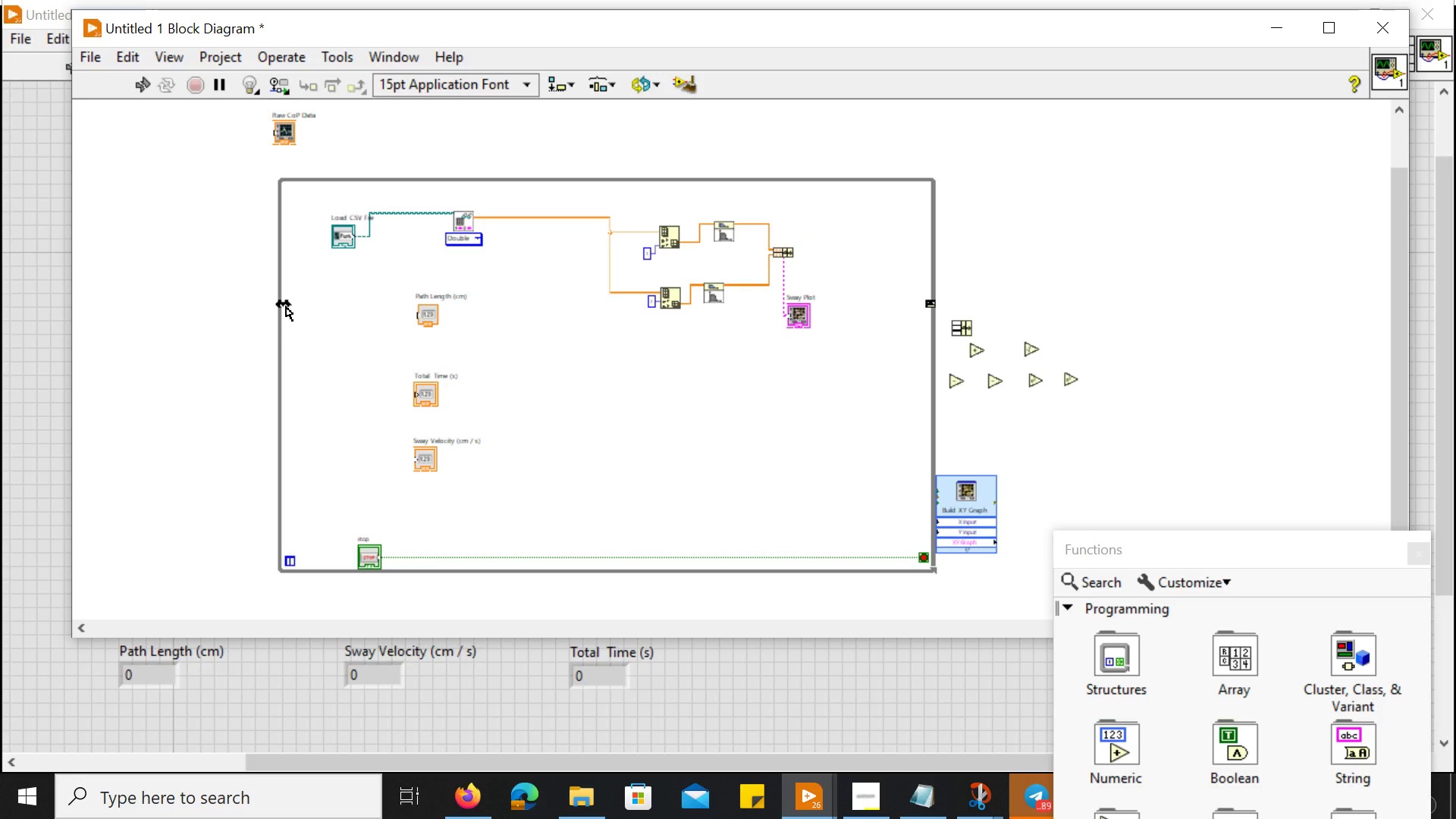 
left_click([277, 307])
 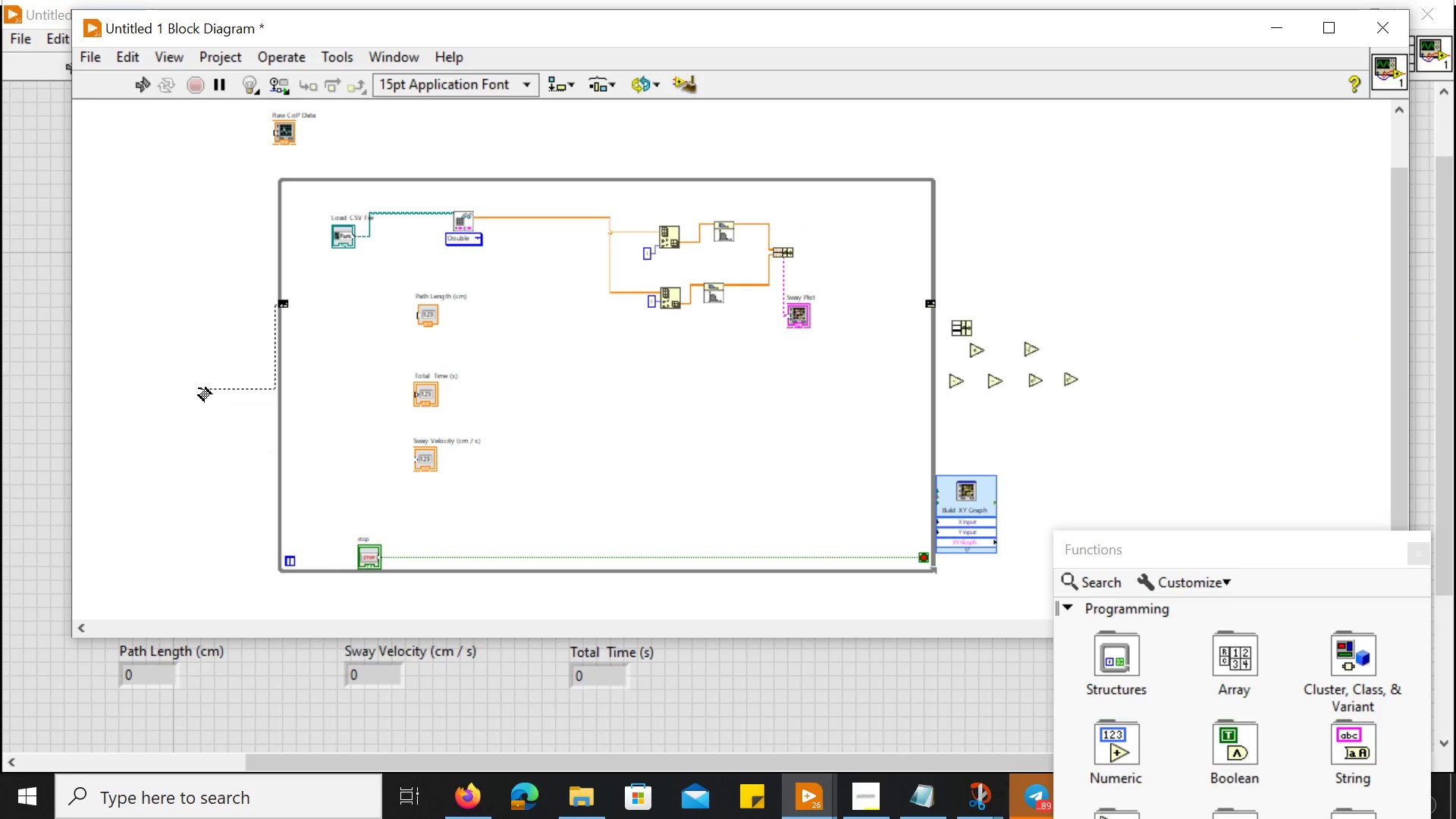 
left_click([199, 387])
 